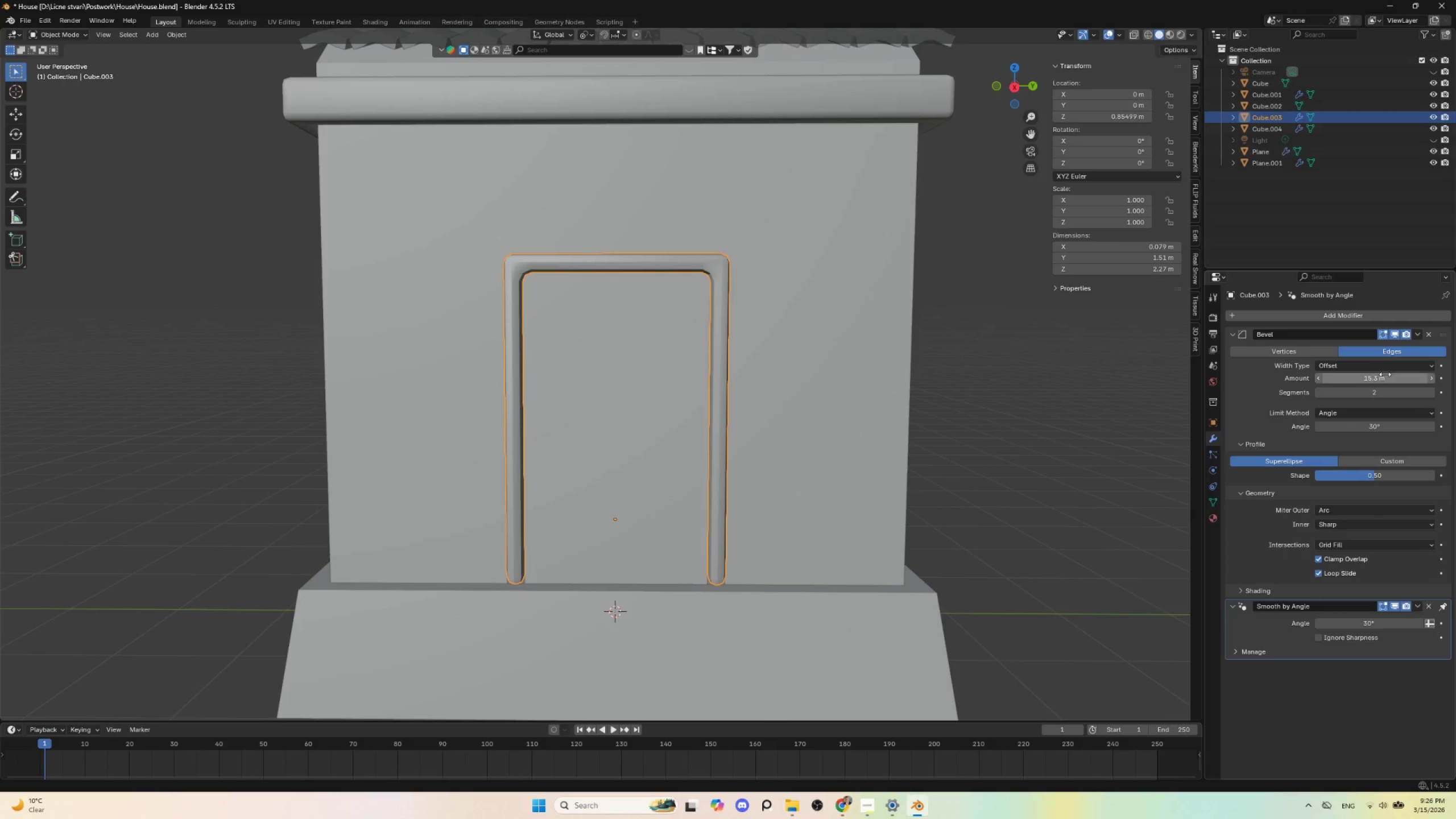 
hold_key(key=ShiftLeft, duration=1.25)
 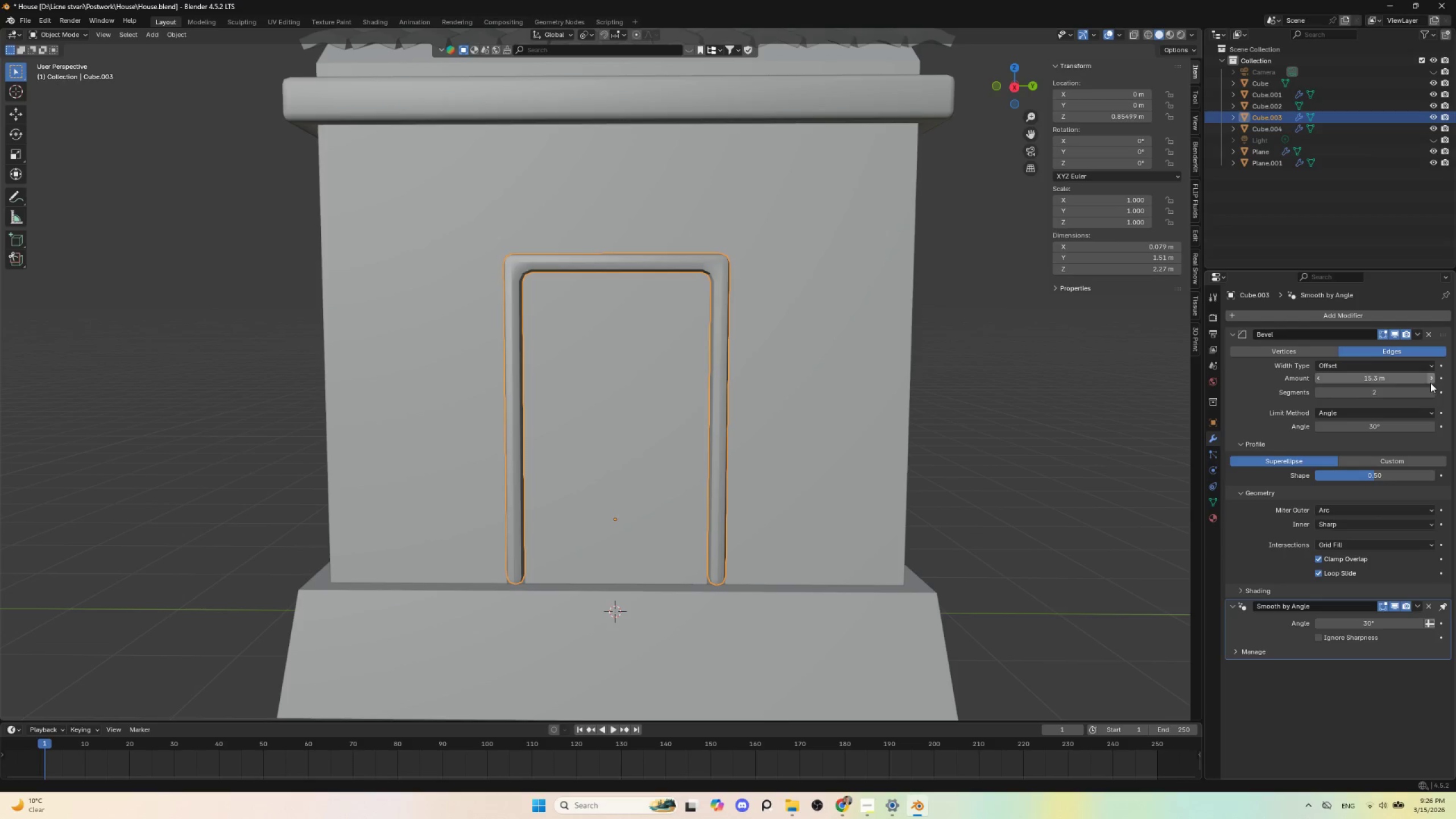 
left_click([1430, 388])
 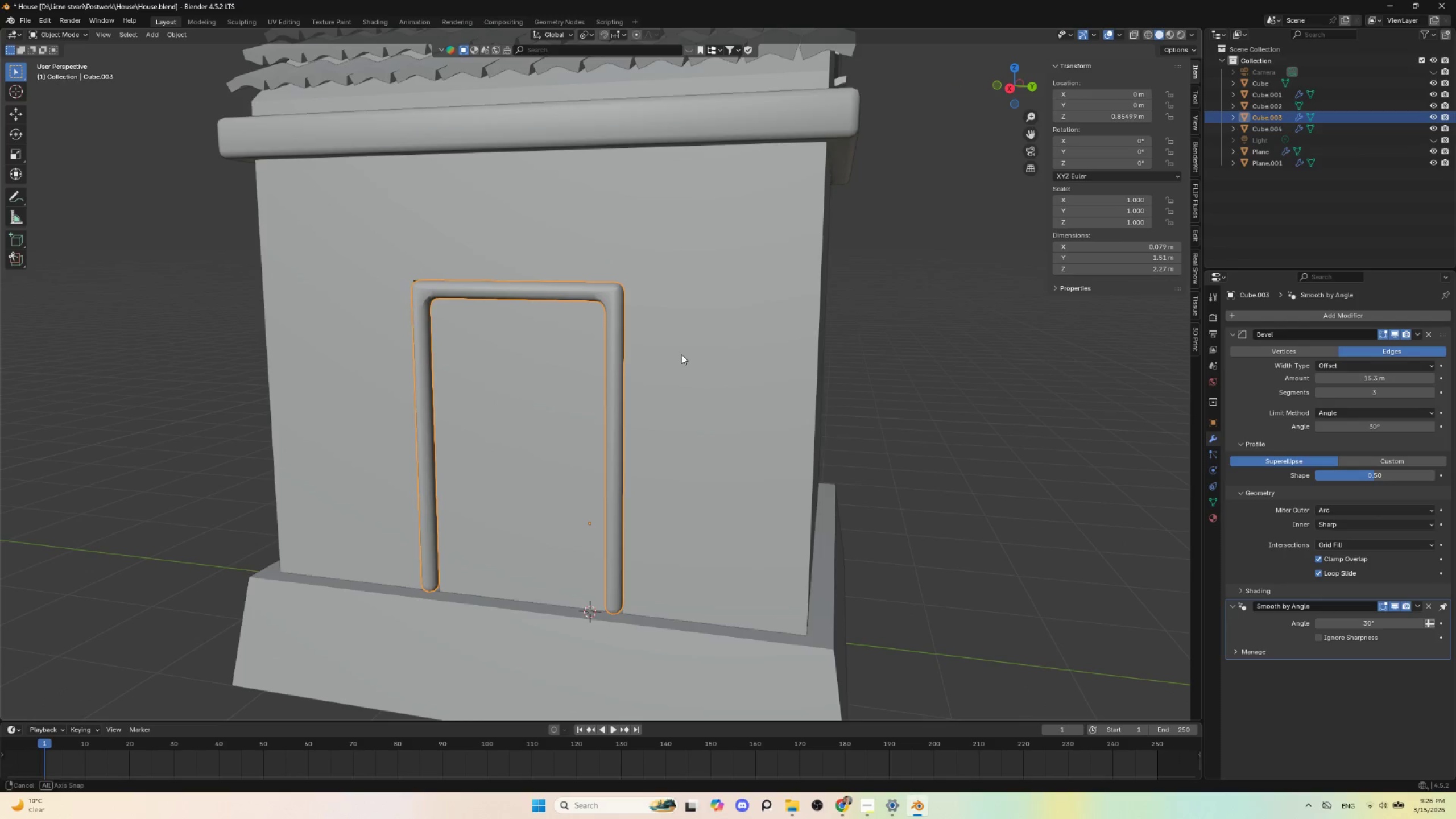 
left_click([607, 307])
 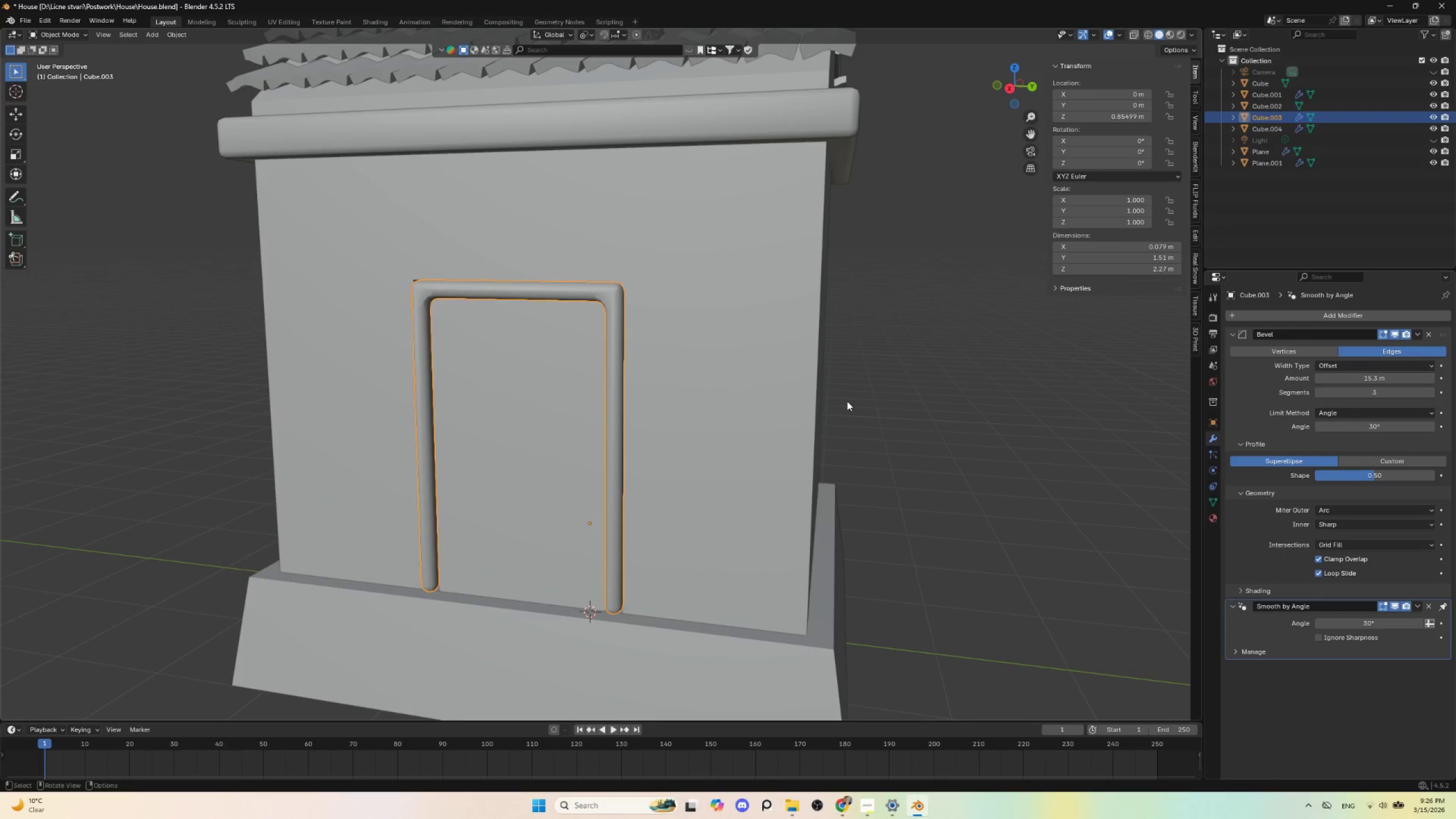 
right_click([607, 300])
 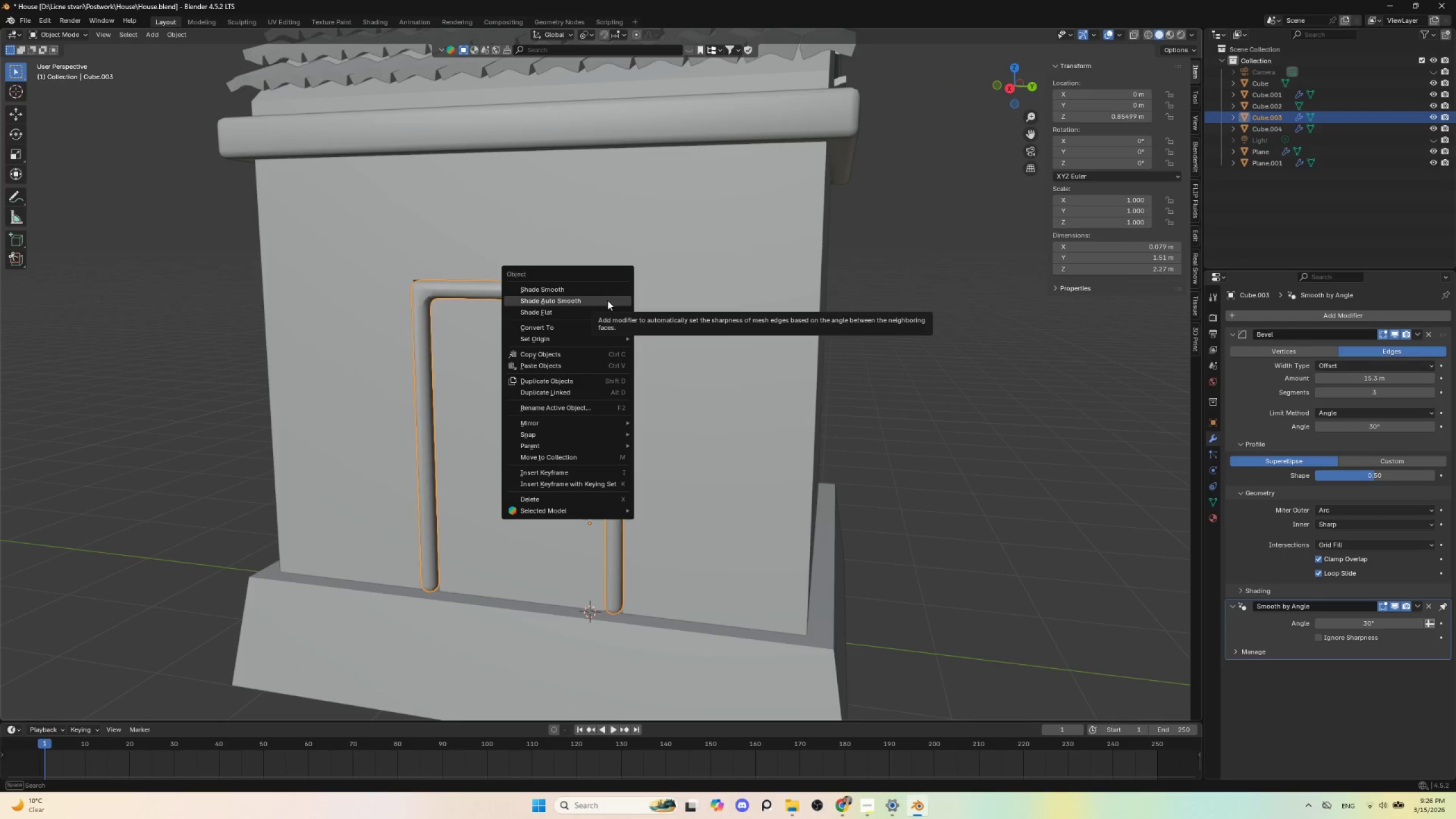 
left_click([607, 300])
 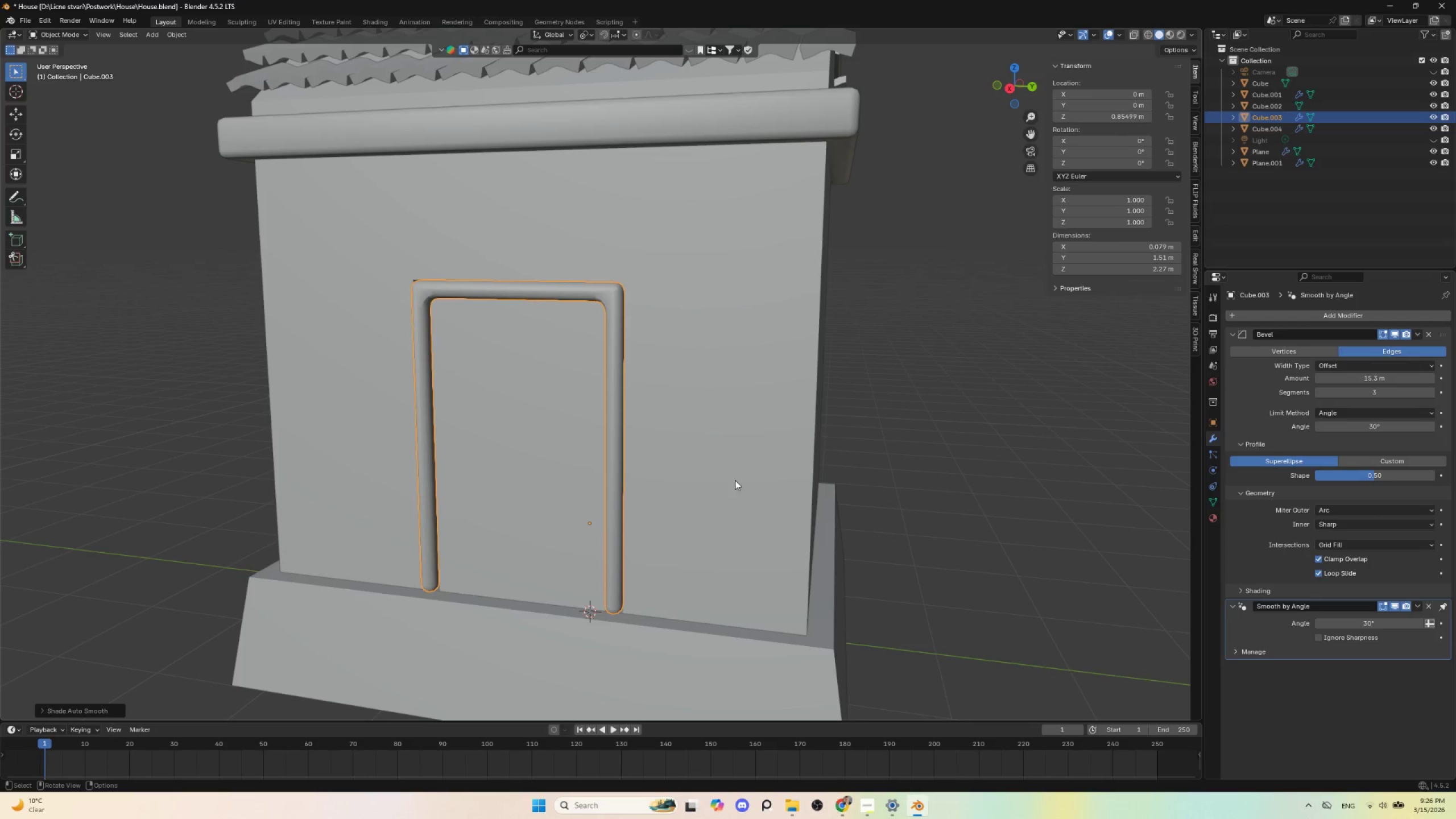 
mouse_move([1425, 411])
 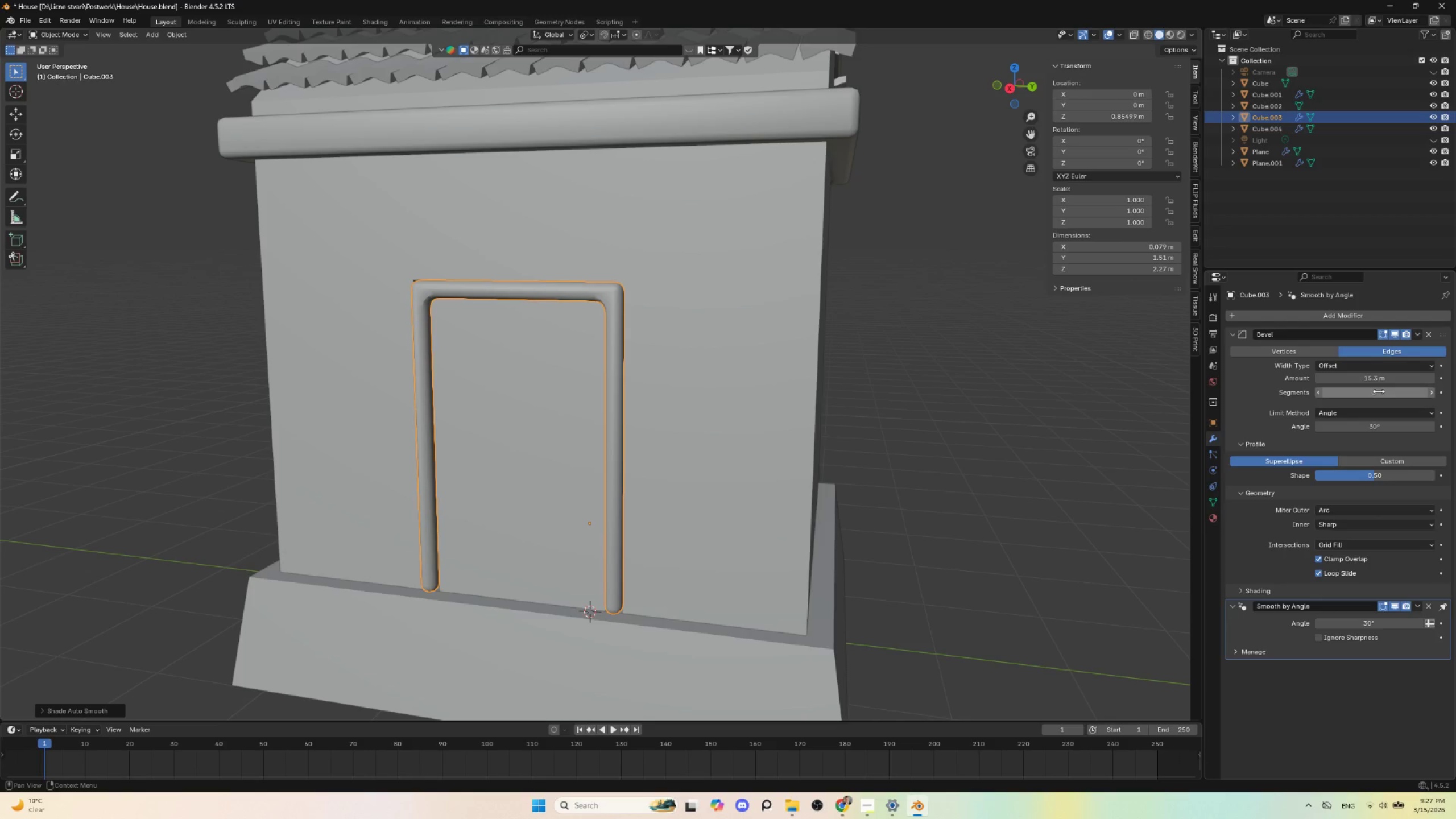 
left_click_drag(start_coordinate=[1380, 378], to_coordinate=[1140, 570])
 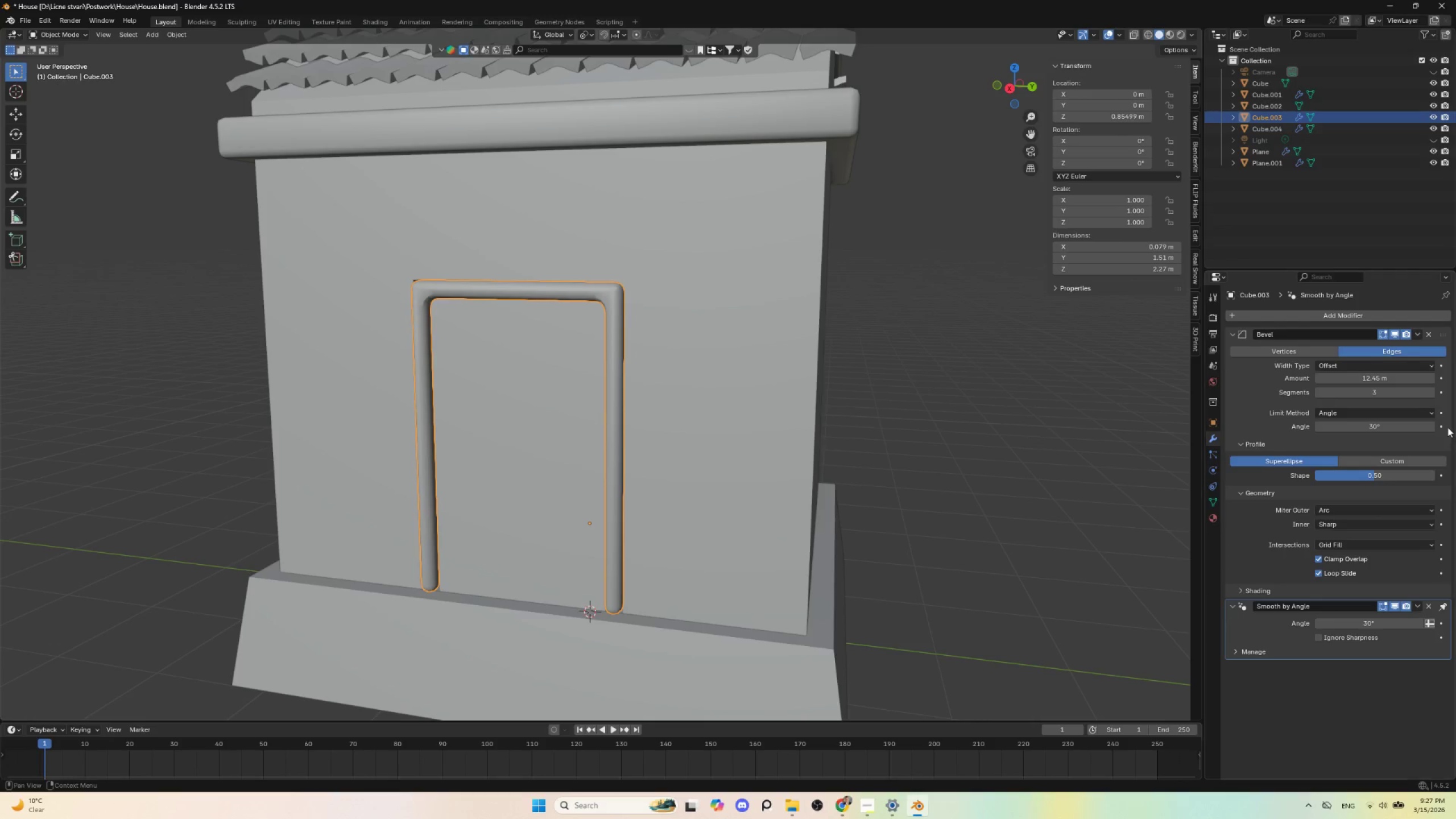 
hold_key(key=ShiftLeft, duration=1.5)
 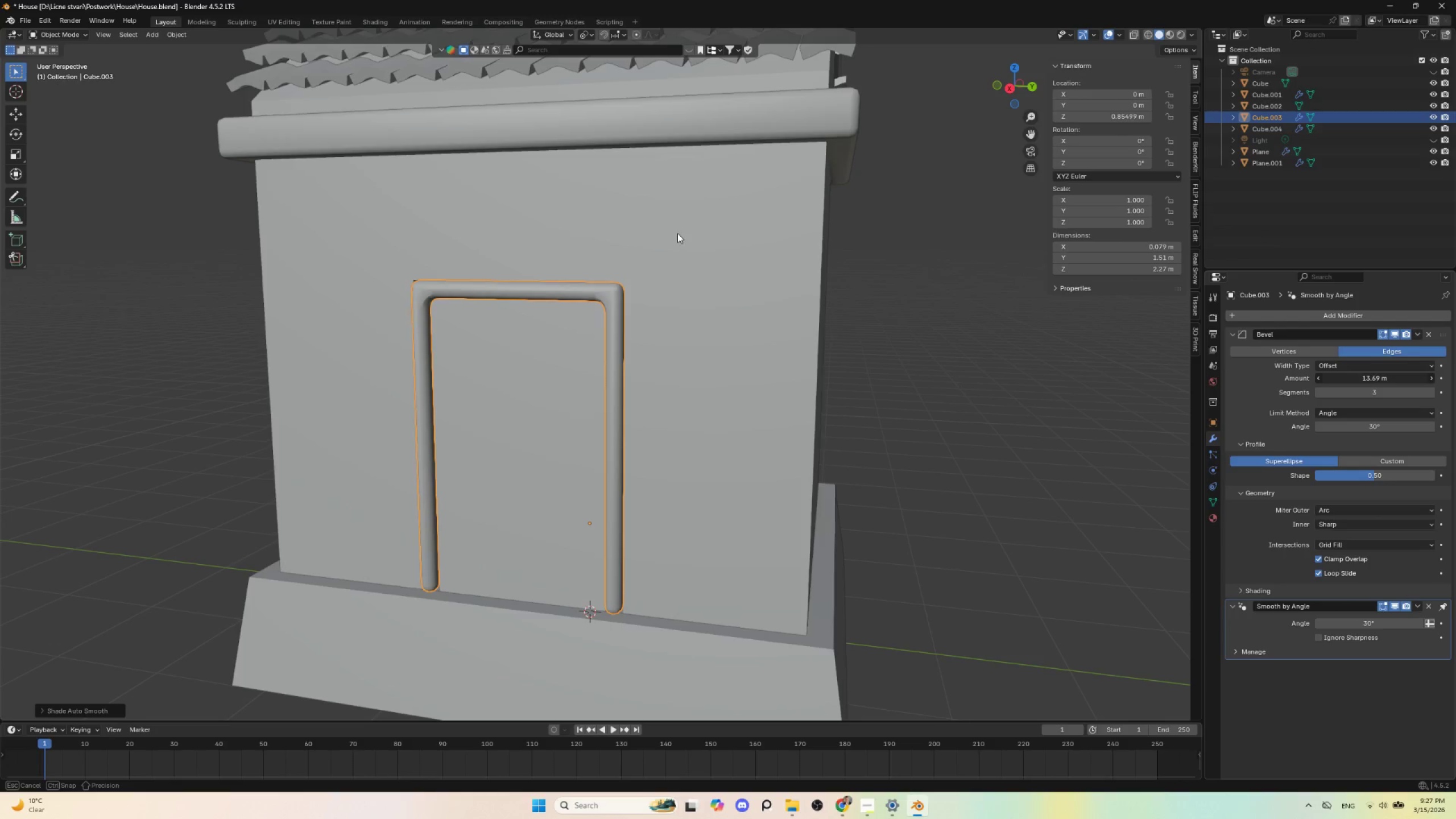 
hold_key(key=ShiftLeft, duration=1.52)
 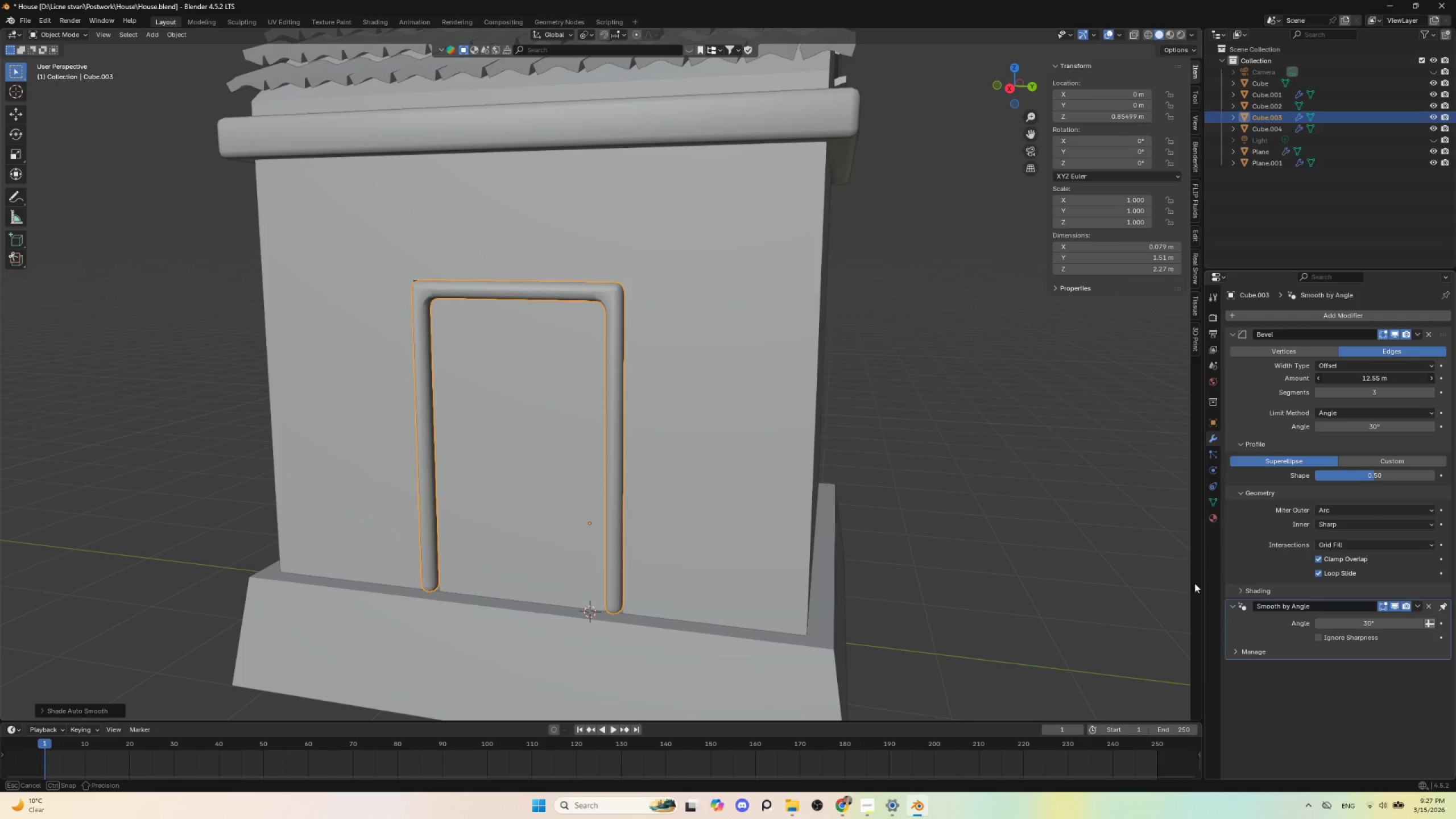 
hold_key(key=ShiftLeft, duration=0.86)
 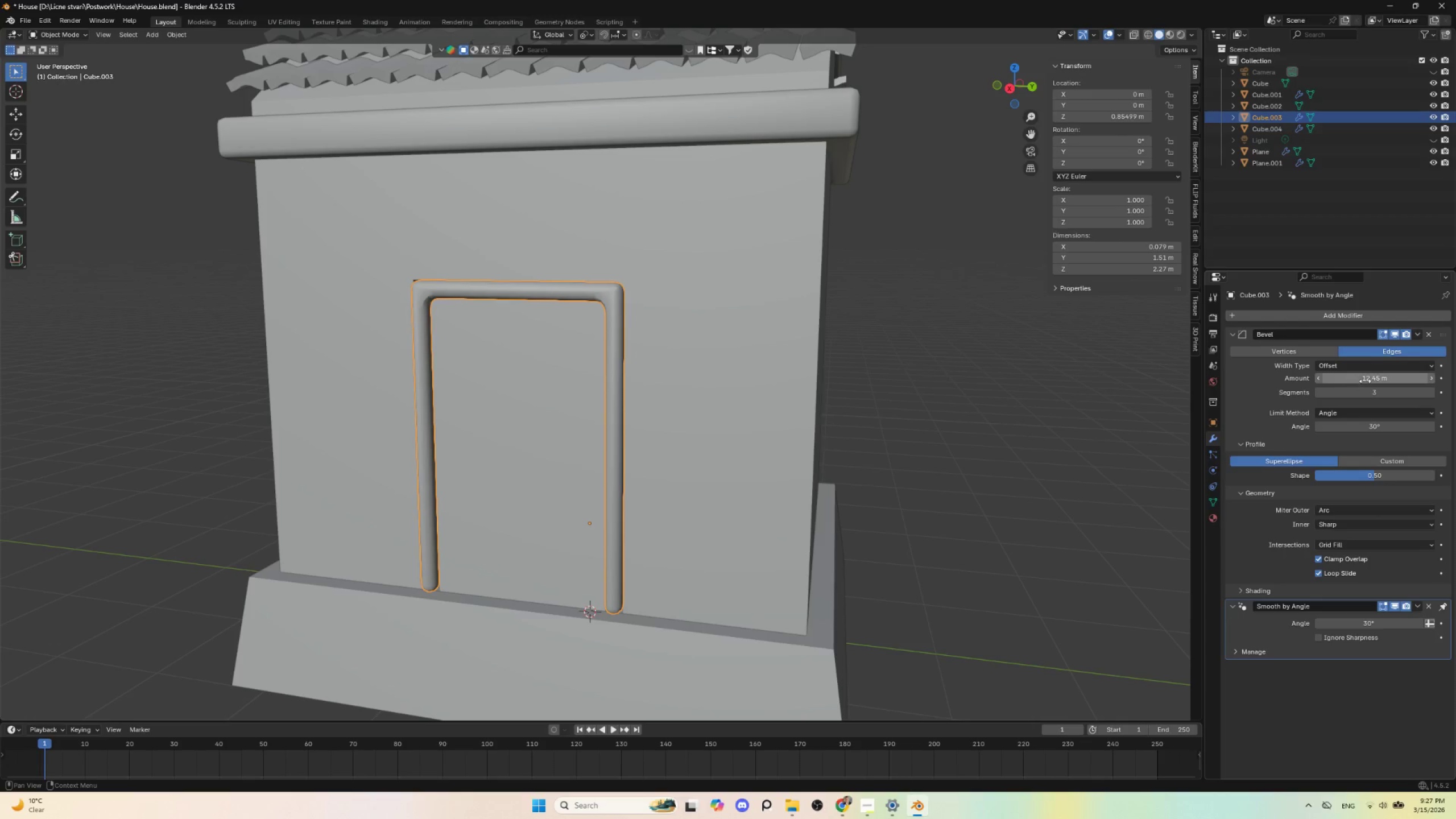 
left_click_drag(start_coordinate=[1368, 381], to_coordinate=[478, 283])
 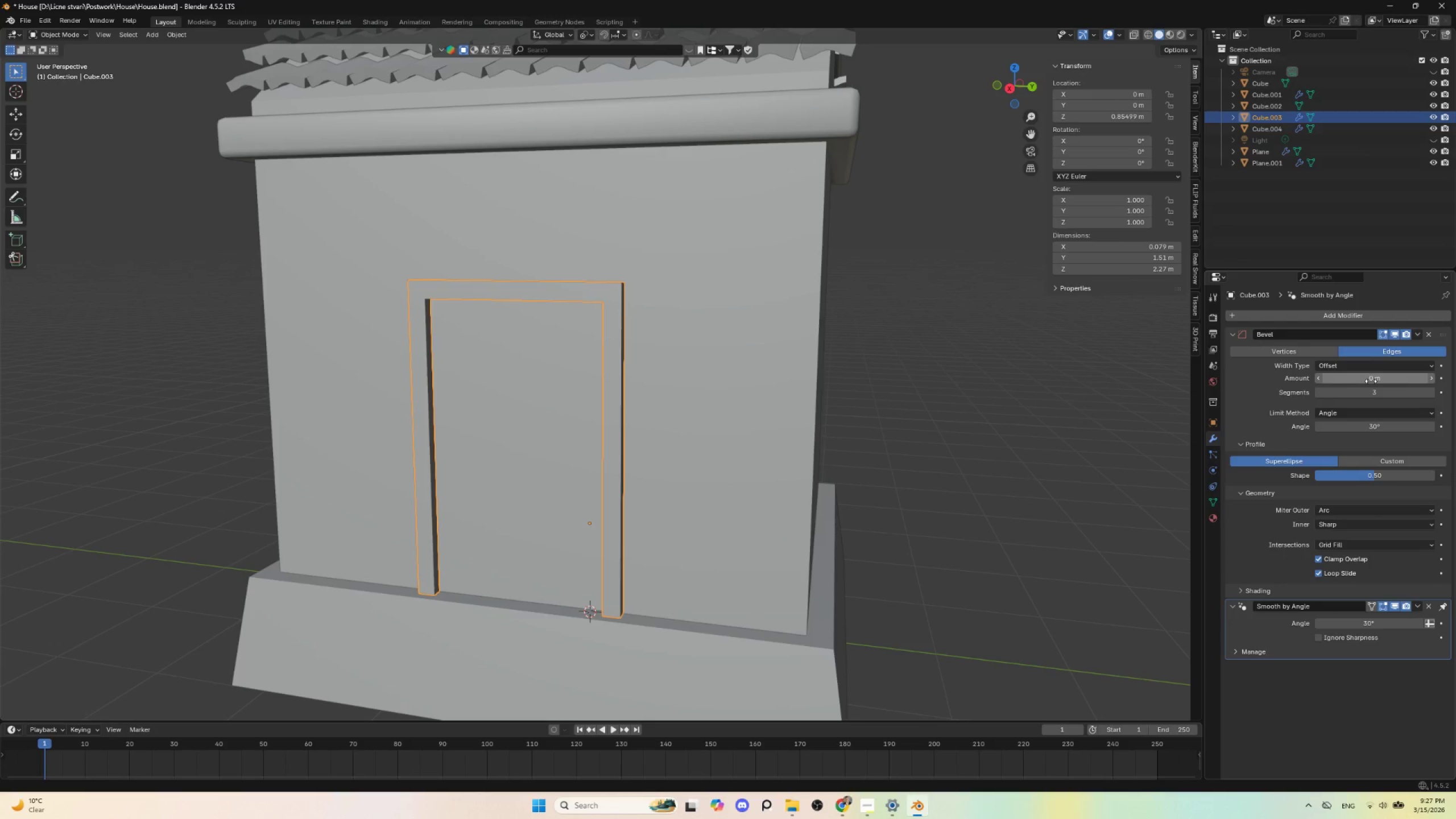 
hold_key(key=ShiftLeft, duration=1.31)
 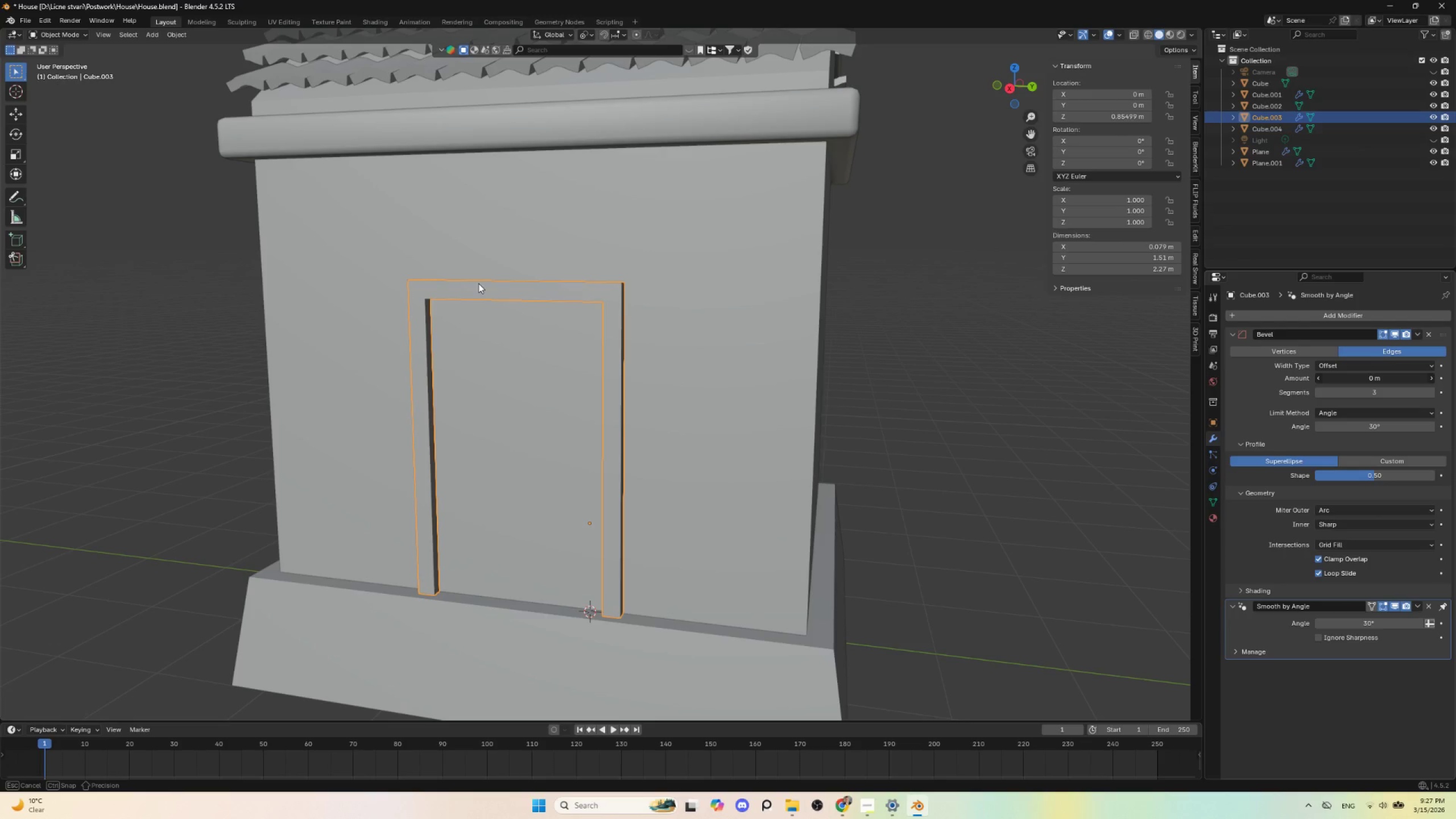 
hold_key(key=ShiftLeft, duration=1.5)
left_click_drag(start_coordinate=[1365, 381], to_coordinate=[214, 380])
 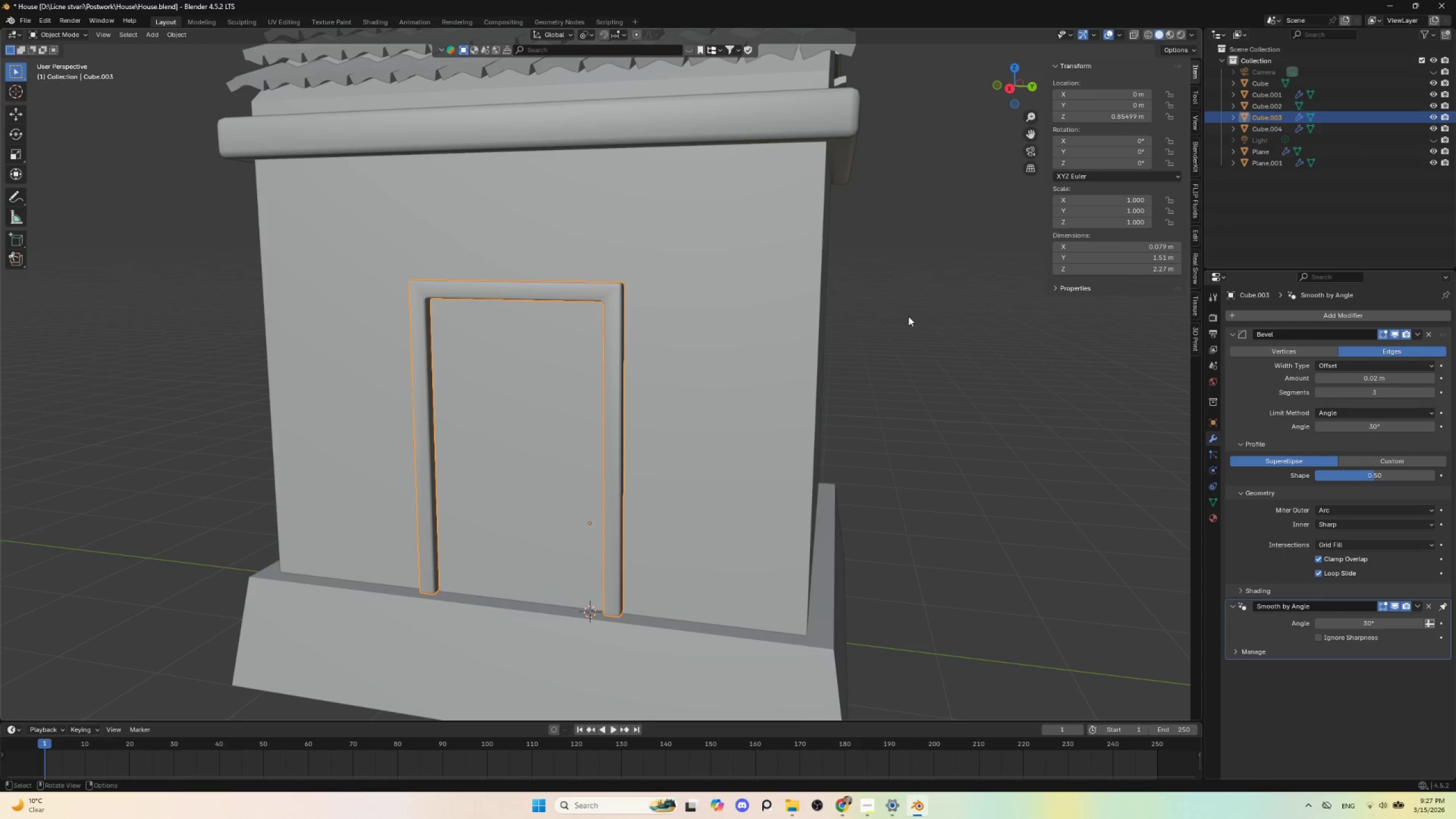 
hold_key(key=ShiftLeft, duration=1.51)
 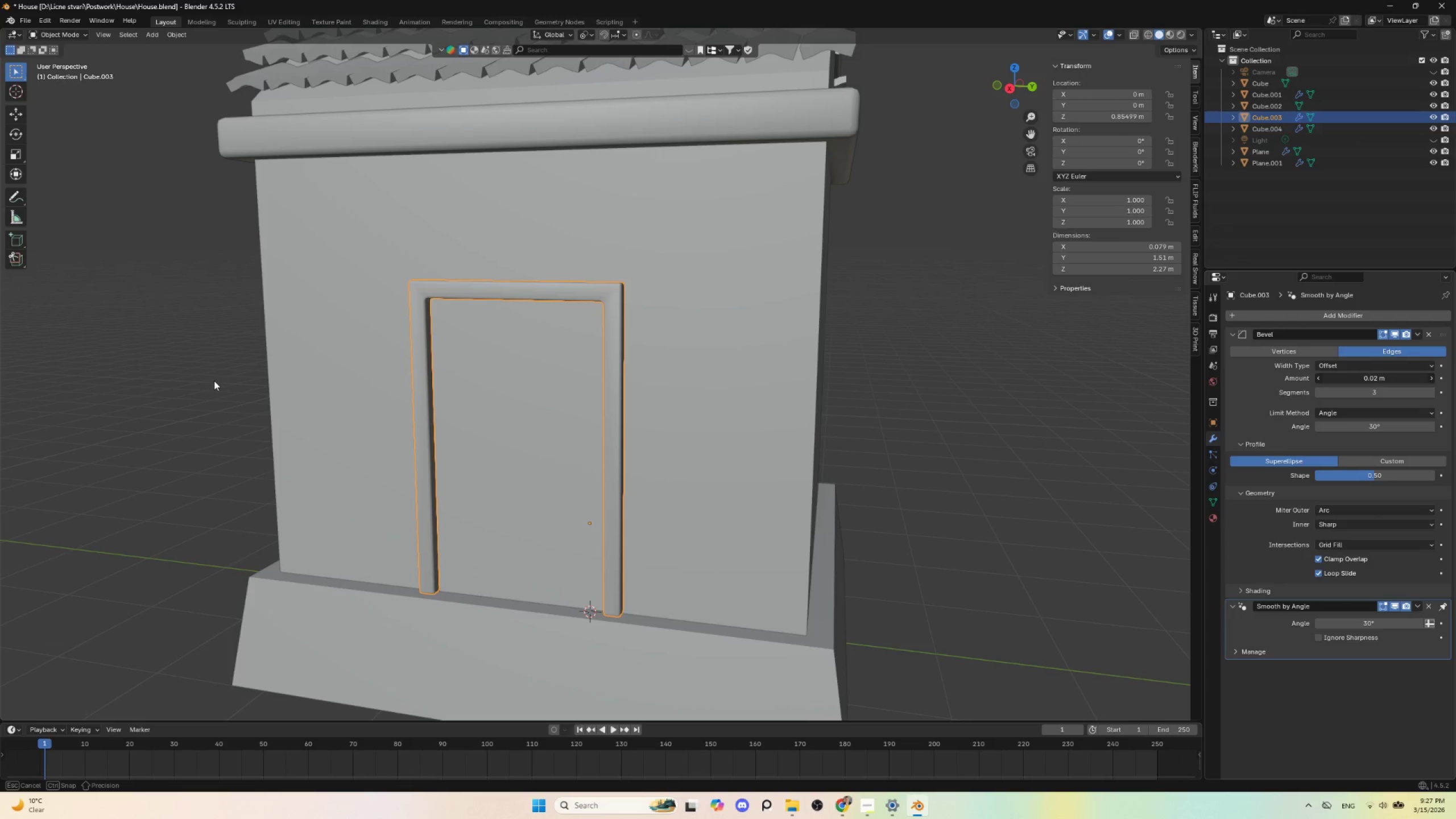 
hold_key(key=ShiftLeft, duration=1.11)
 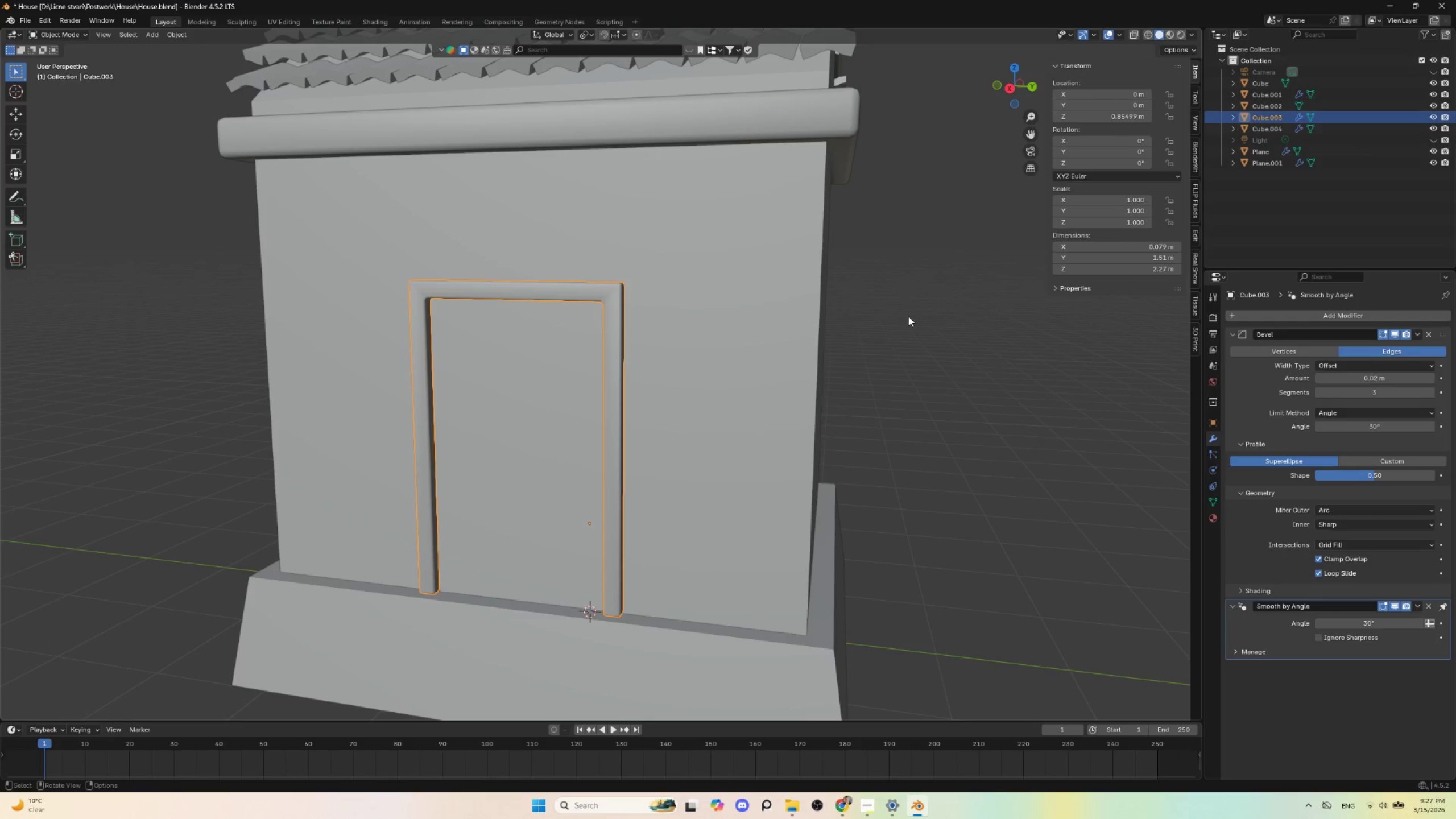 
left_click([909, 317])
 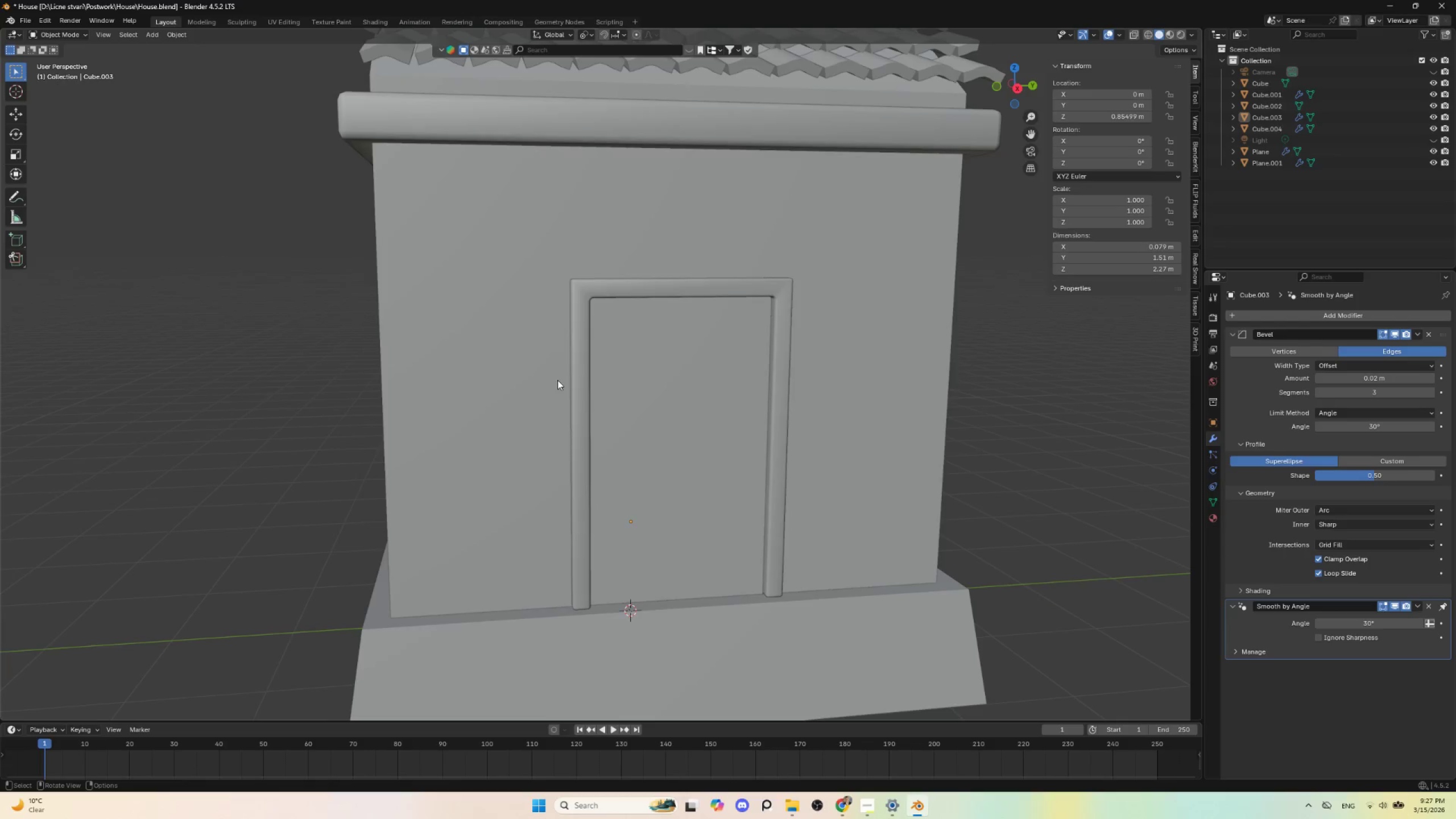 
hold_key(key=ShiftLeft, duration=0.61)
scroll: coordinate [572, 255], scroll_direction: up, amount: 4.0
 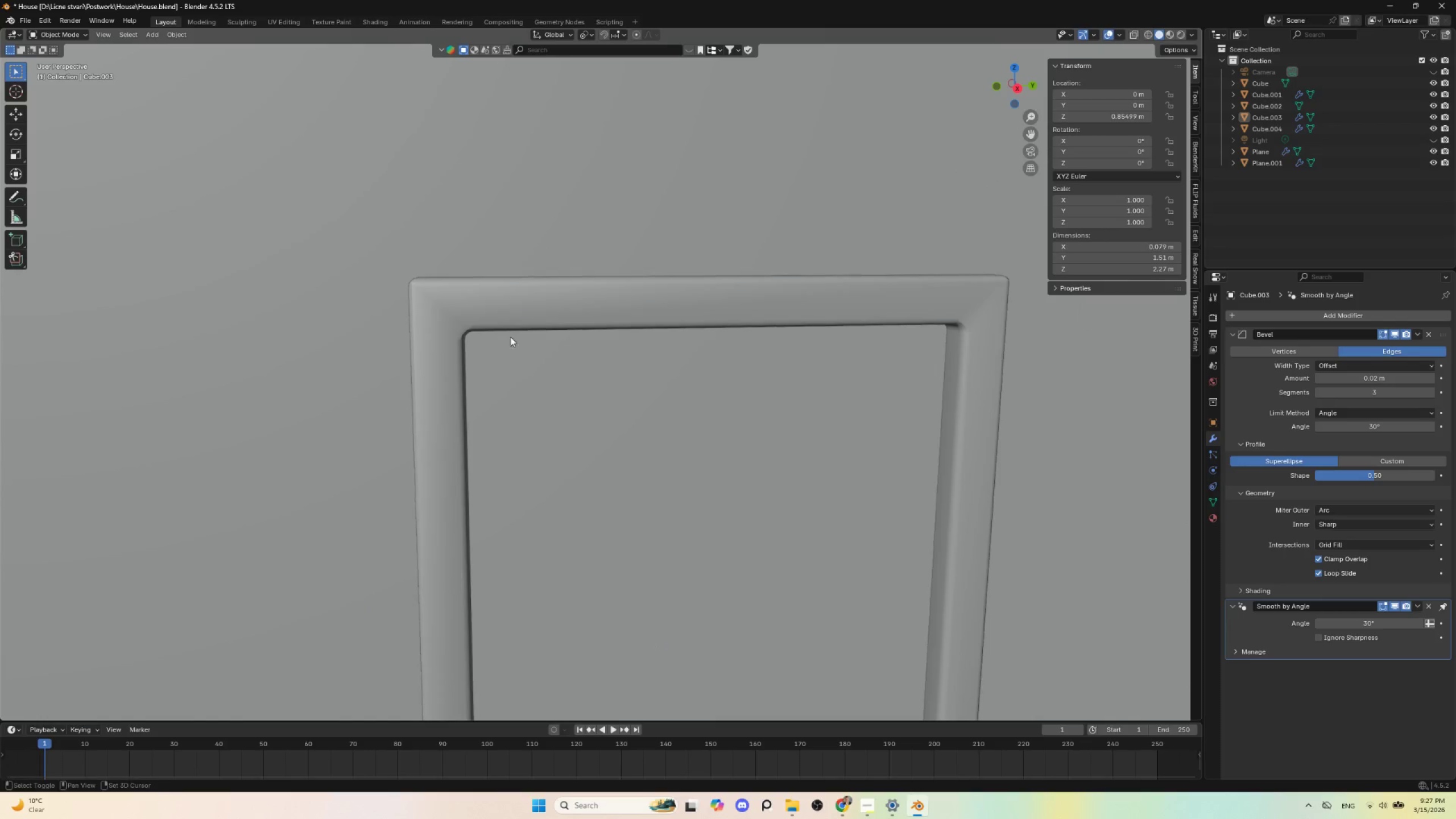 
left_click([463, 322])
 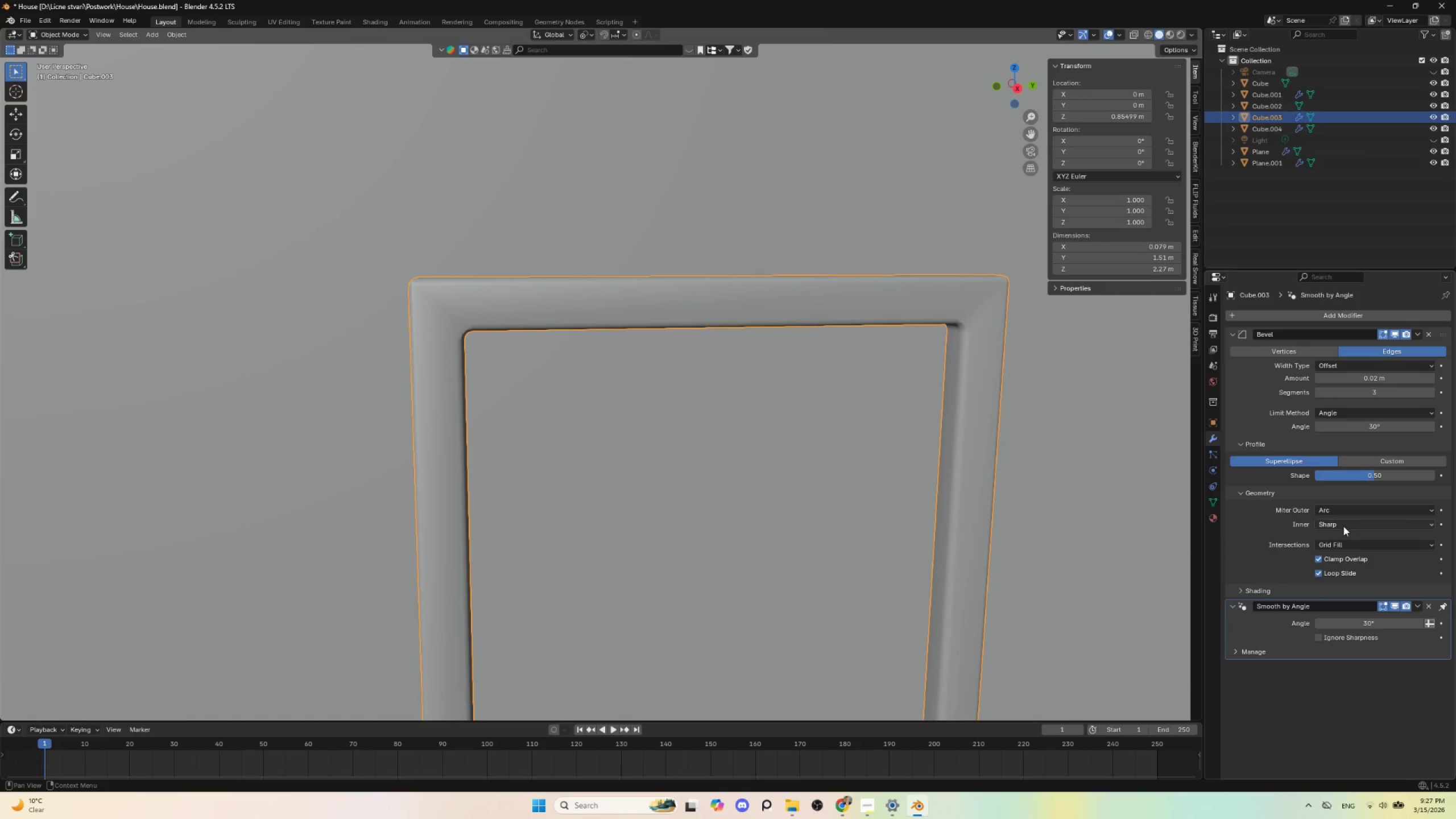 
left_click([1343, 510])
 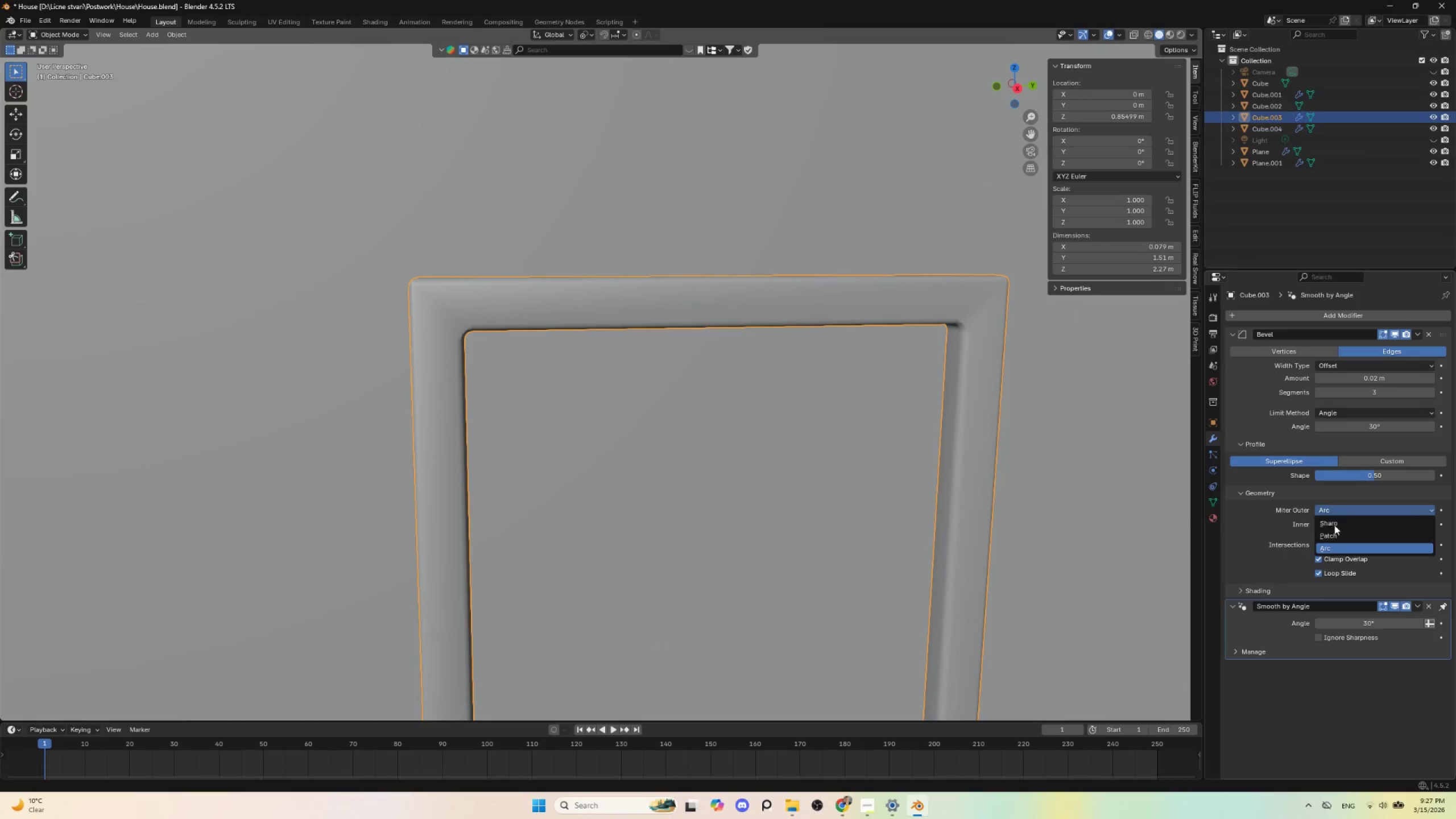 
left_click([1334, 523])
 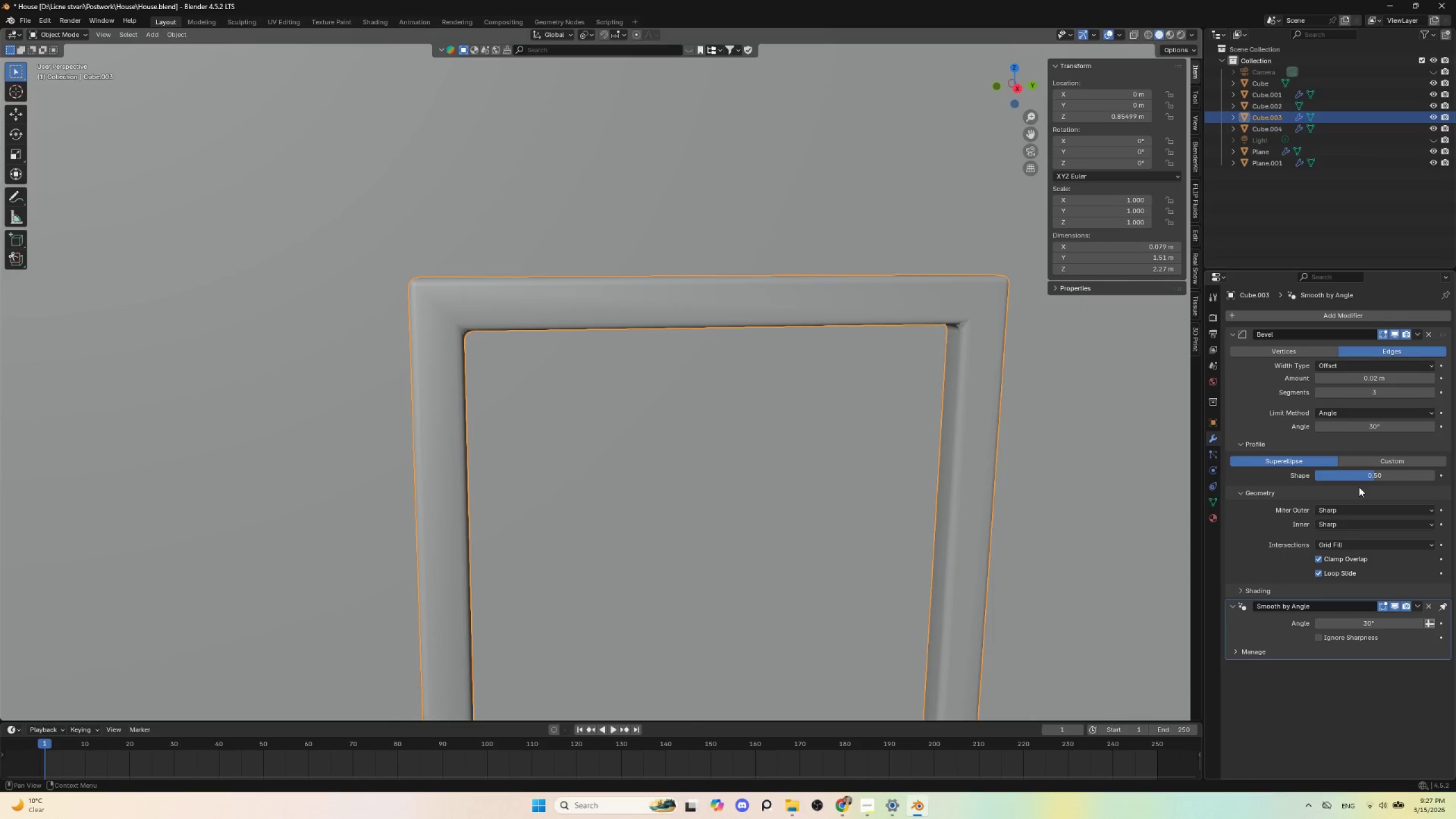 
left_click([1341, 509])
 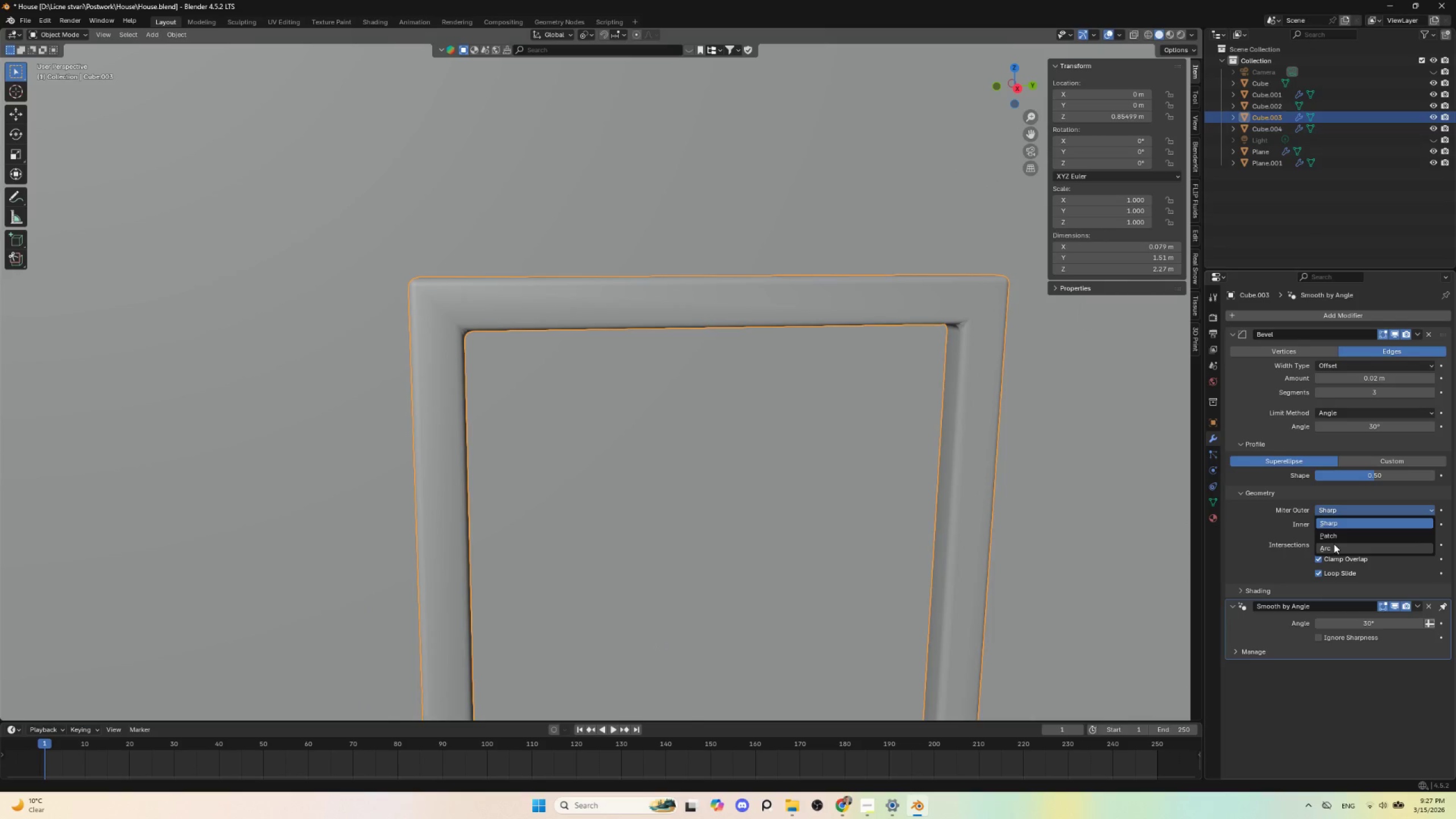 
left_click([1334, 545])
 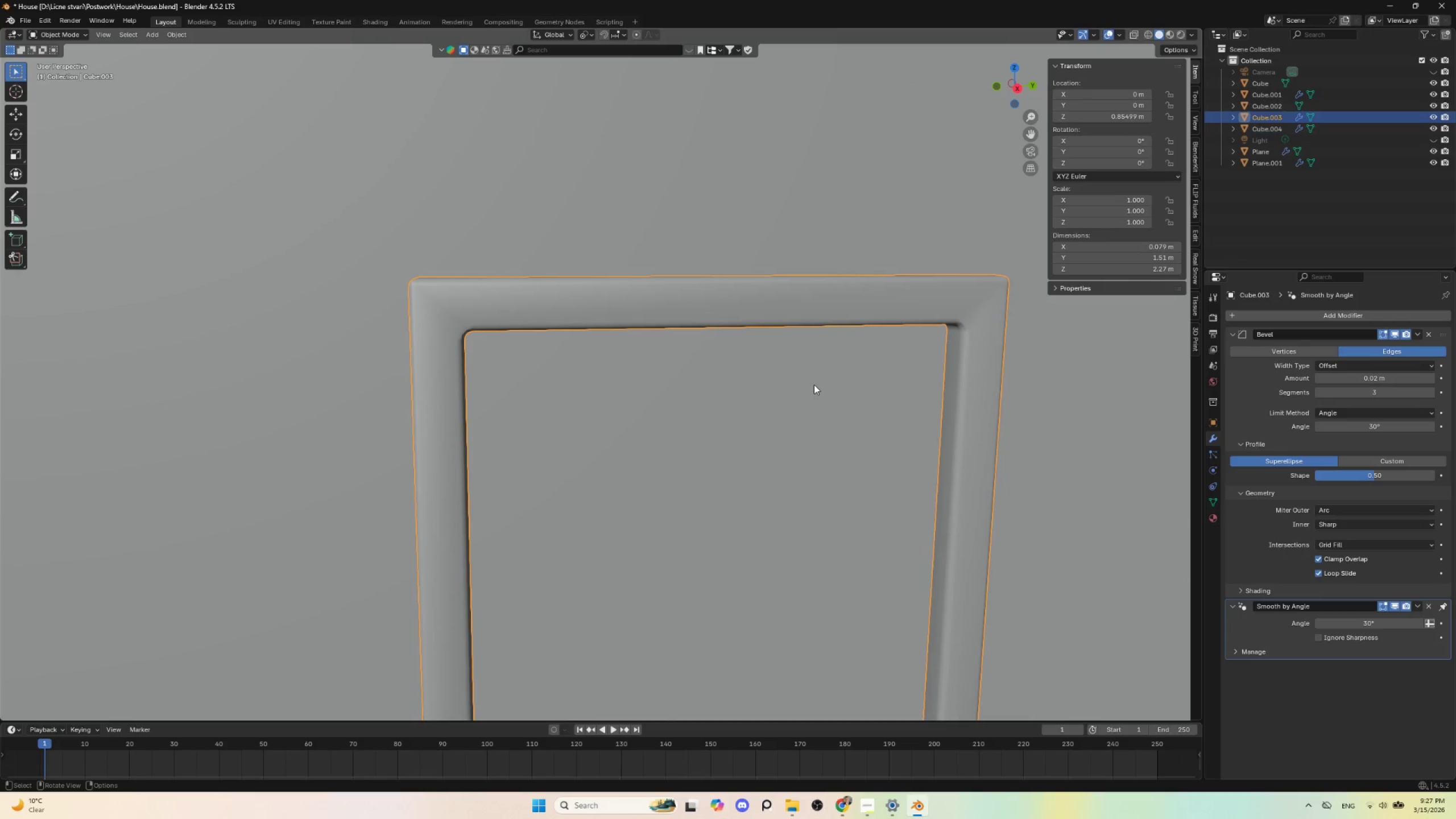 
left_click([806, 399])
 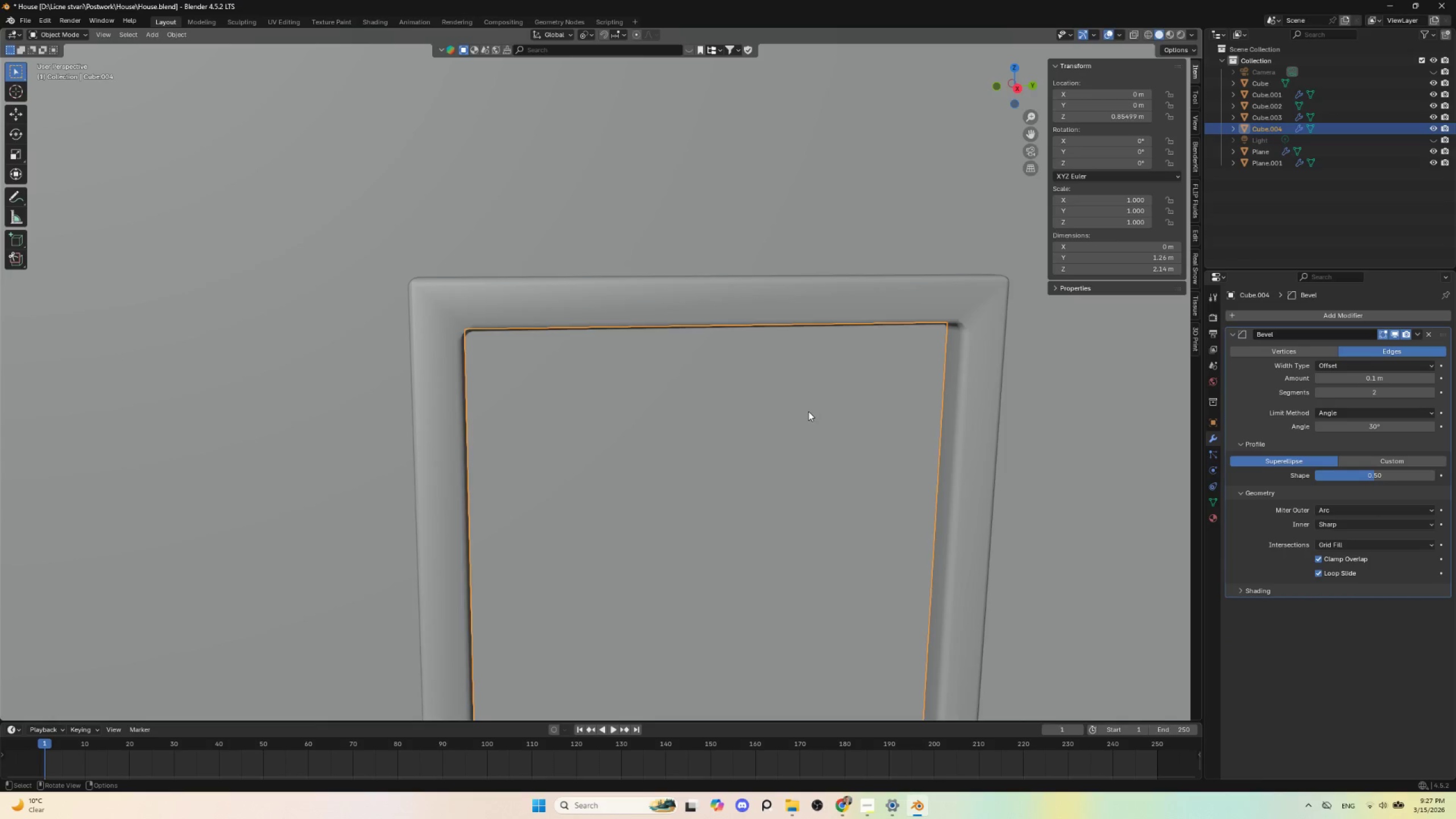 
scroll: coordinate [808, 421], scroll_direction: down, amount: 4.0
 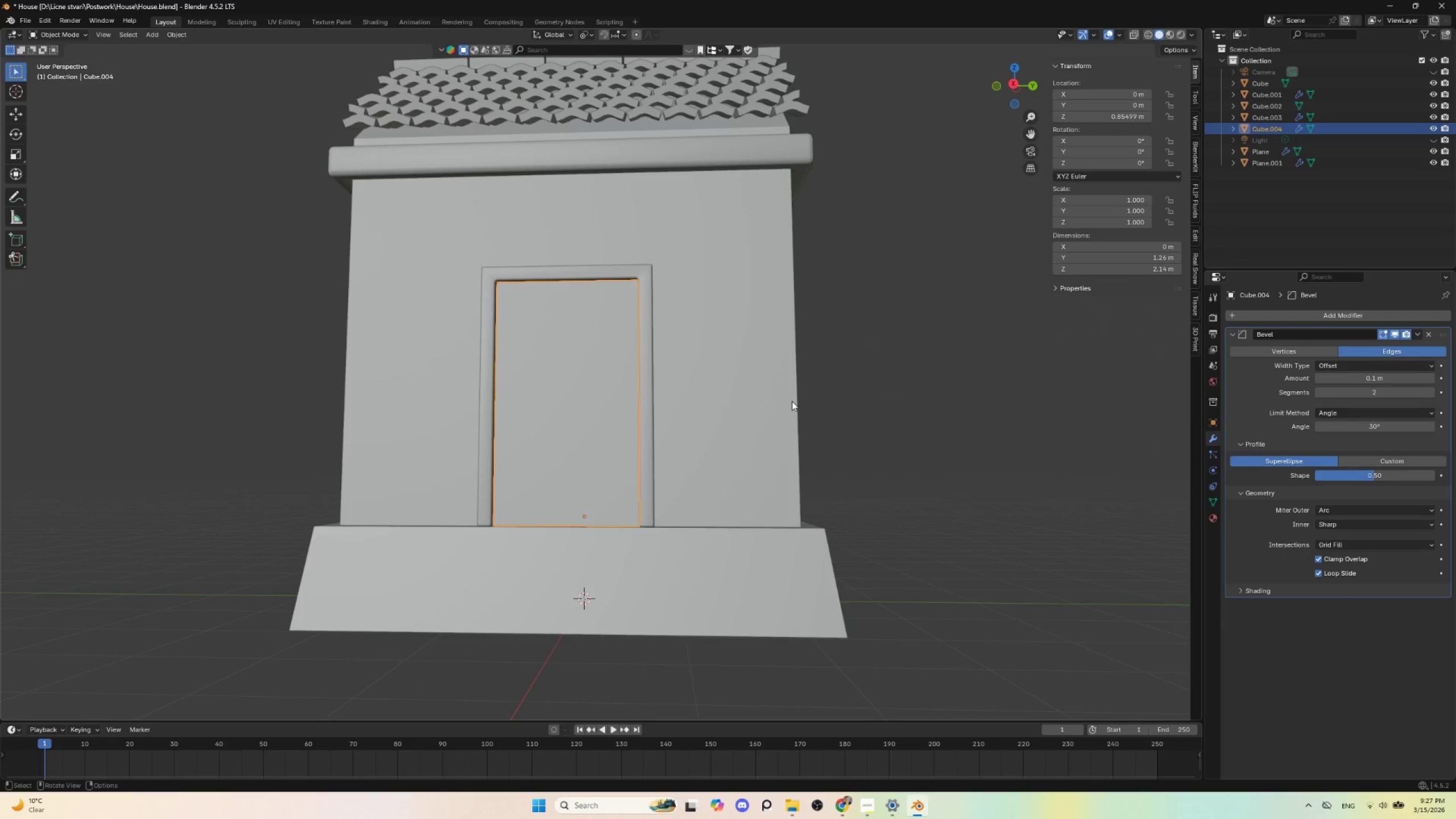 
key(R)
 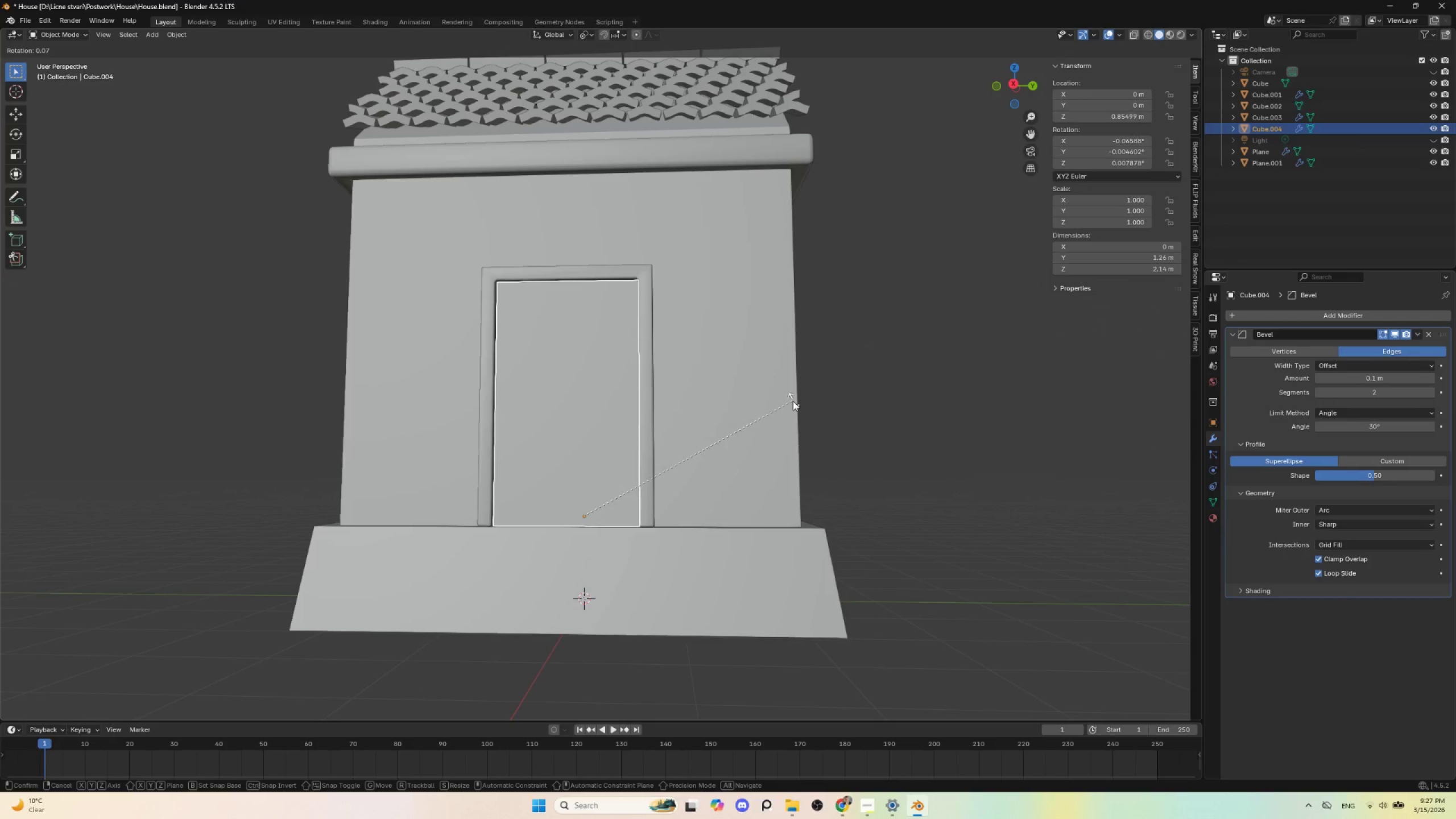 
key(Z)
 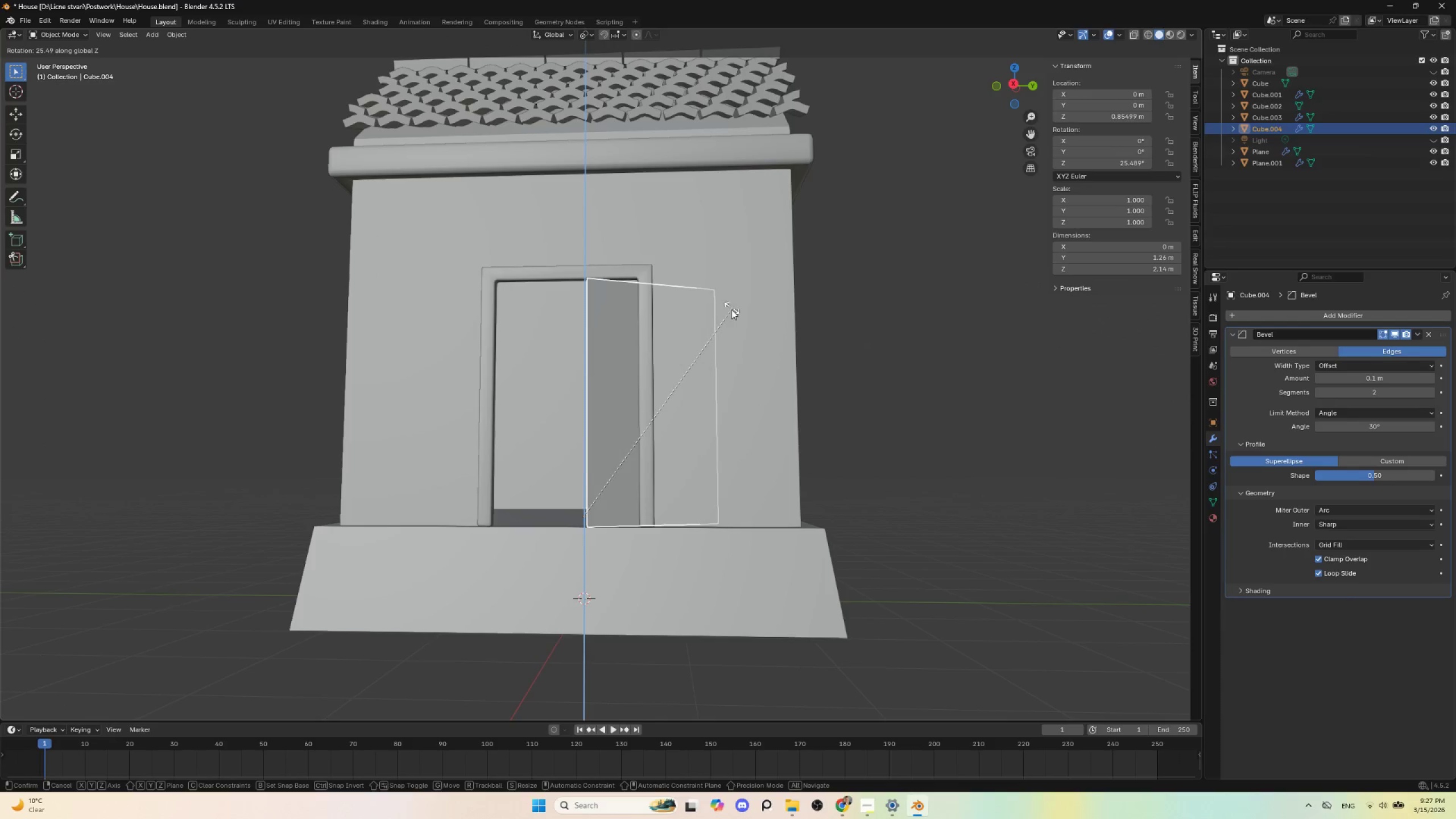 
key(Escape)
 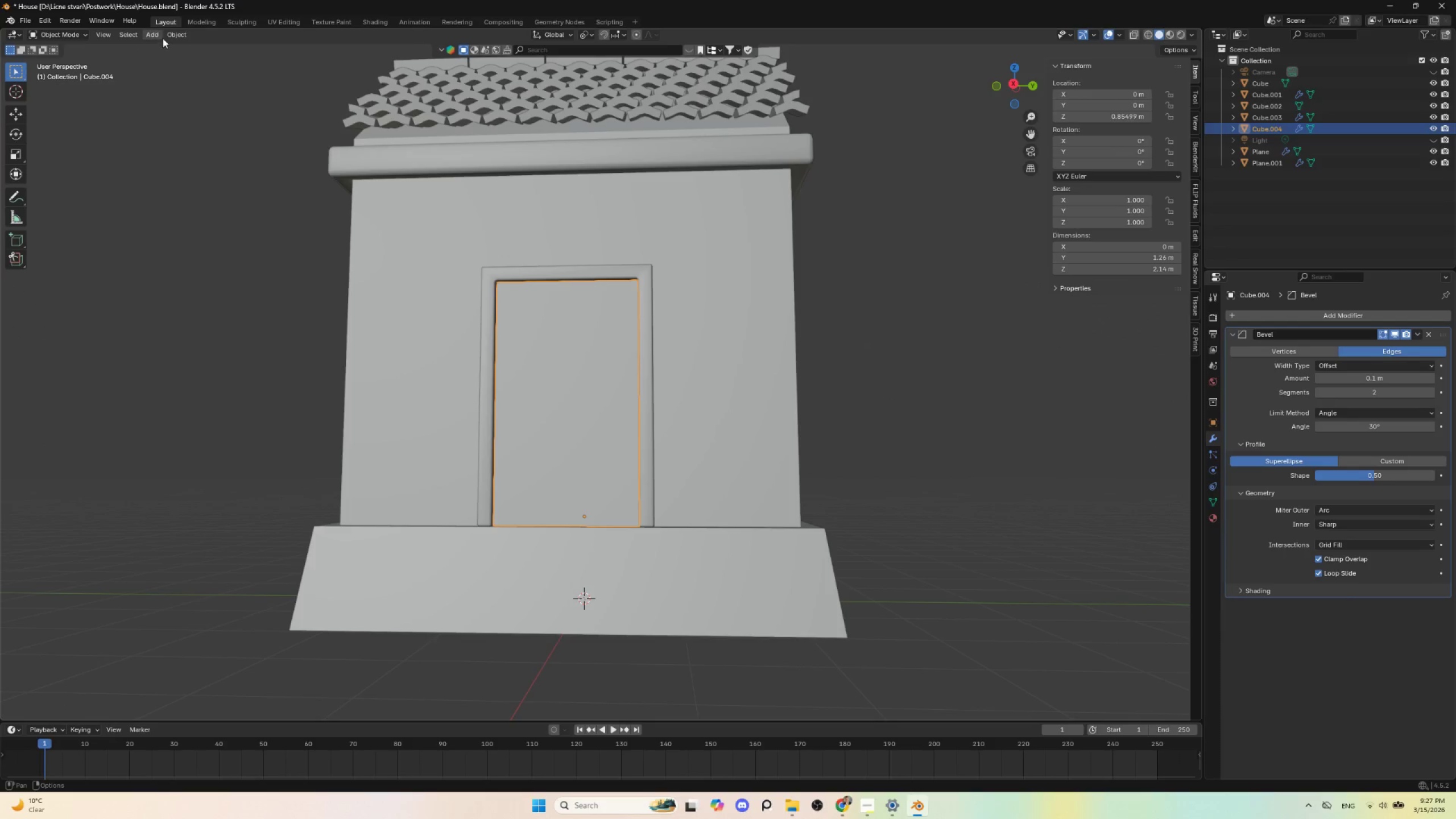 
left_click([177, 34])
 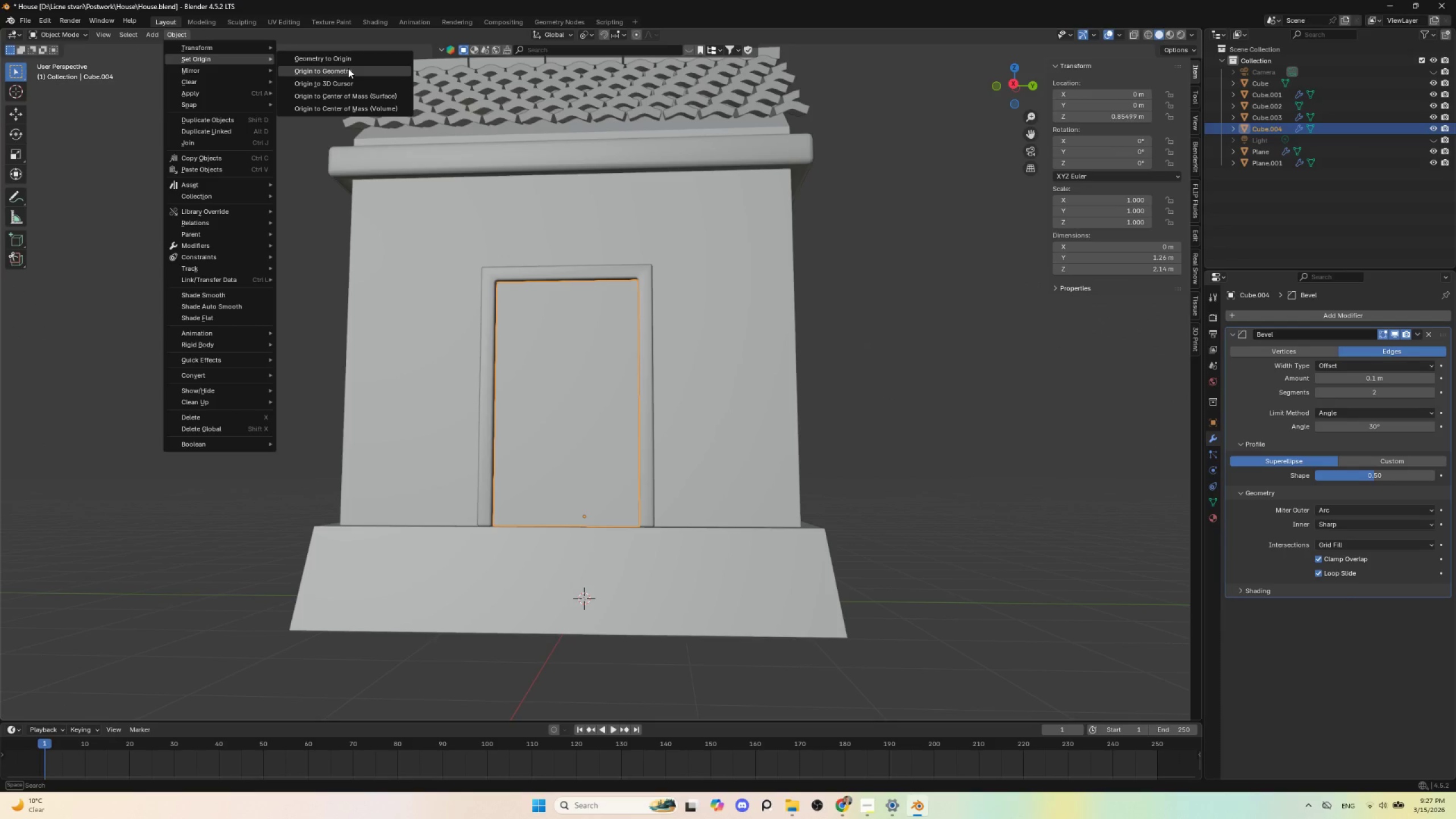 
left_click([348, 69])
 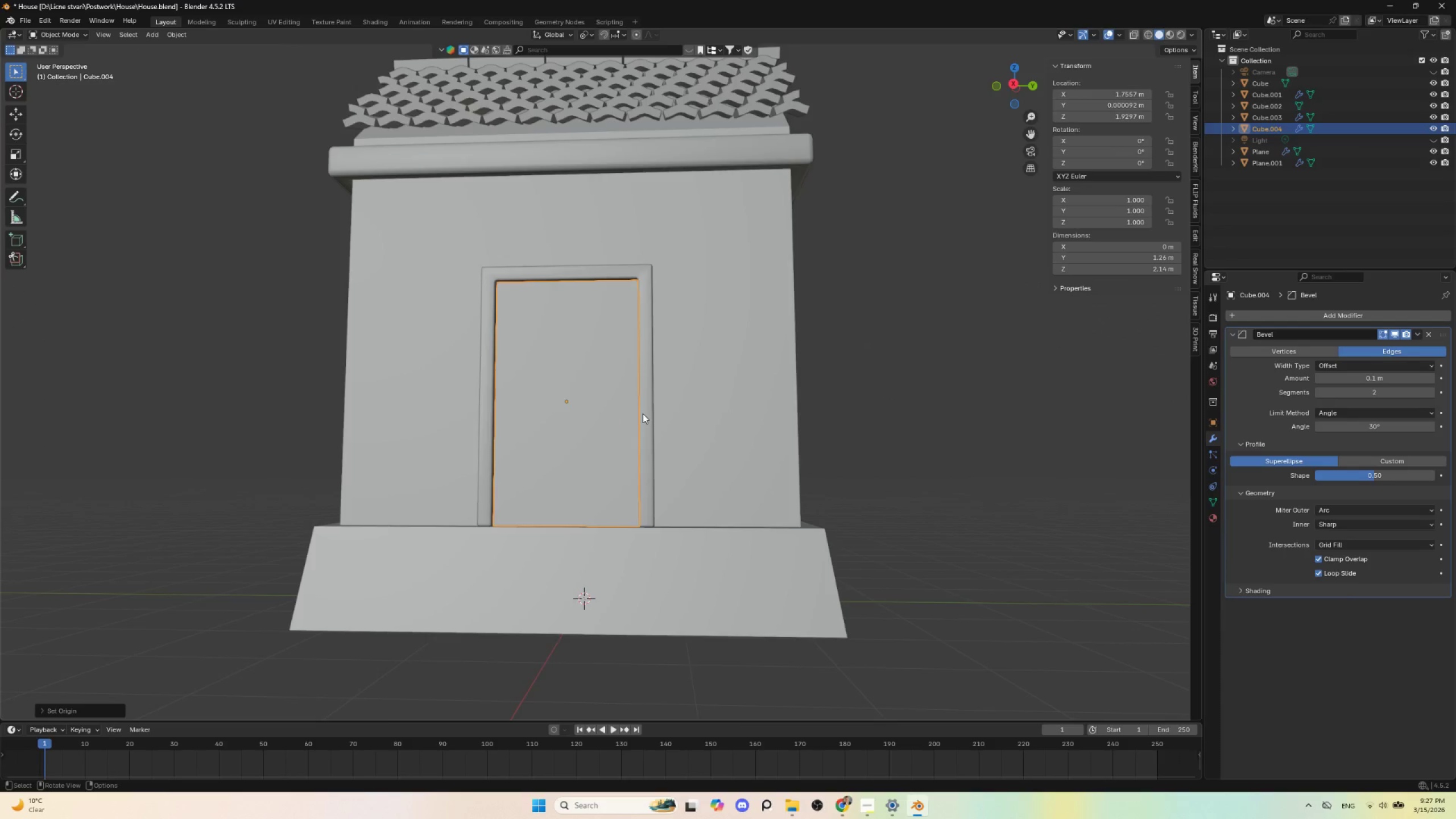 
hold_key(key=AltLeft, duration=0.38)
 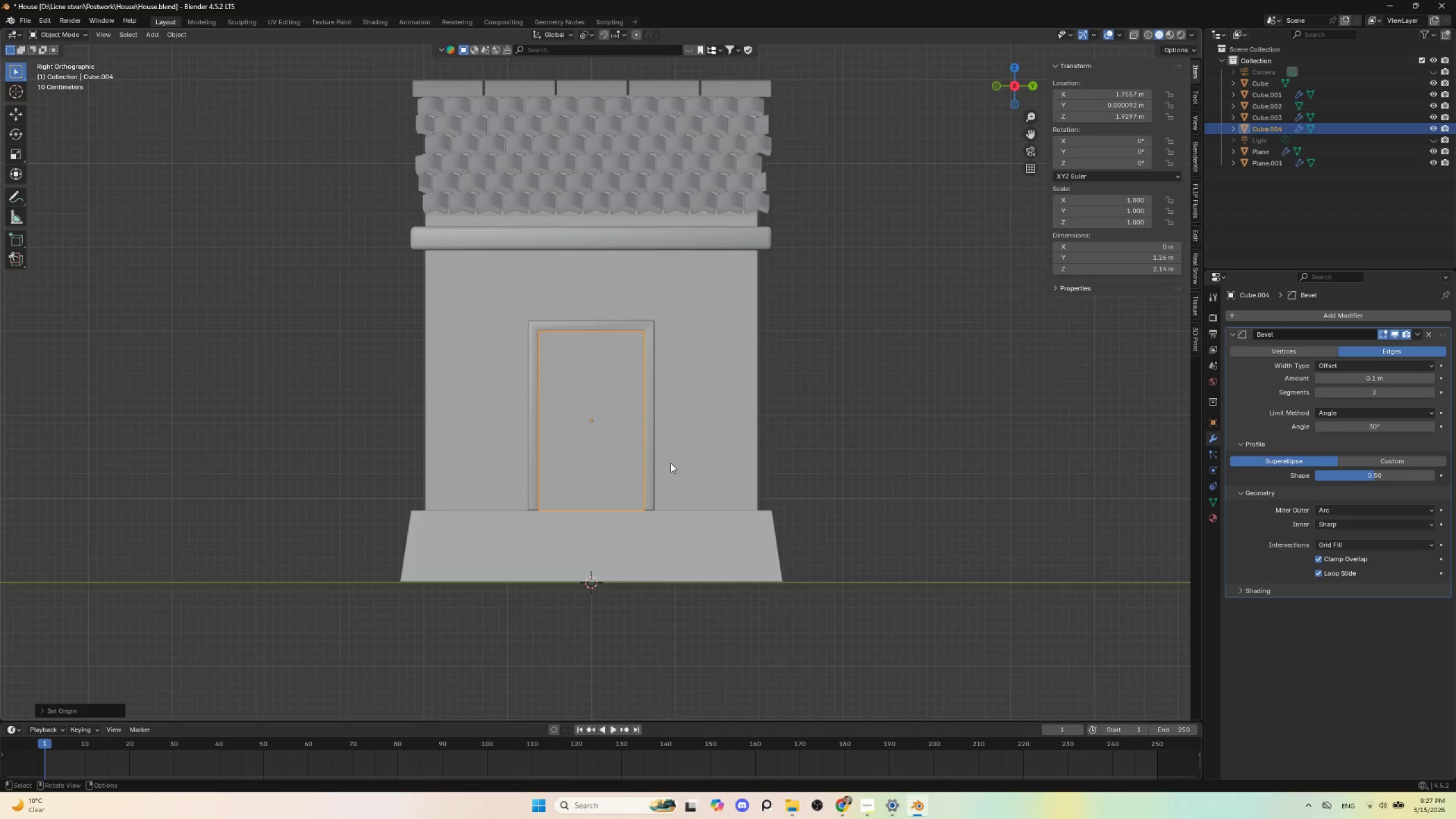 
scroll: coordinate [671, 462], scroll_direction: up, amount: 3.0
 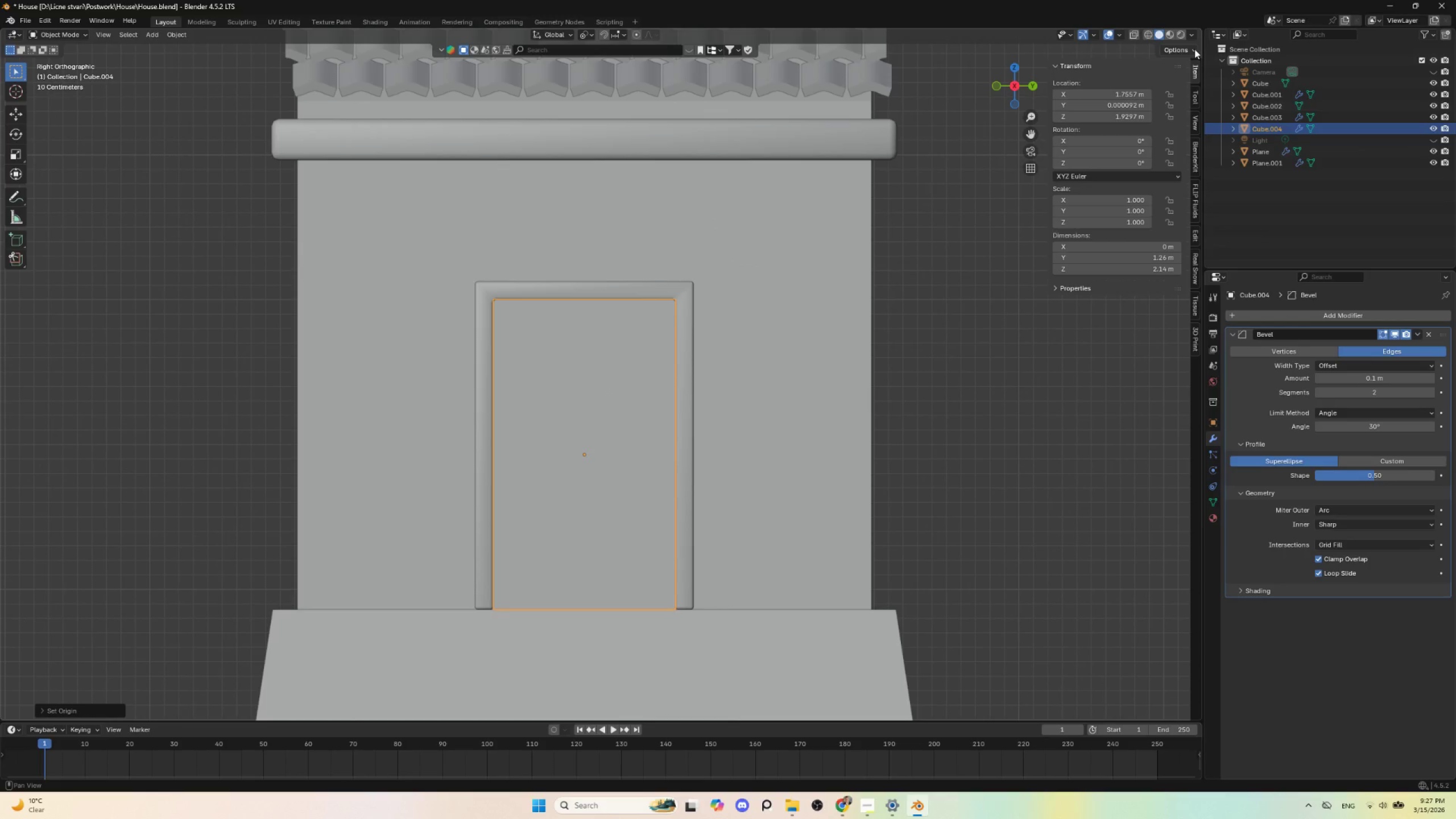 
left_click([1194, 49])
 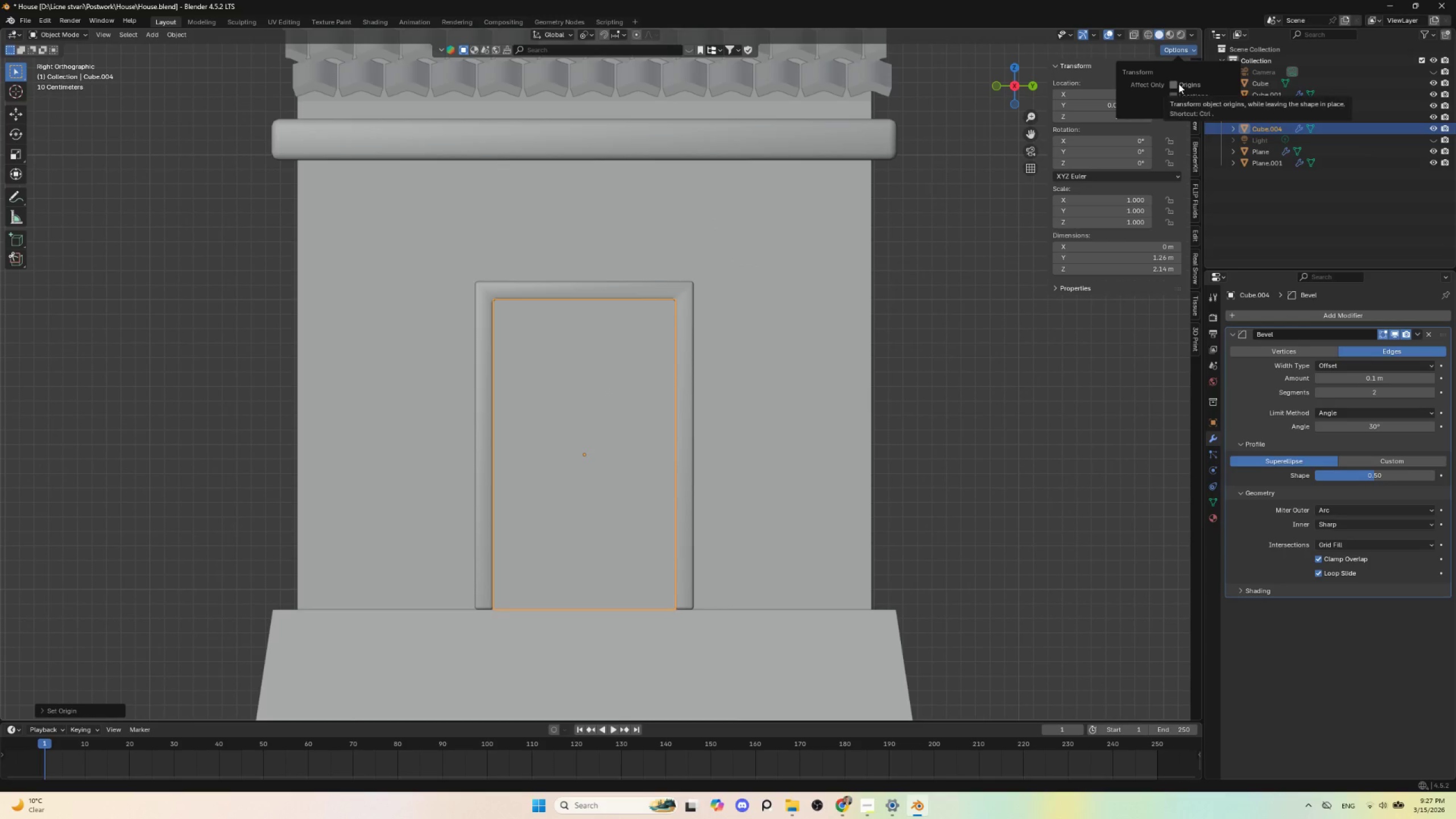 
left_click([1177, 84])
 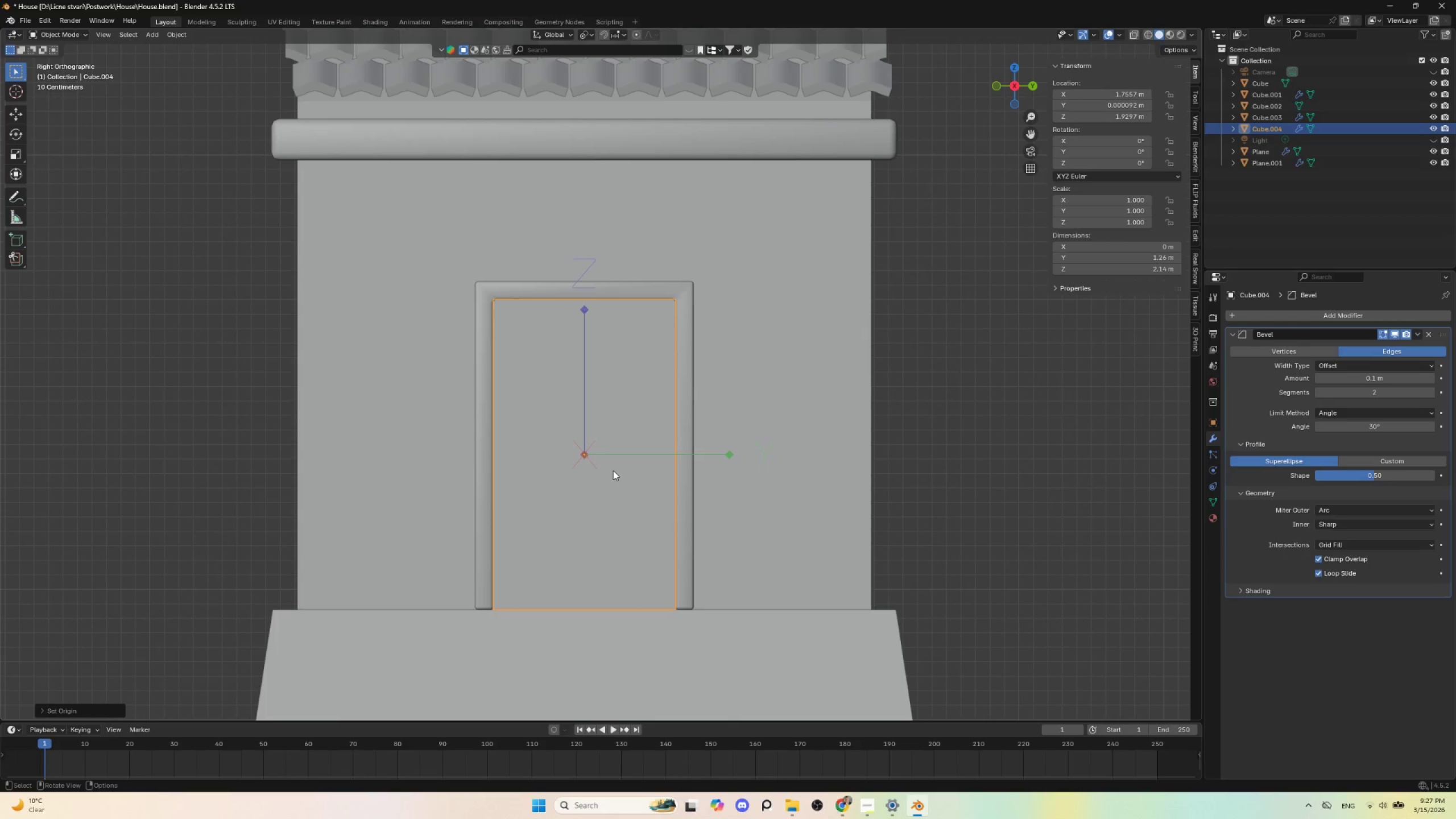 
key(G)
 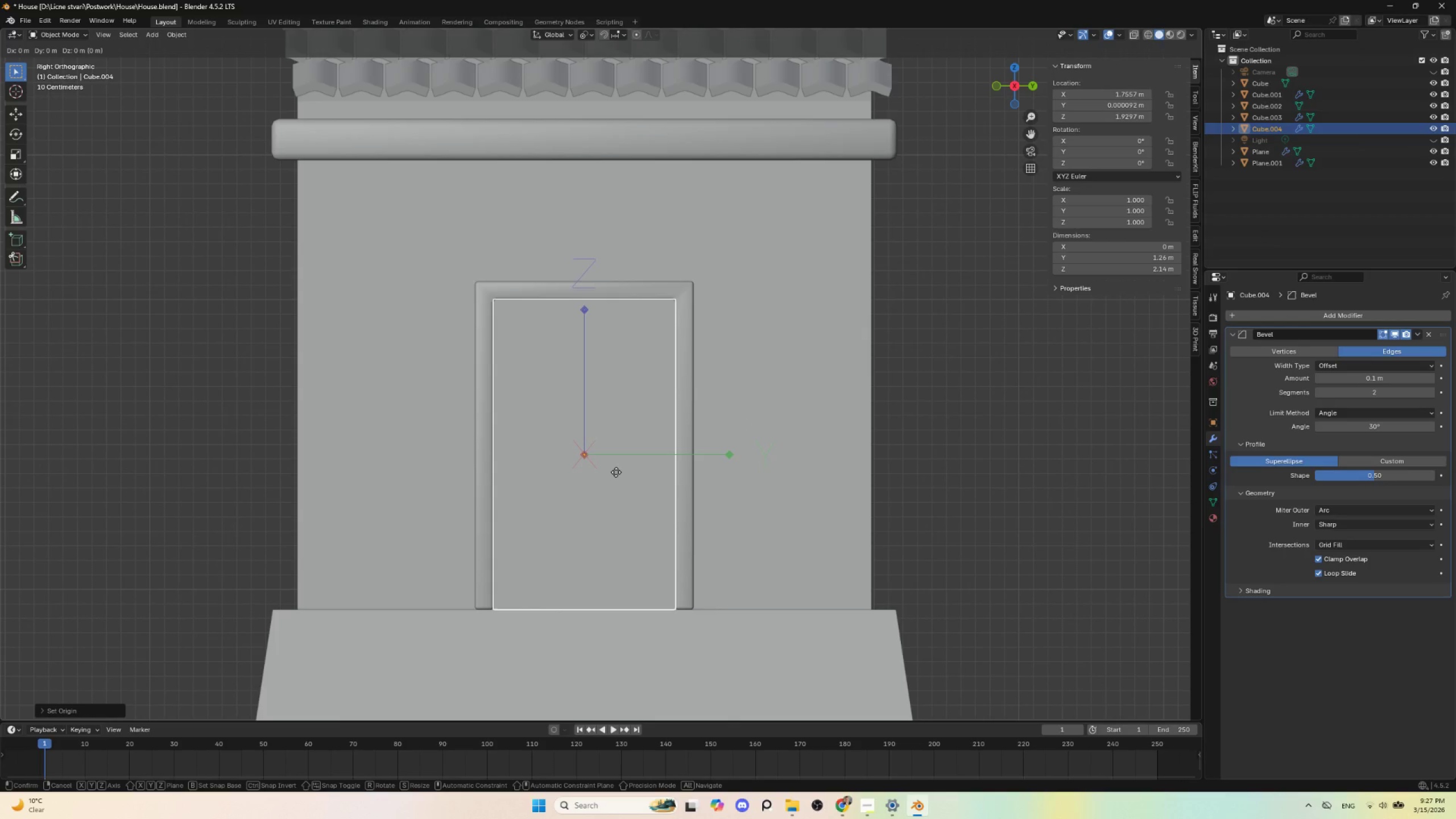 
key(X)
 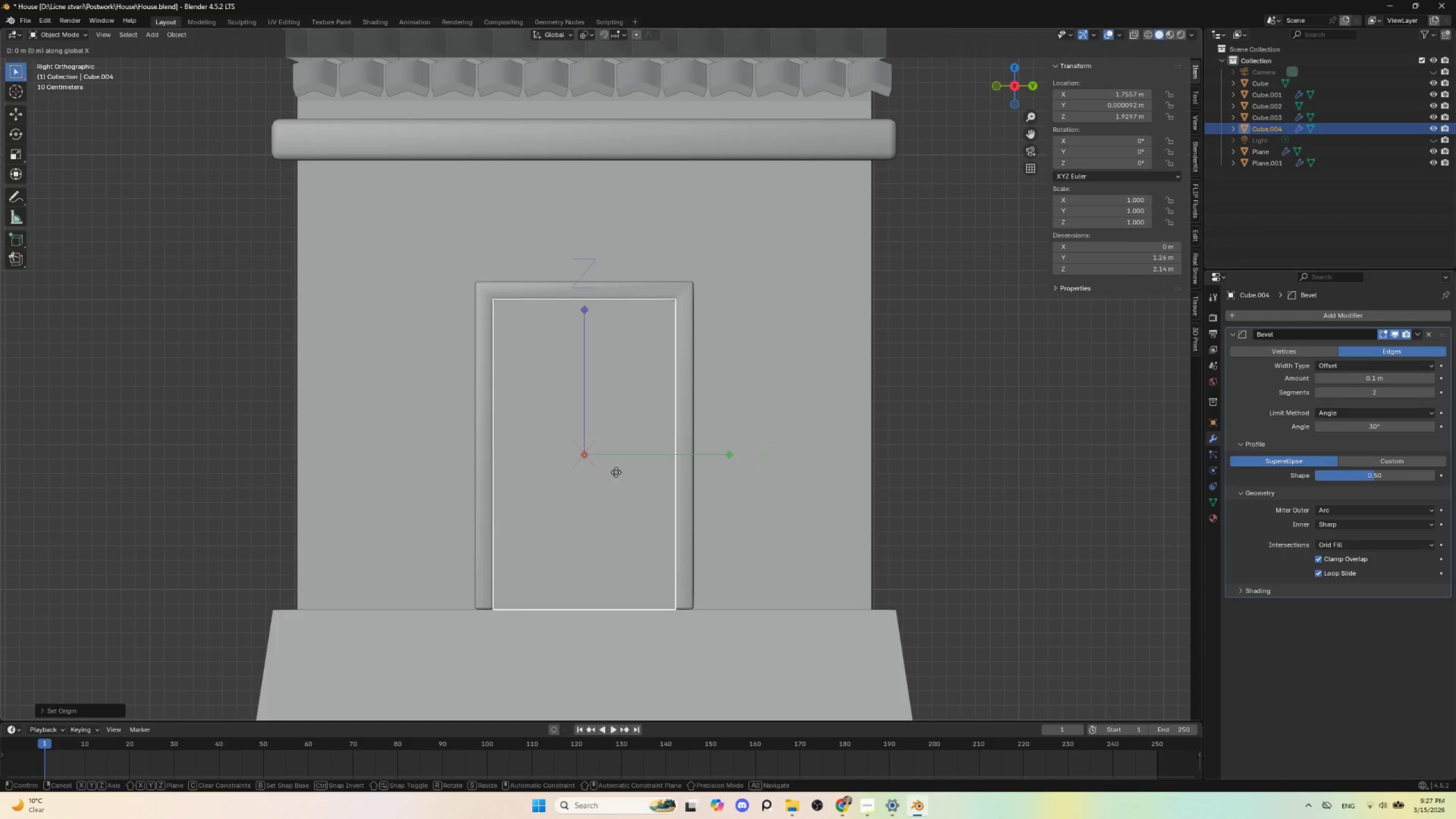 
key(Escape)
 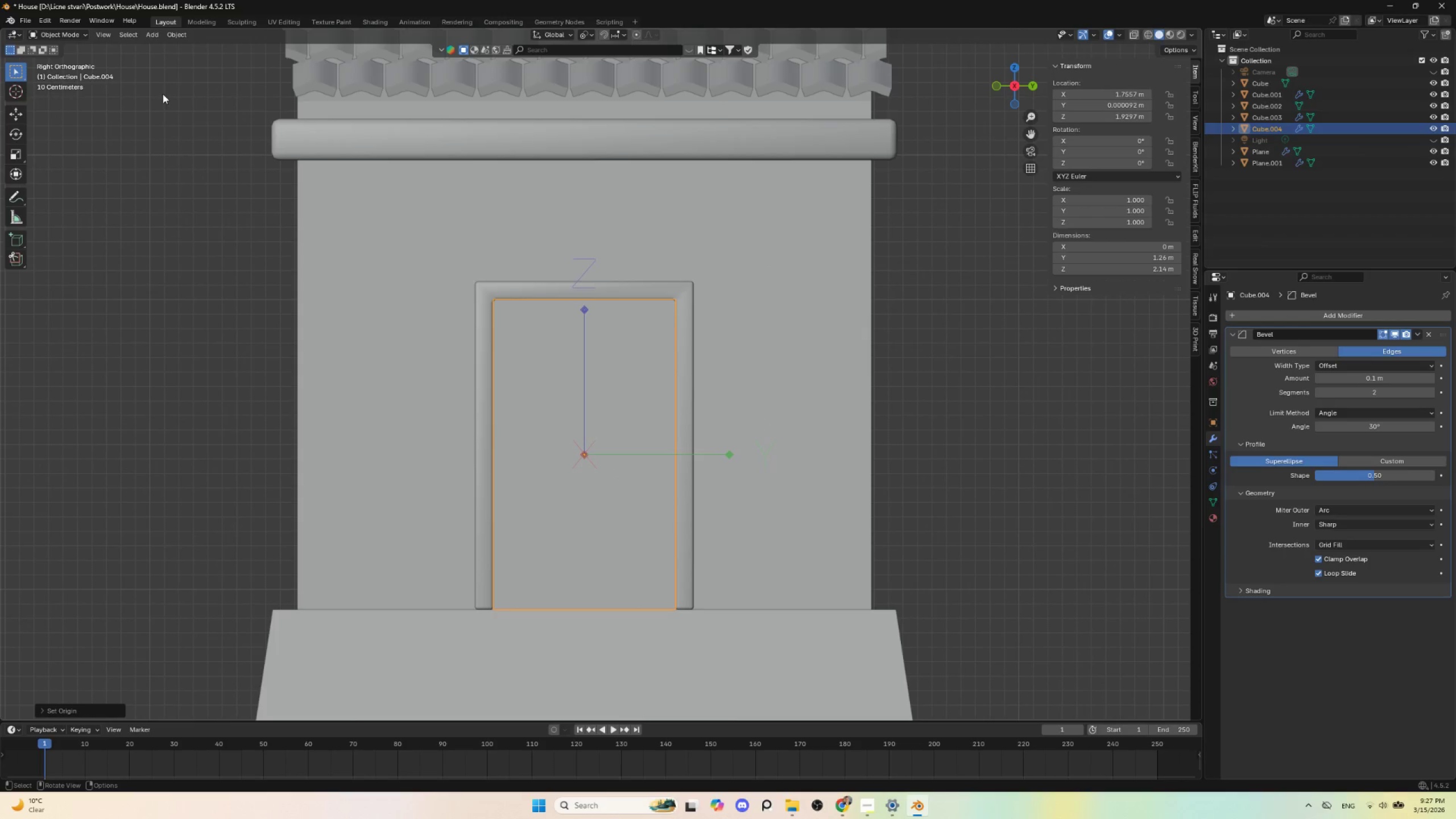 
key(Tab)
 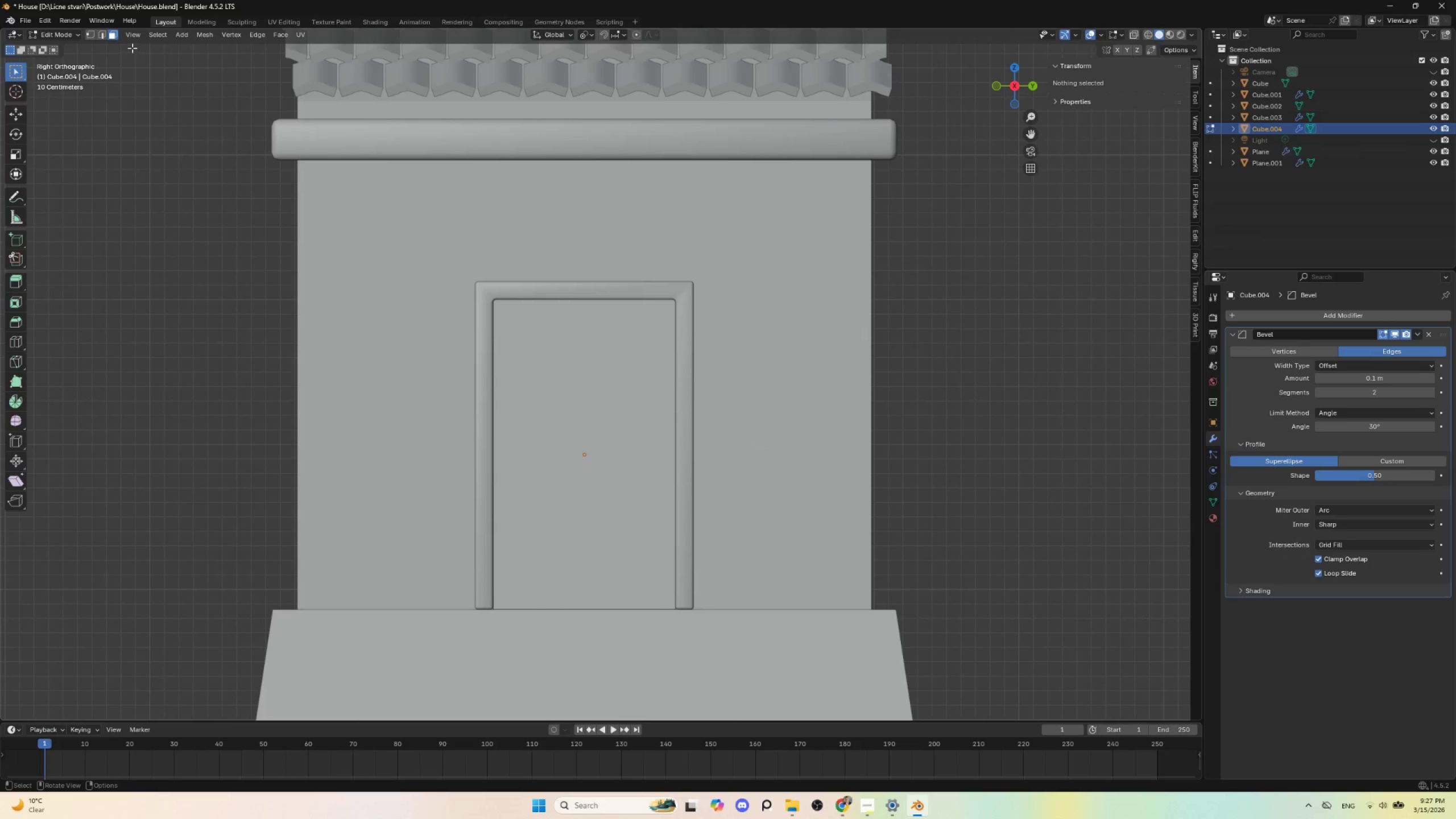 
left_click([100, 36])
 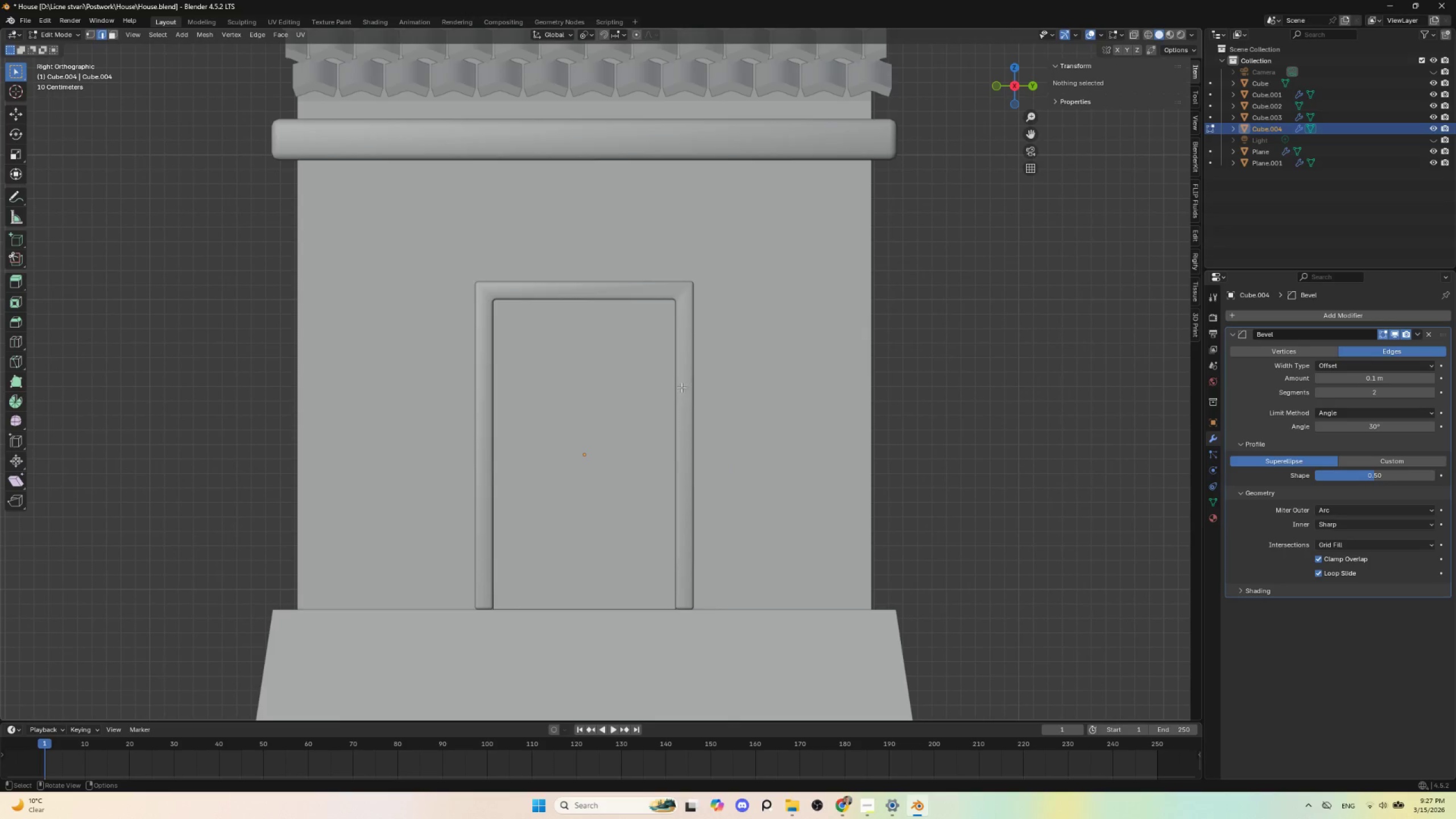 
left_click([674, 378])
 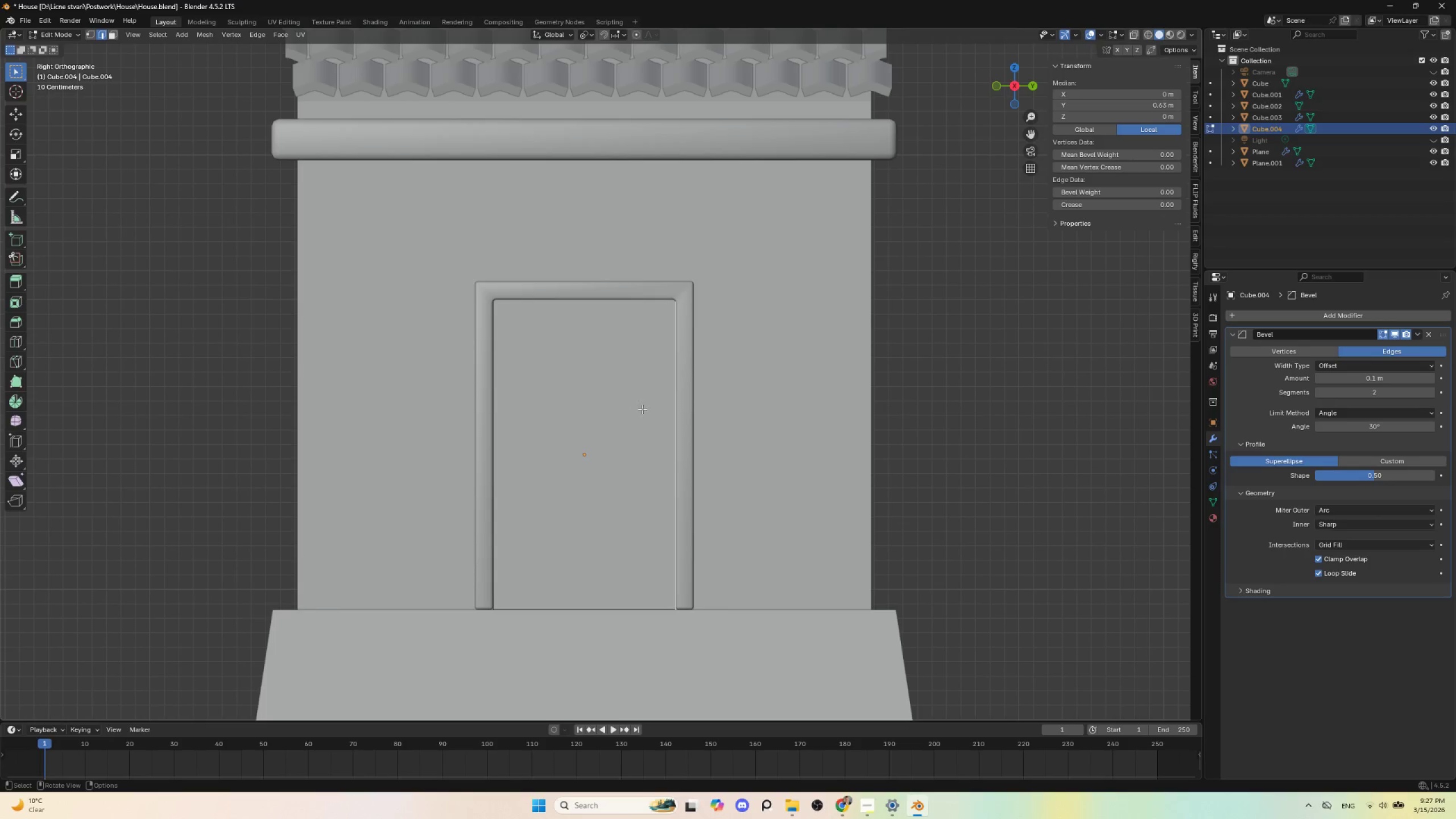 
key(Shift+S)
 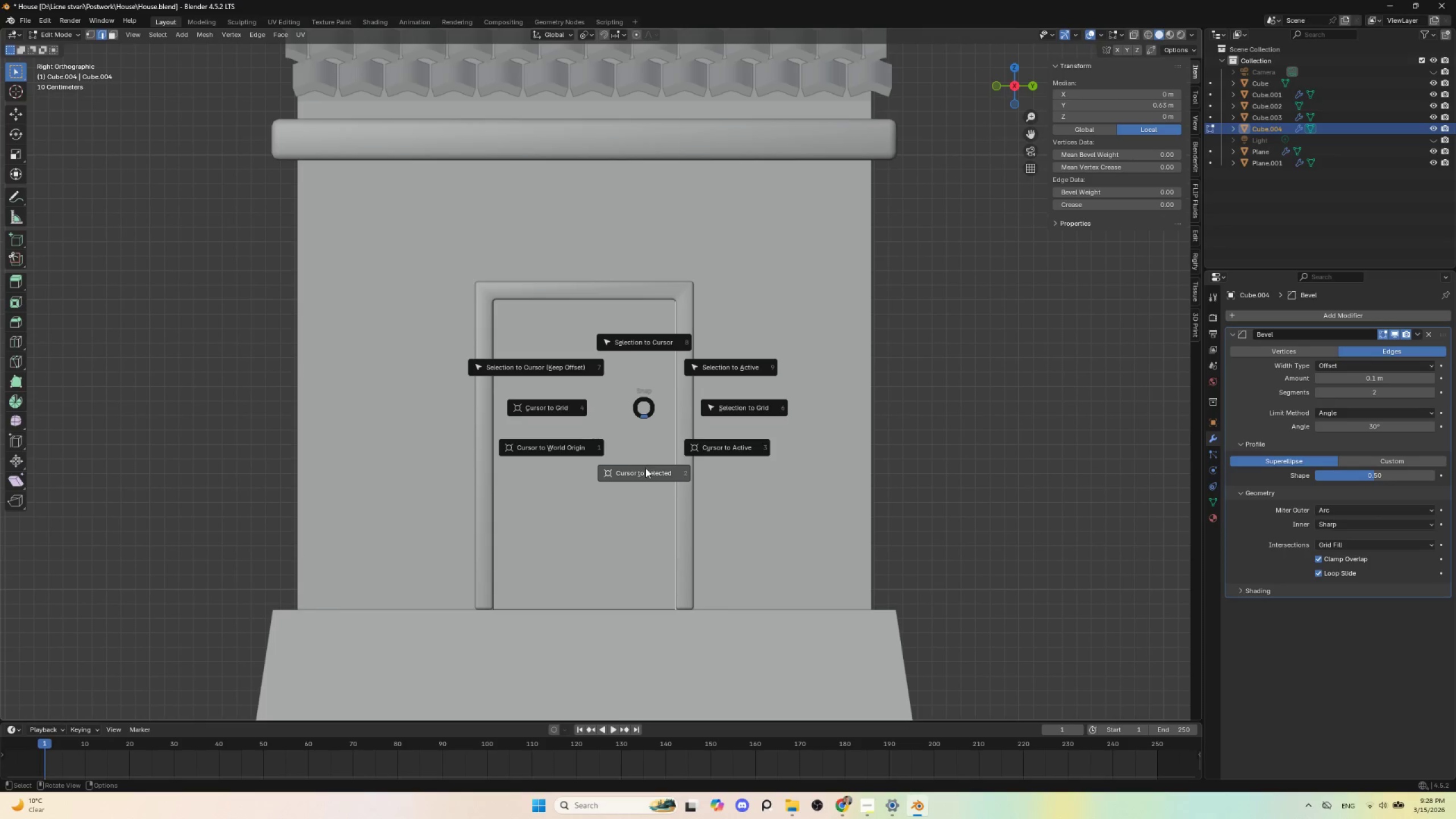 
left_click([646, 468])
 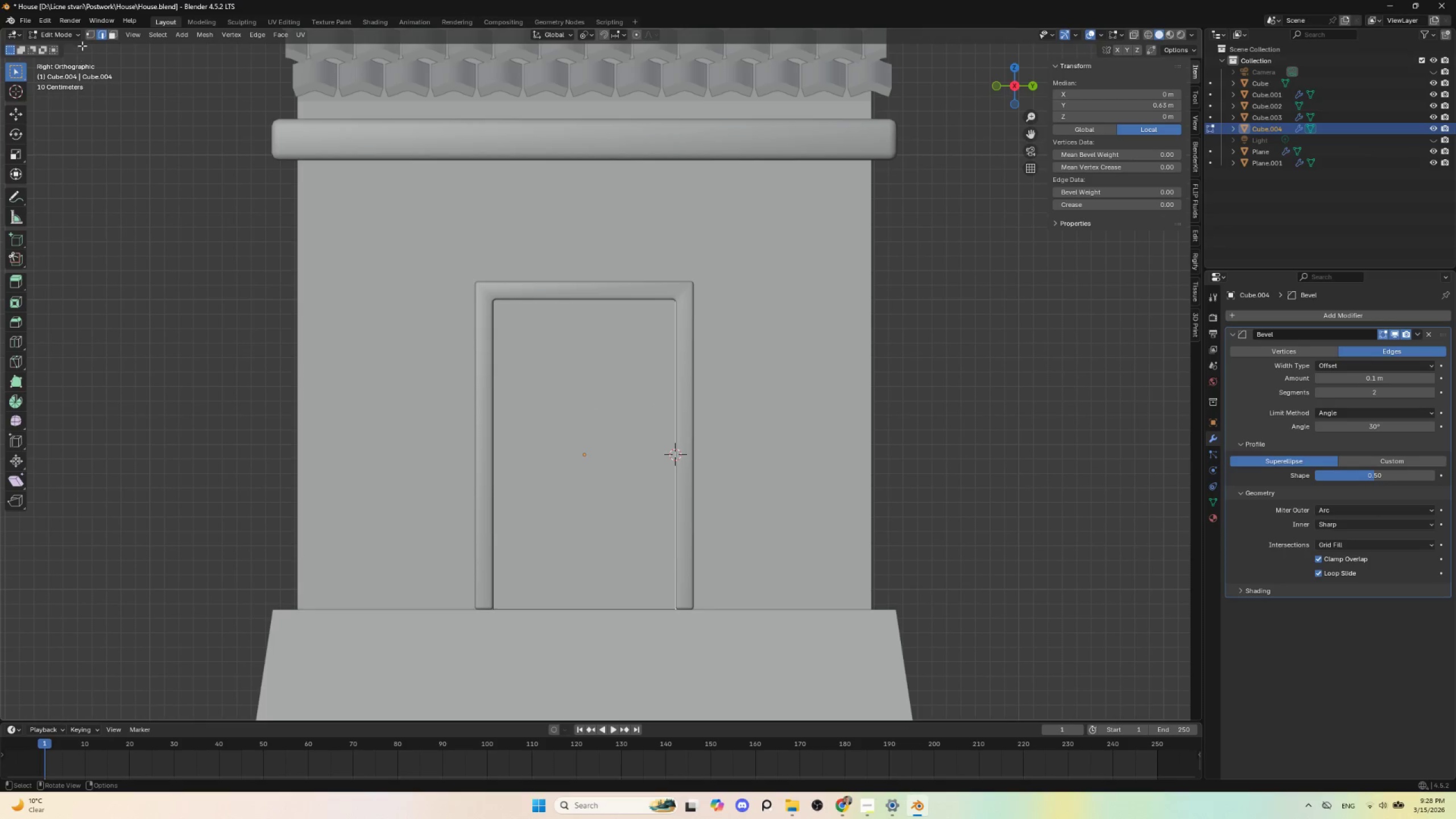 
key(Tab)
 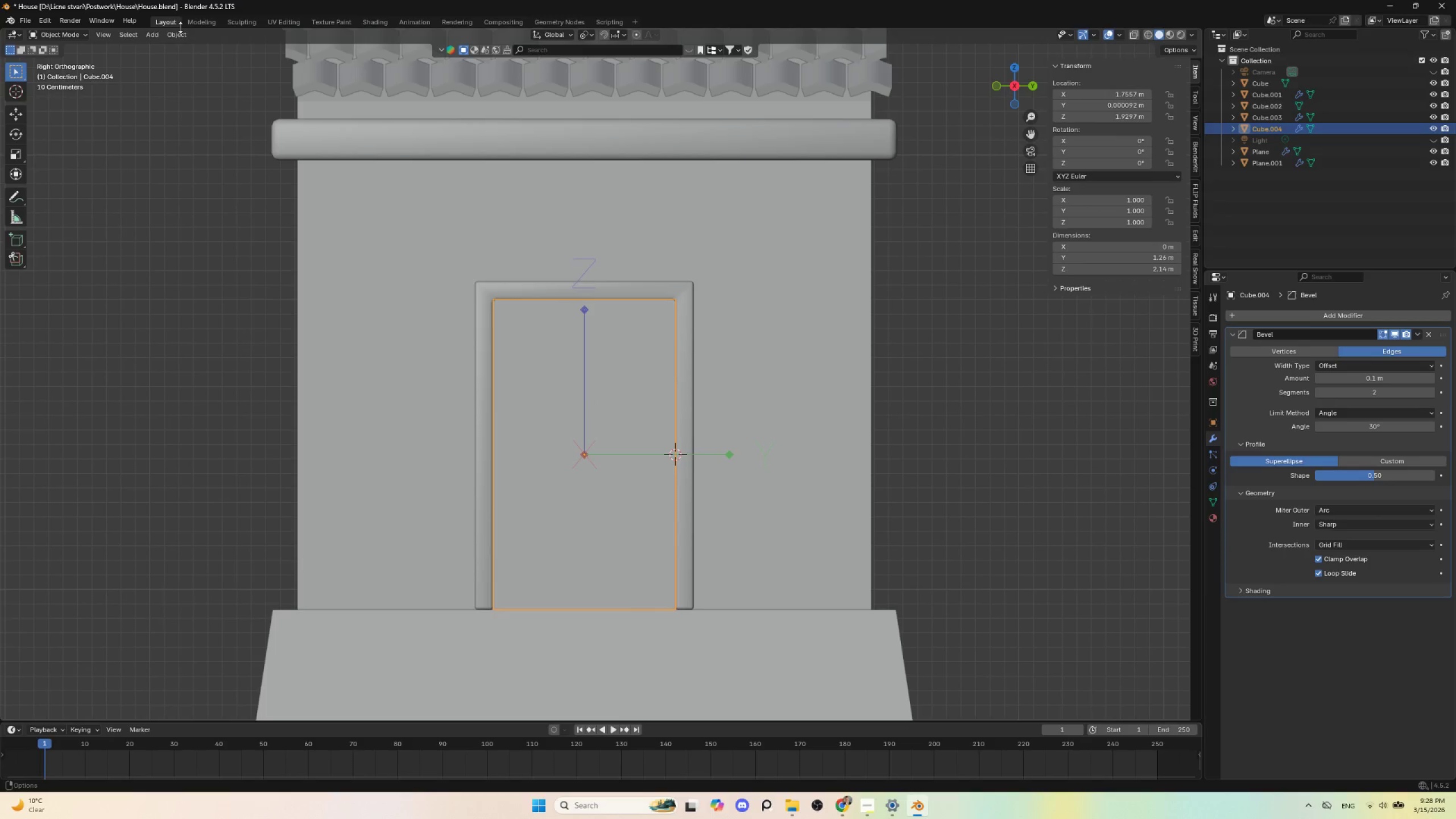 
left_click([180, 32])
 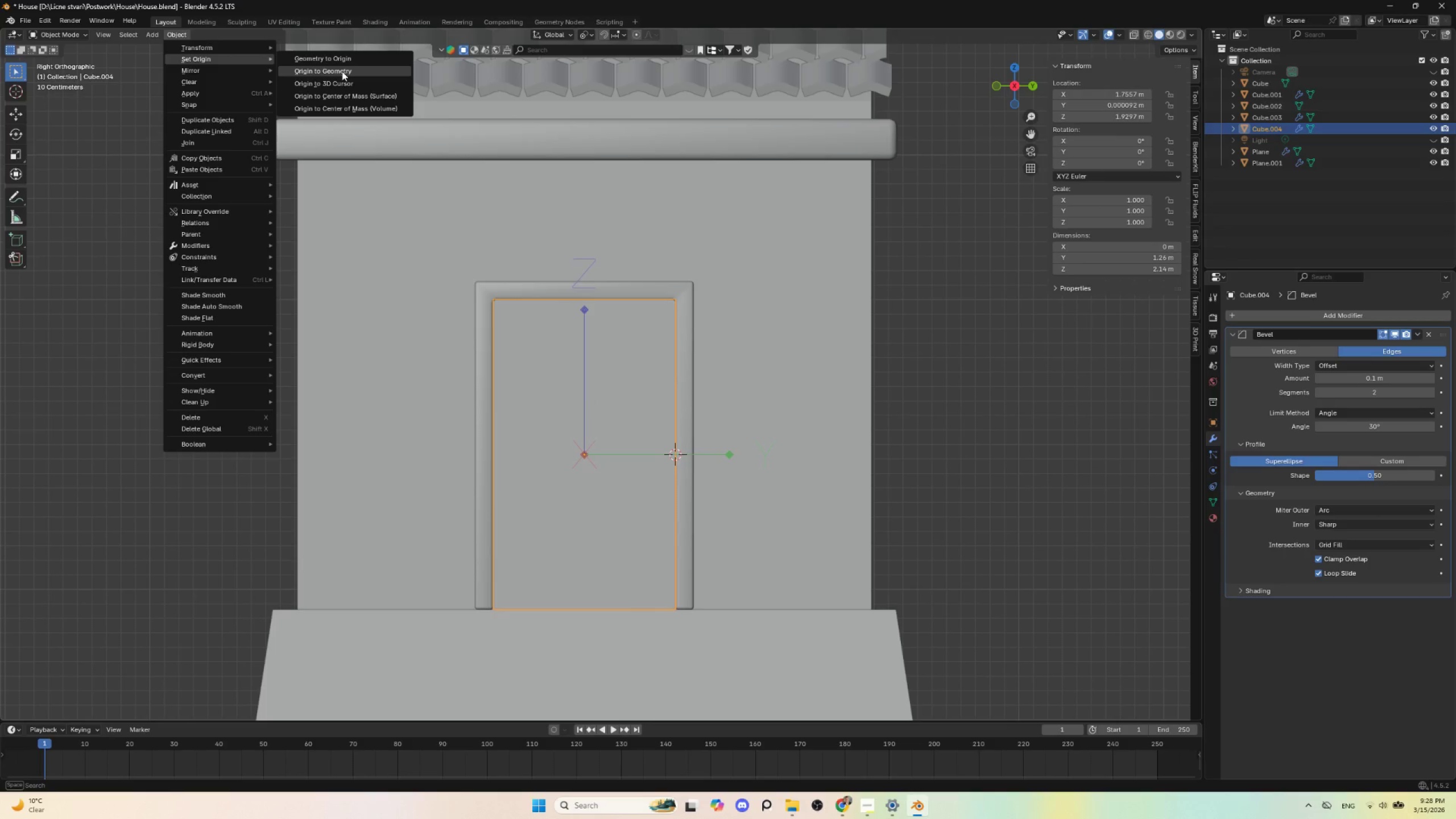 
mouse_move([341, 66])
 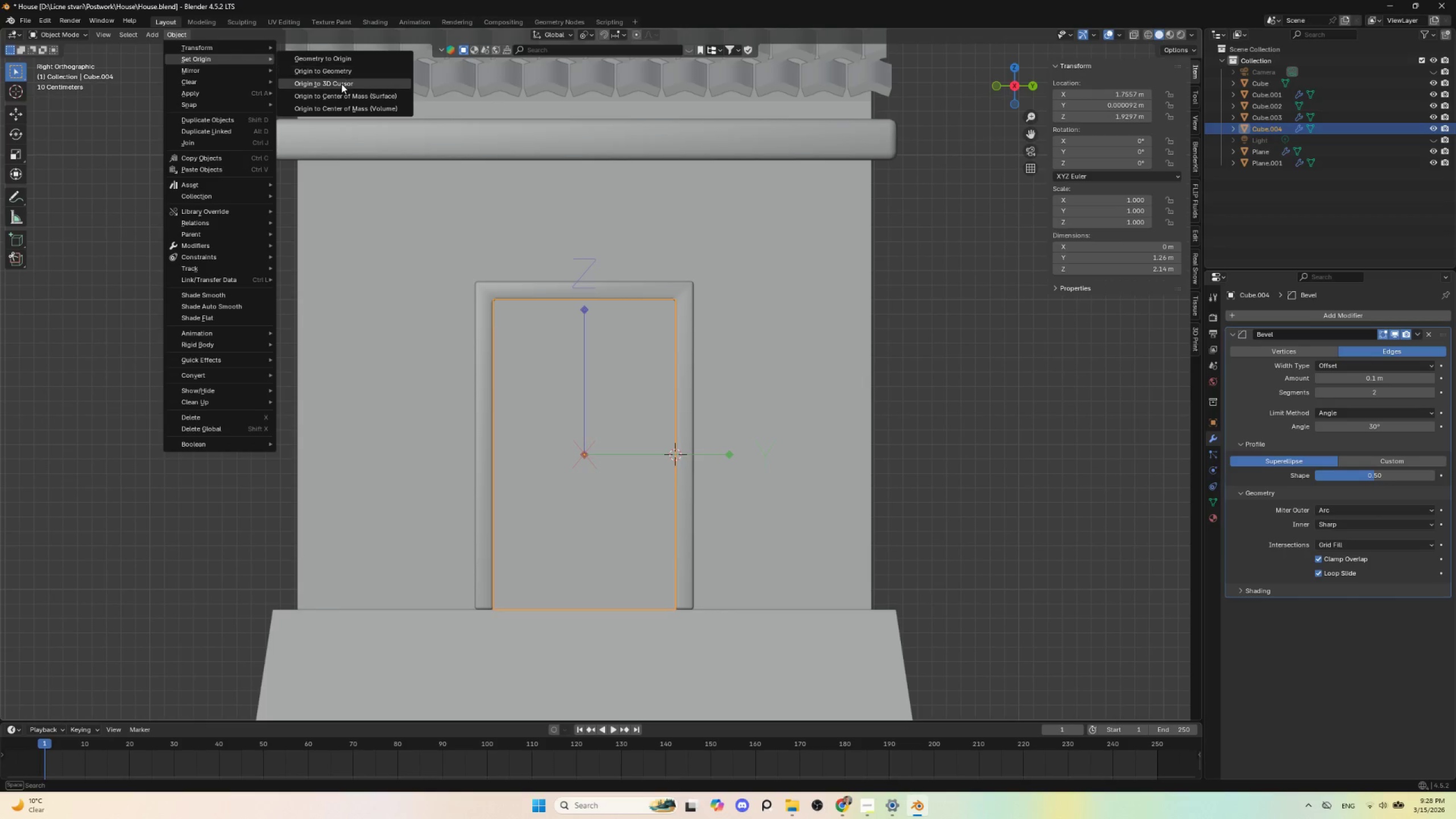 
left_click([341, 84])
 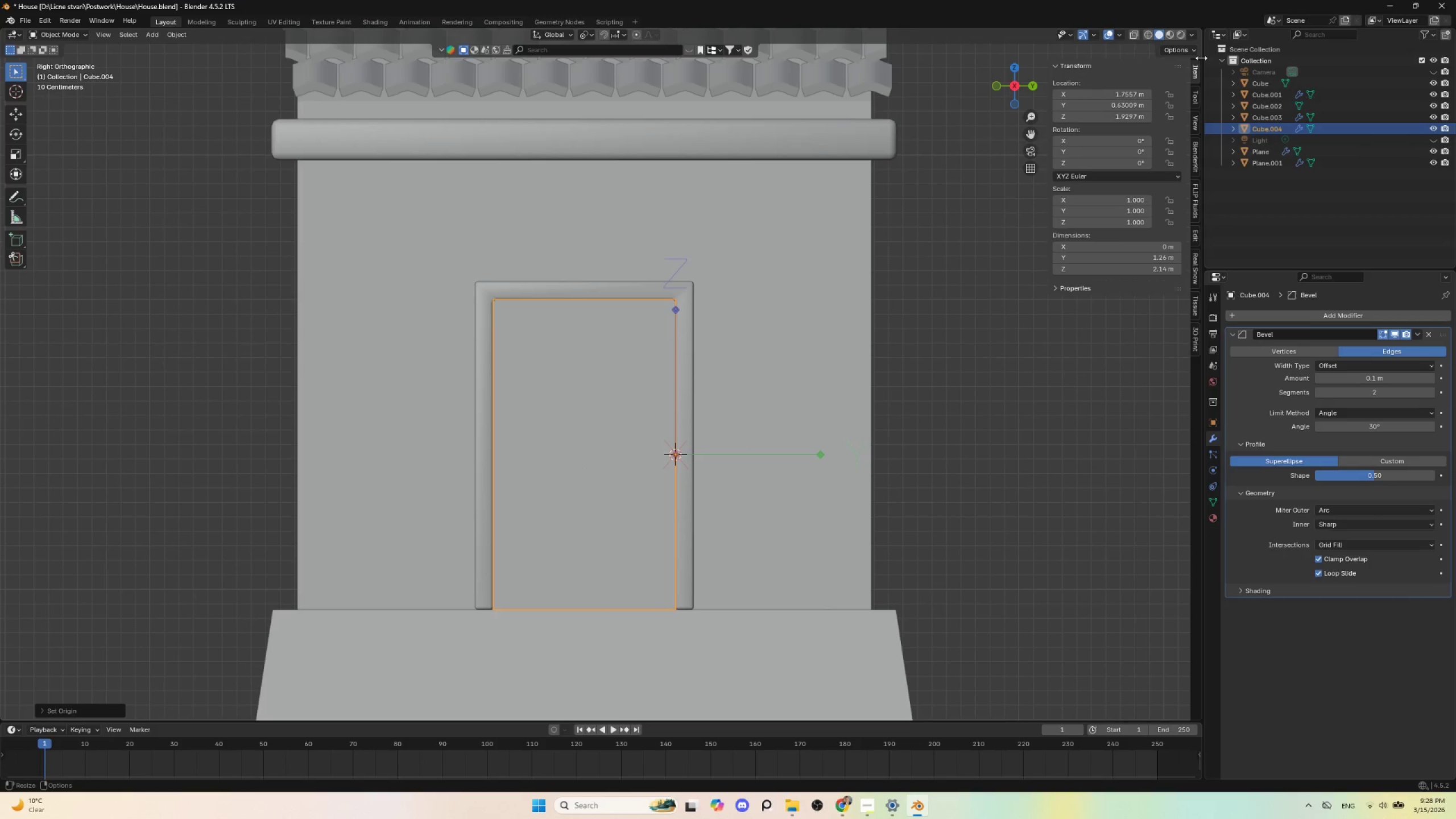 
left_click([1193, 49])
 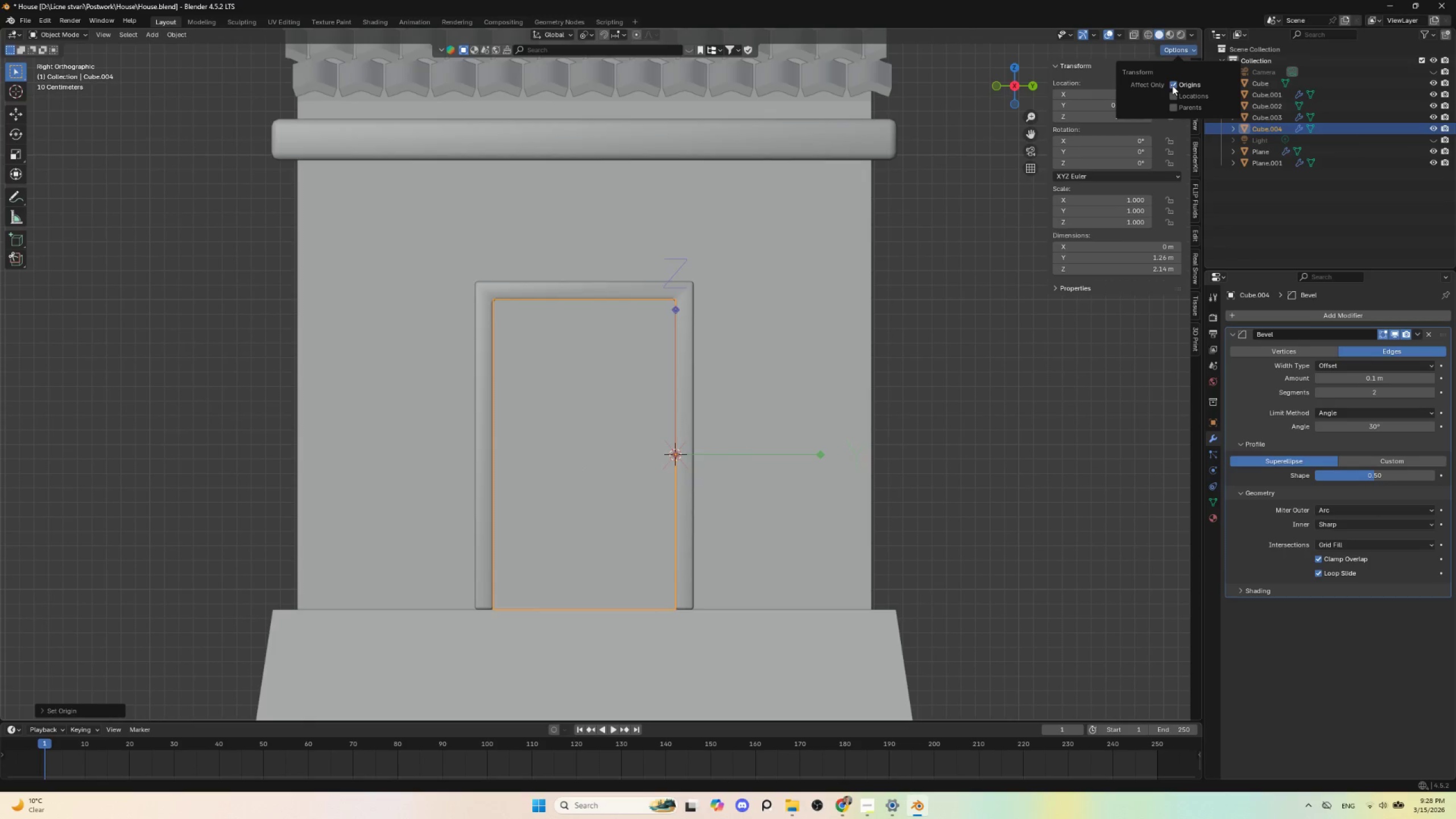 
left_click([1172, 85])
 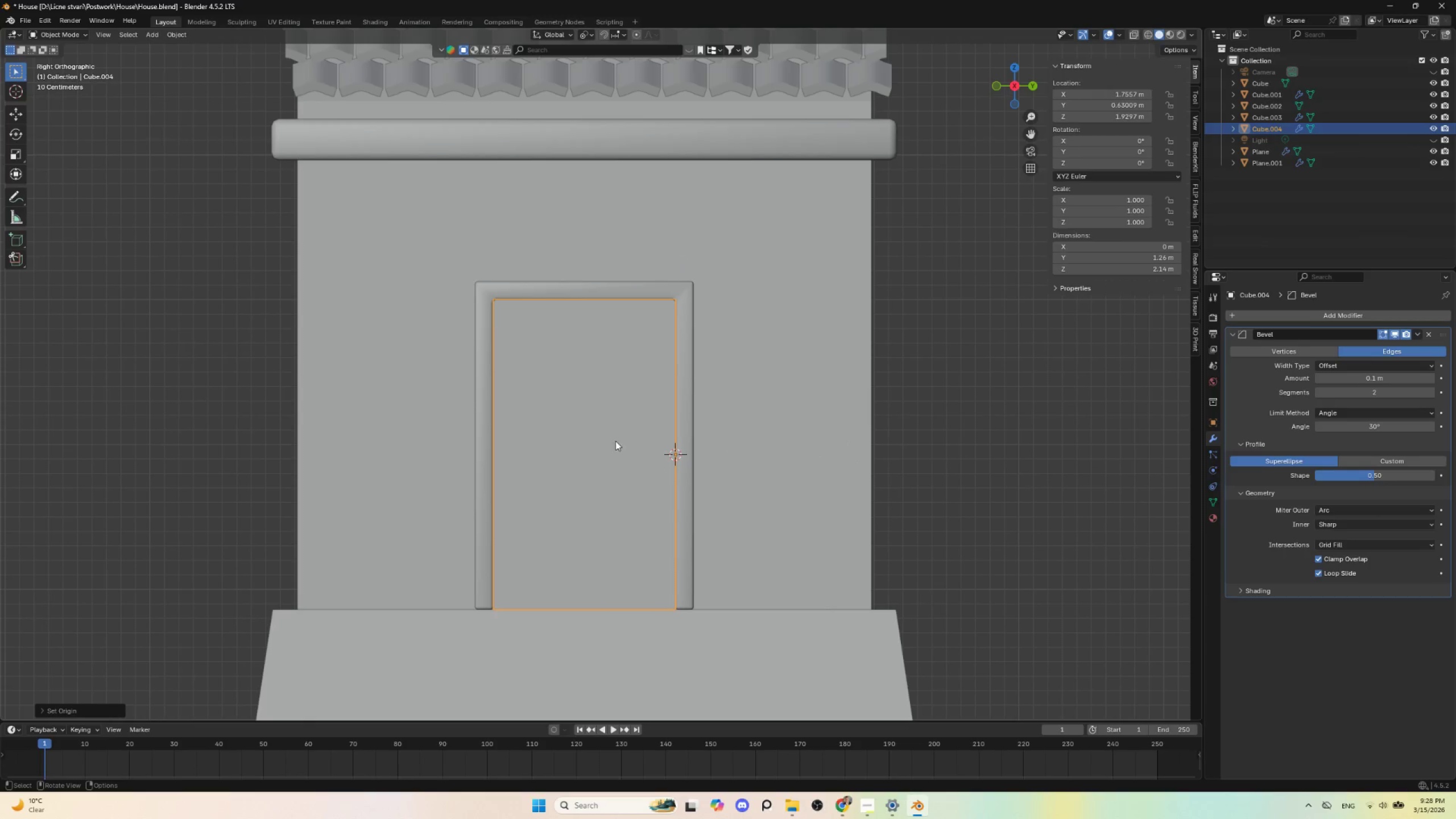 
left_click([611, 424])
 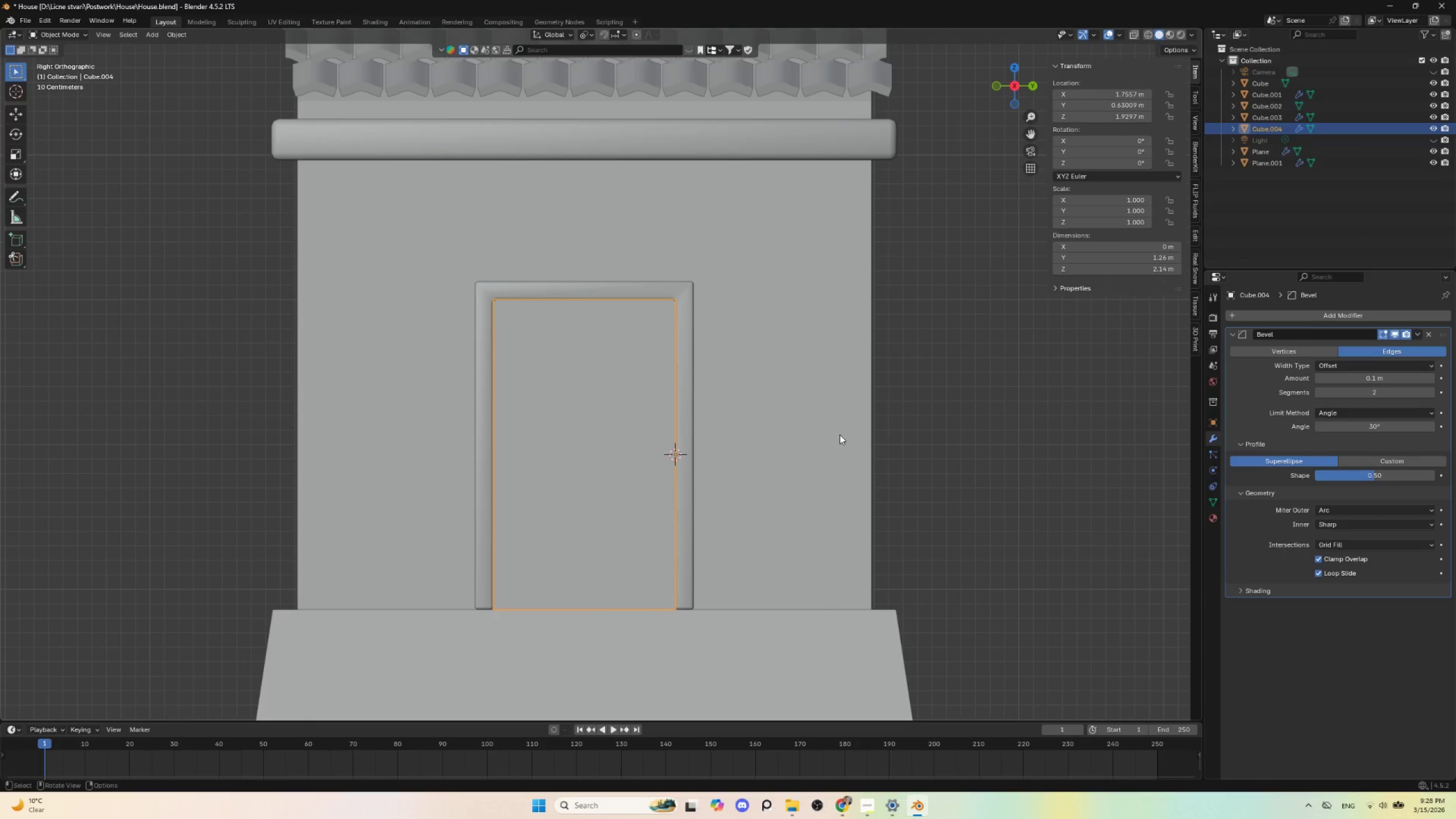 
type(rz)
 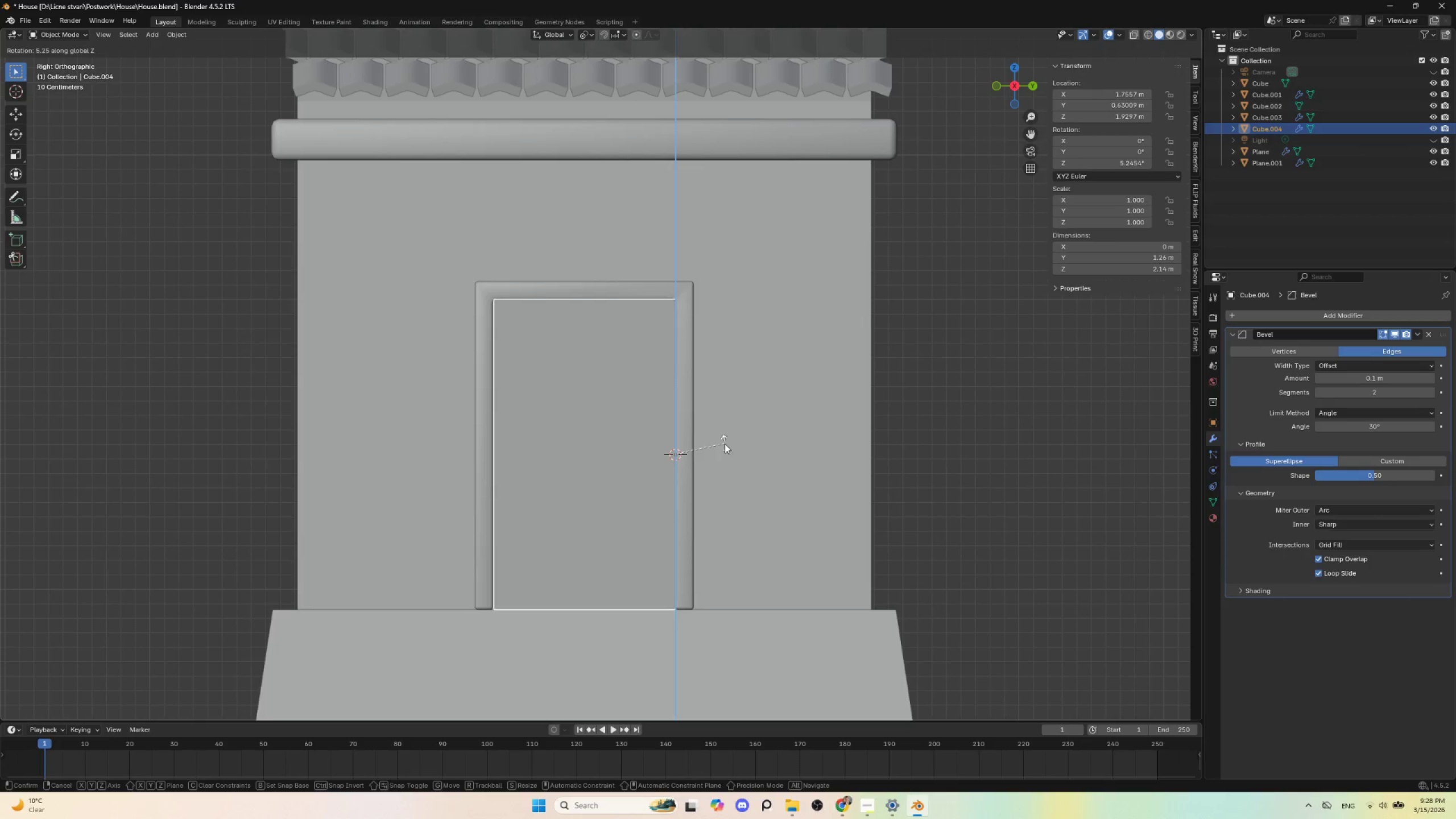 
wait(6.23)
 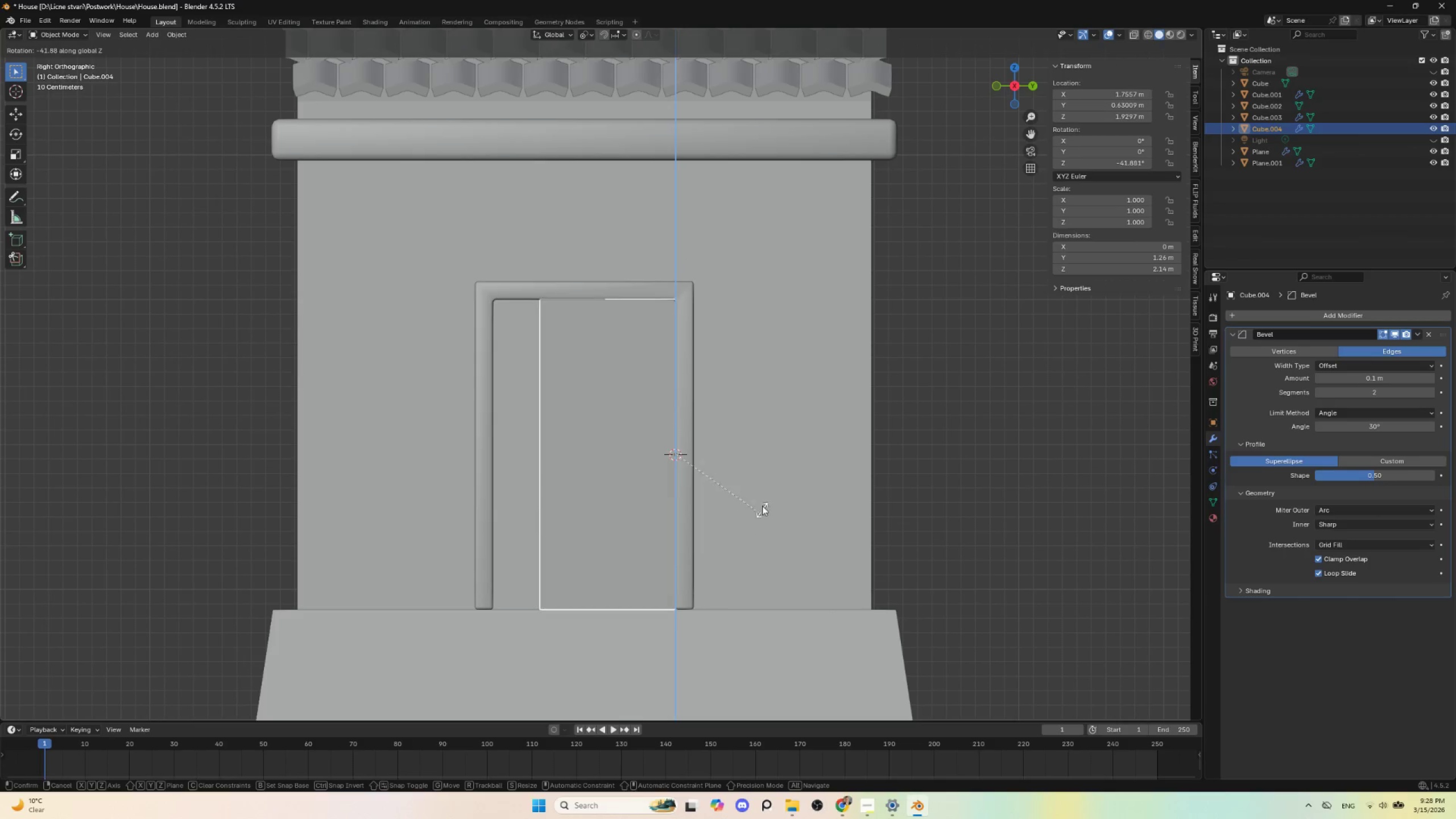 
key(Escape)
 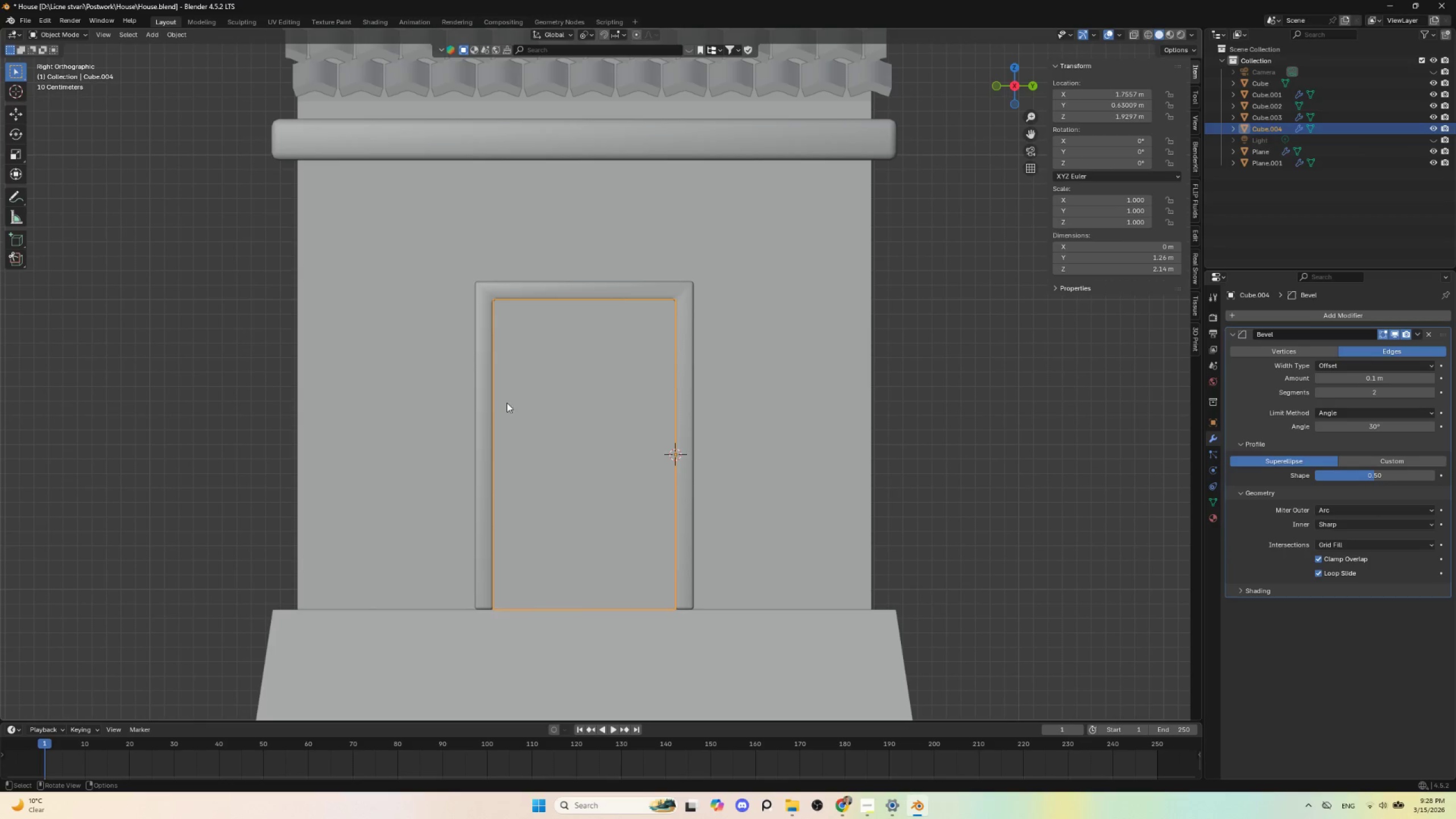 
left_click([505, 394])
 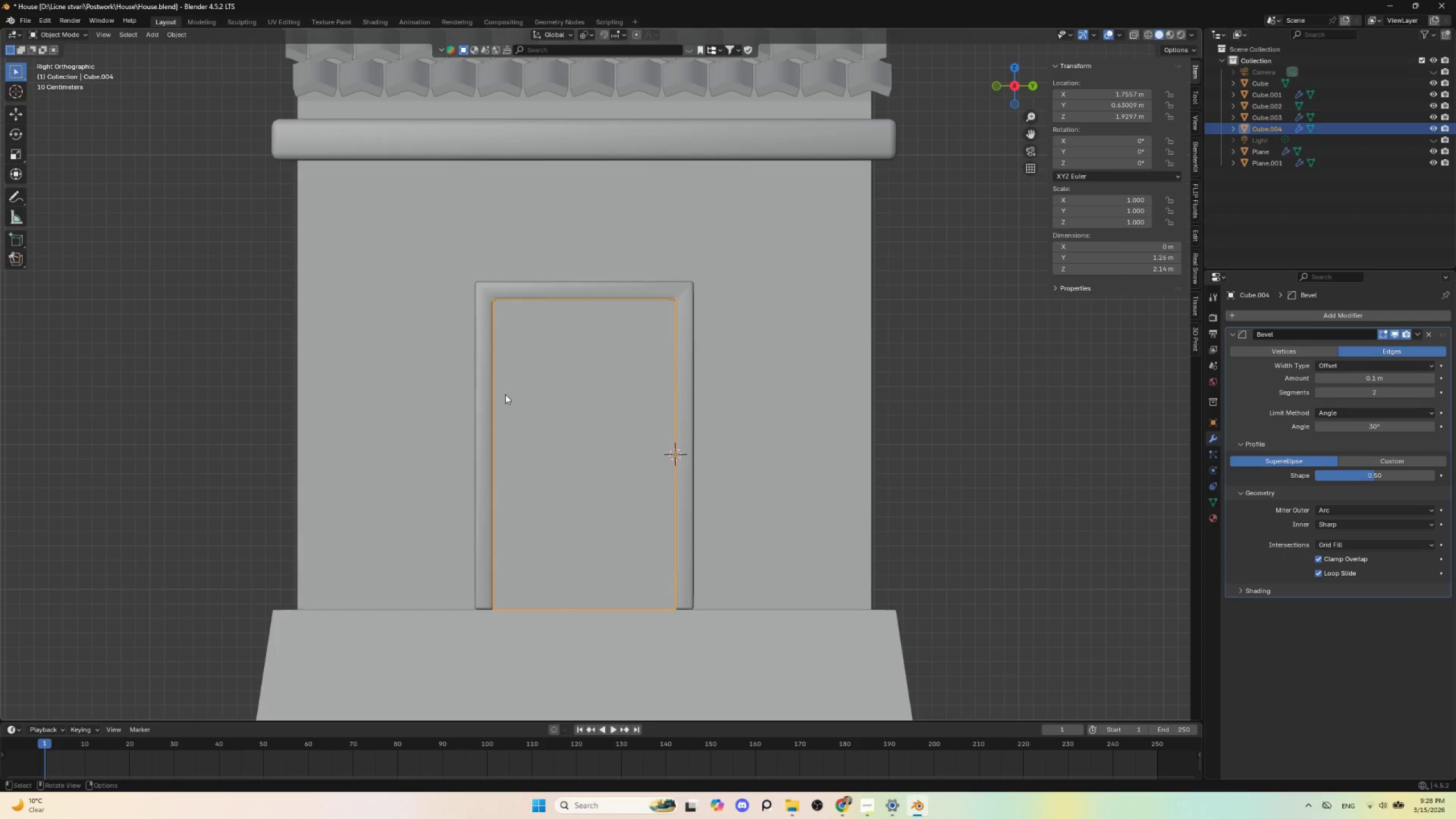 
key(Tab)
 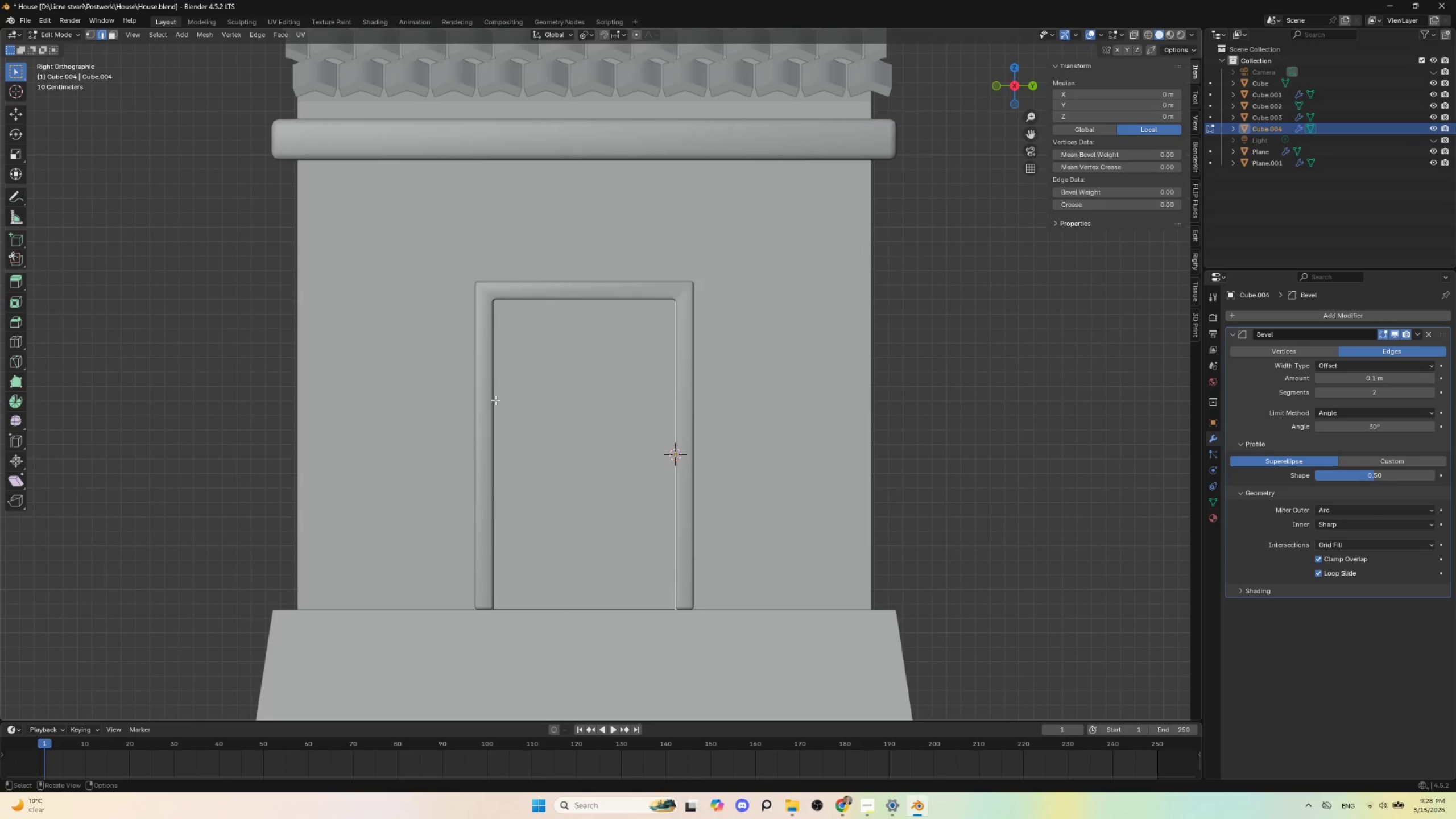 
left_click([495, 400])
 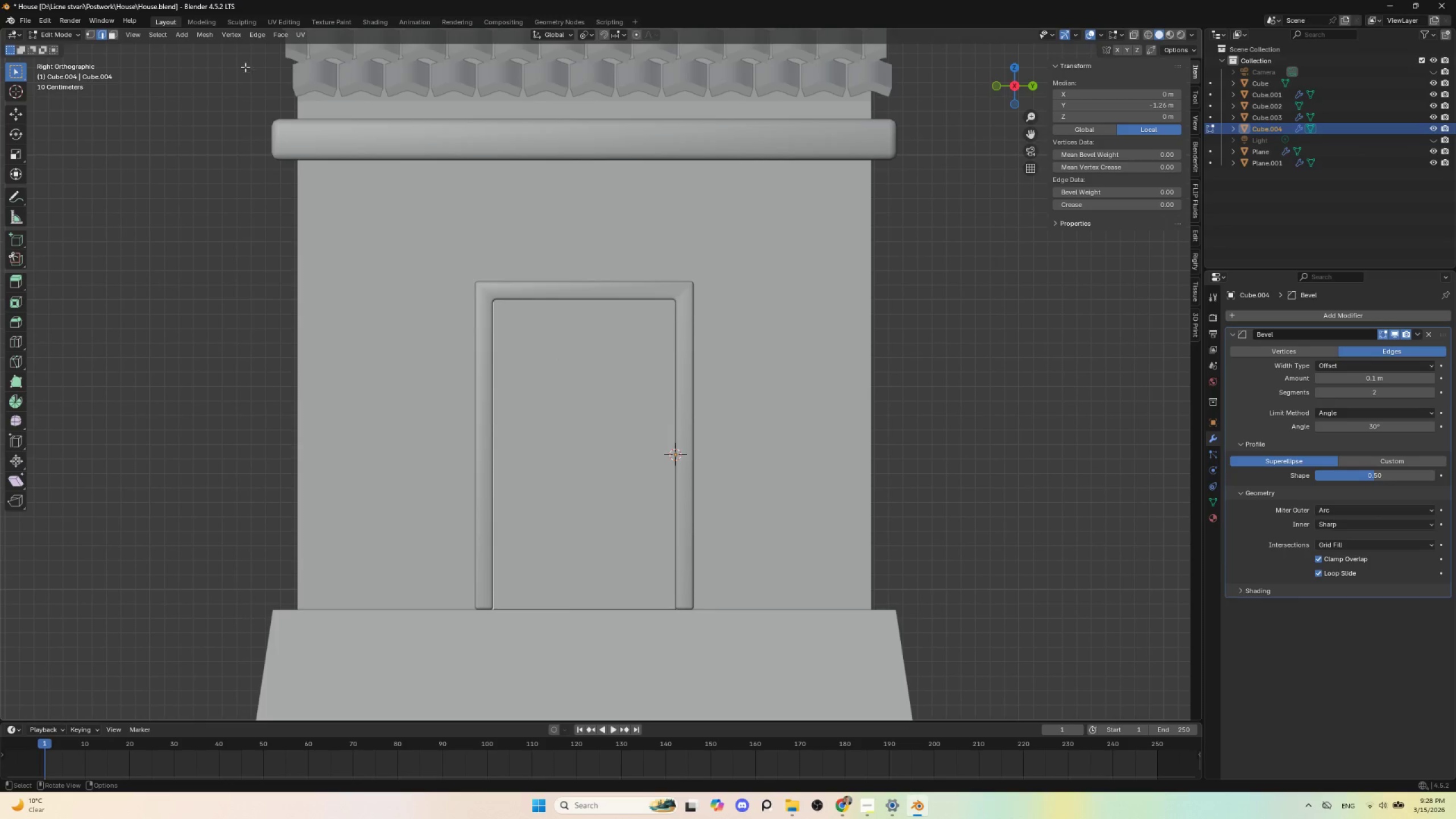 
key(Shift+S)
 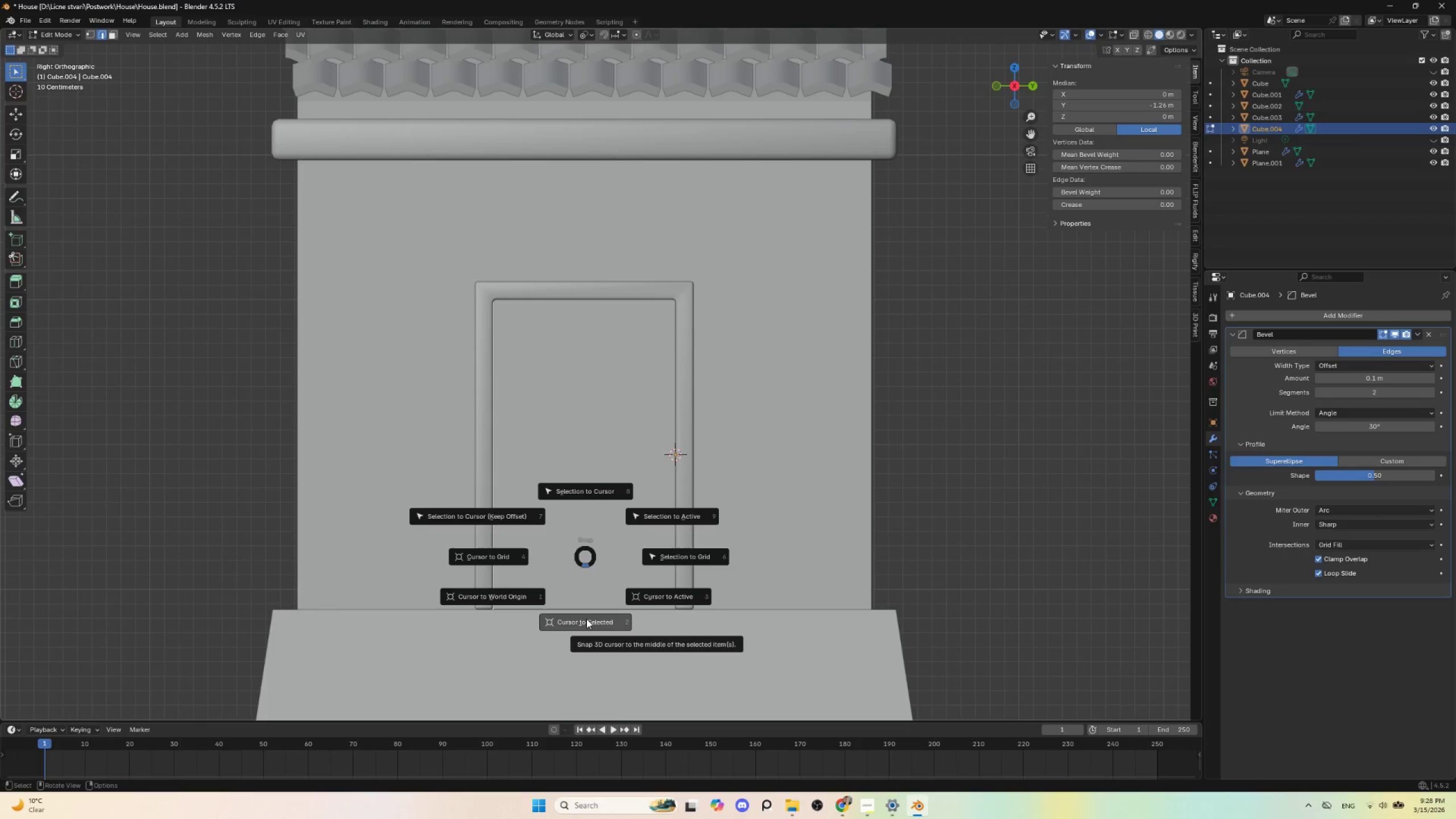 
left_click([586, 619])
 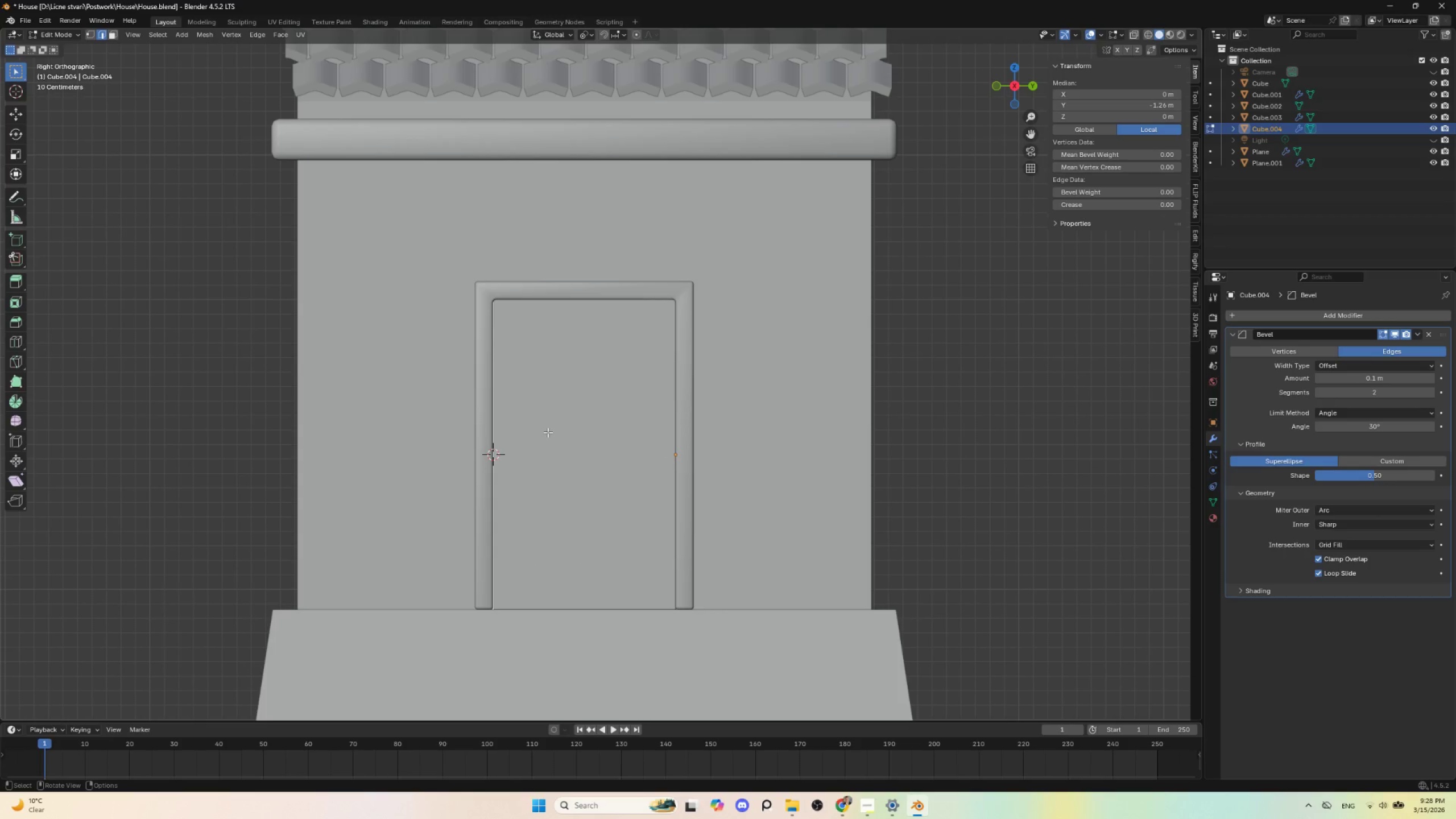 
key(Tab)
 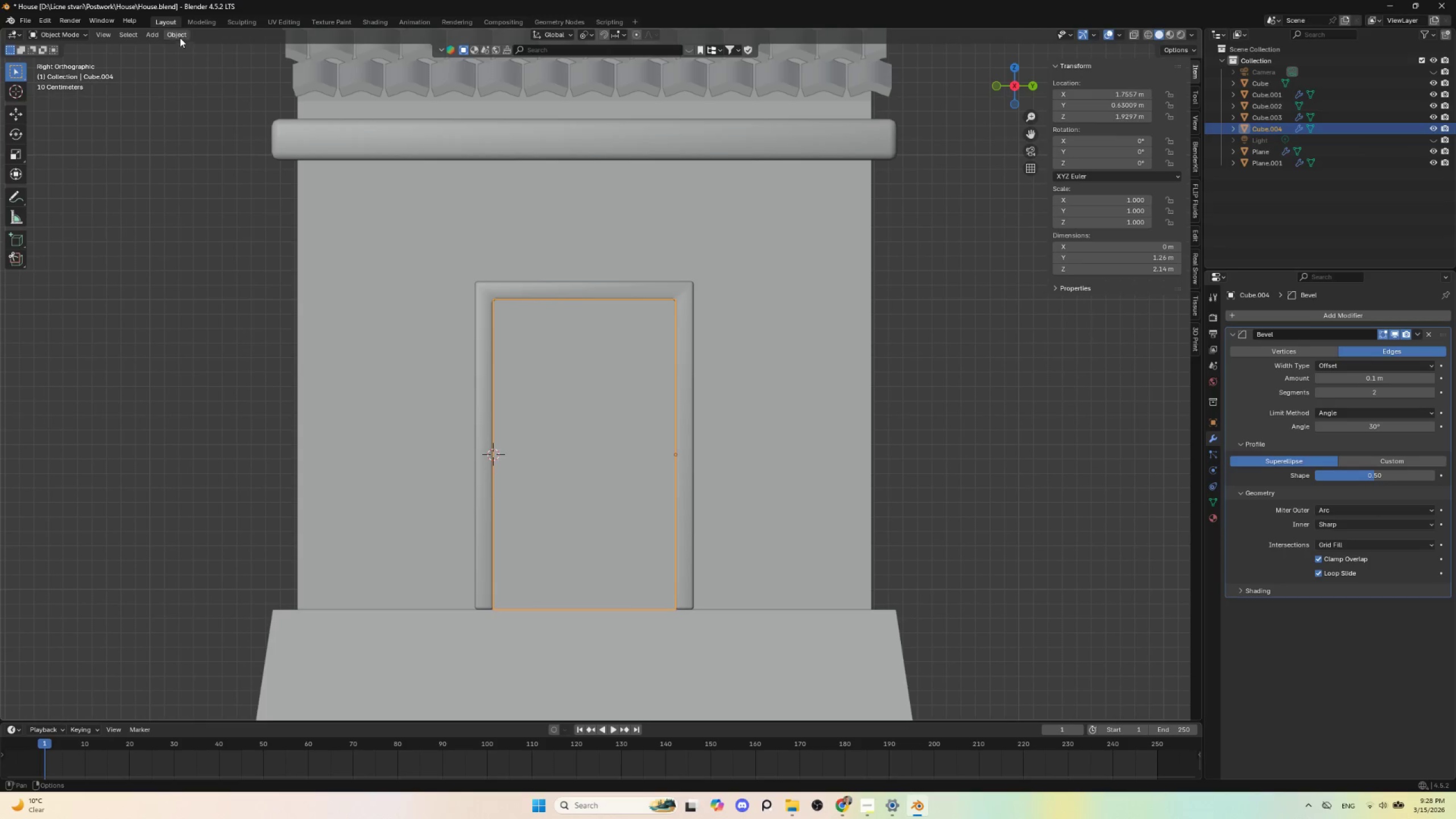 
left_click([180, 34])
 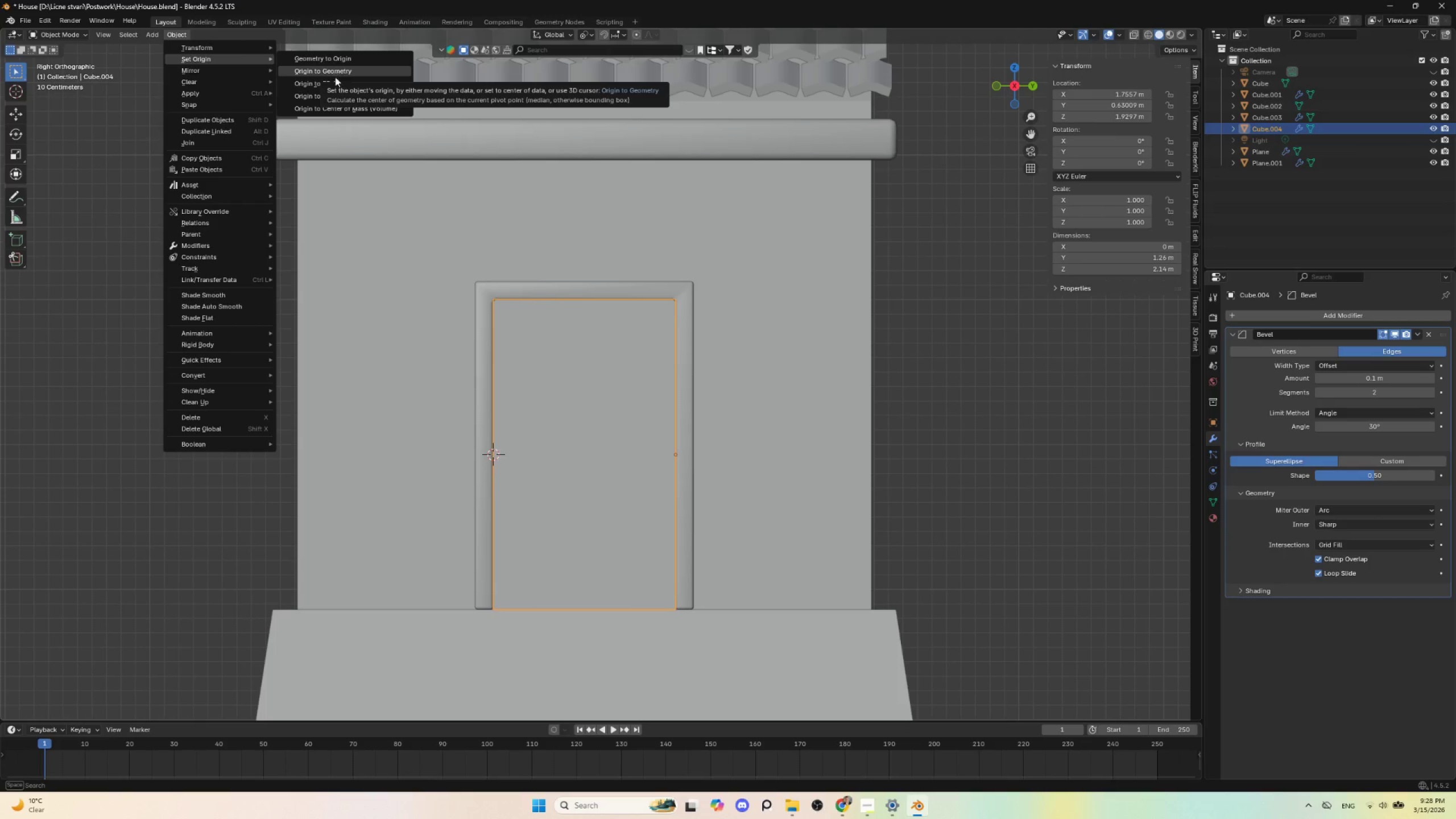 
left_click([334, 84])
 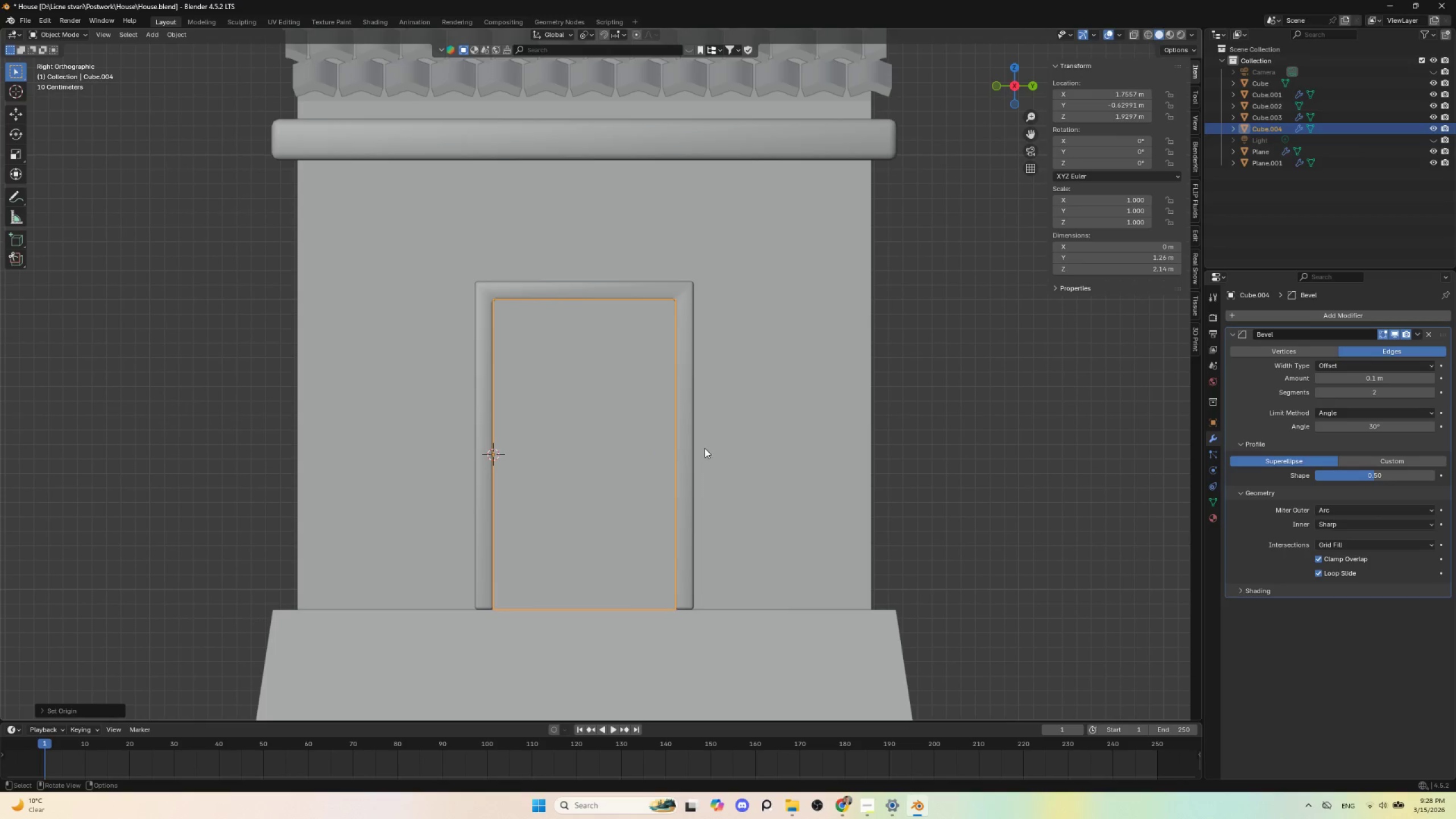 
key(R)
 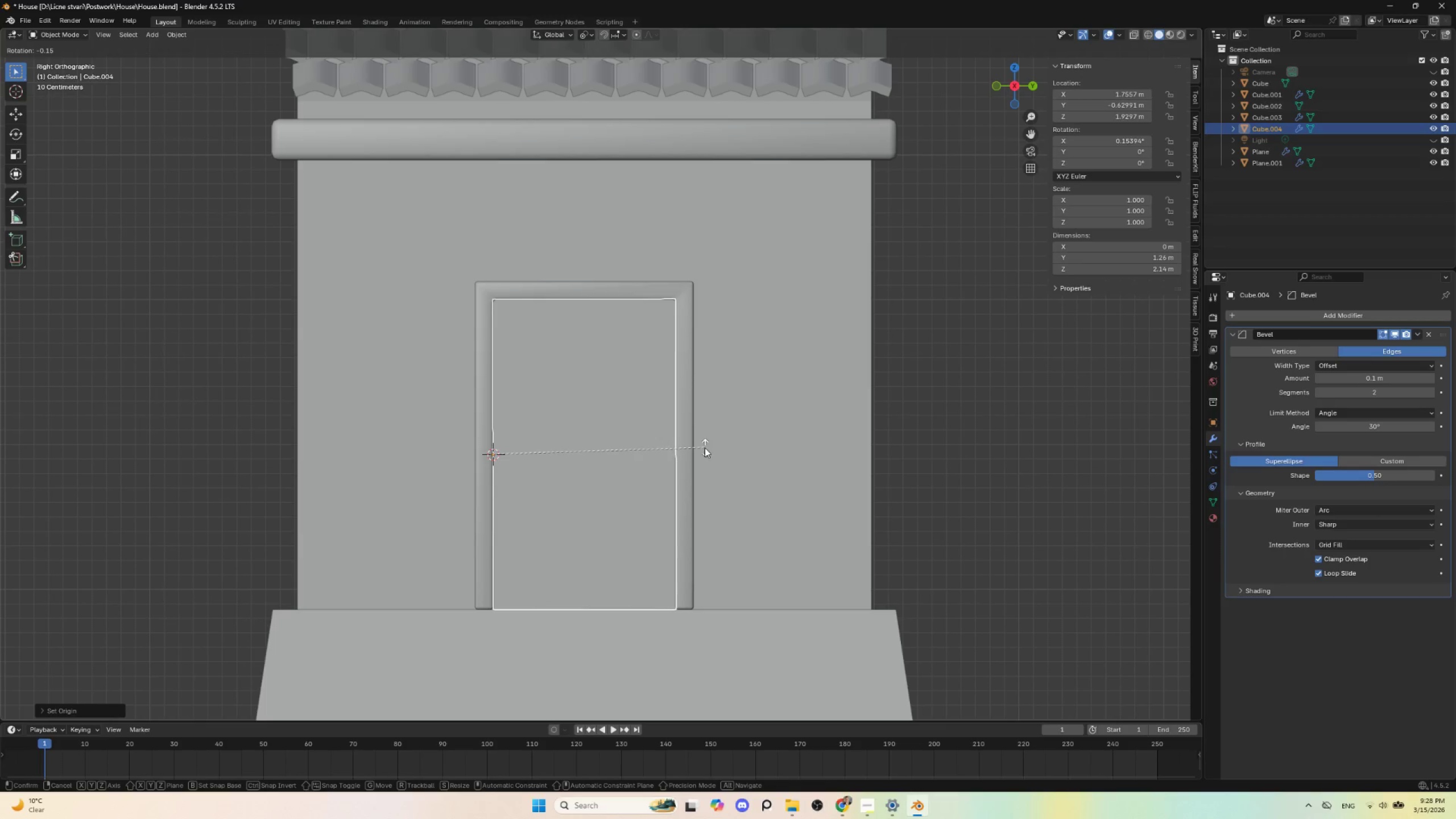 
key(Z)
 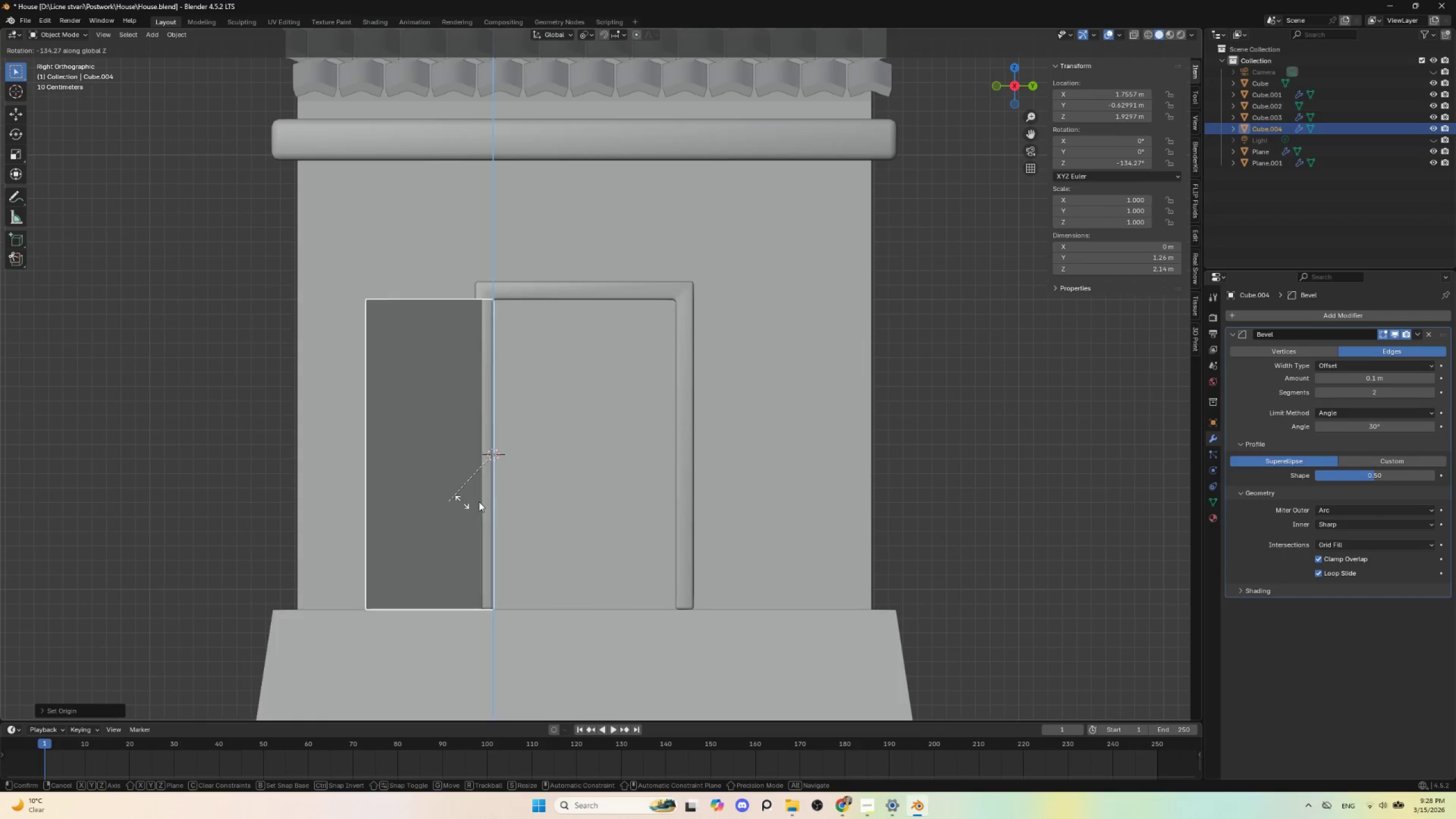 
key(Escape)
 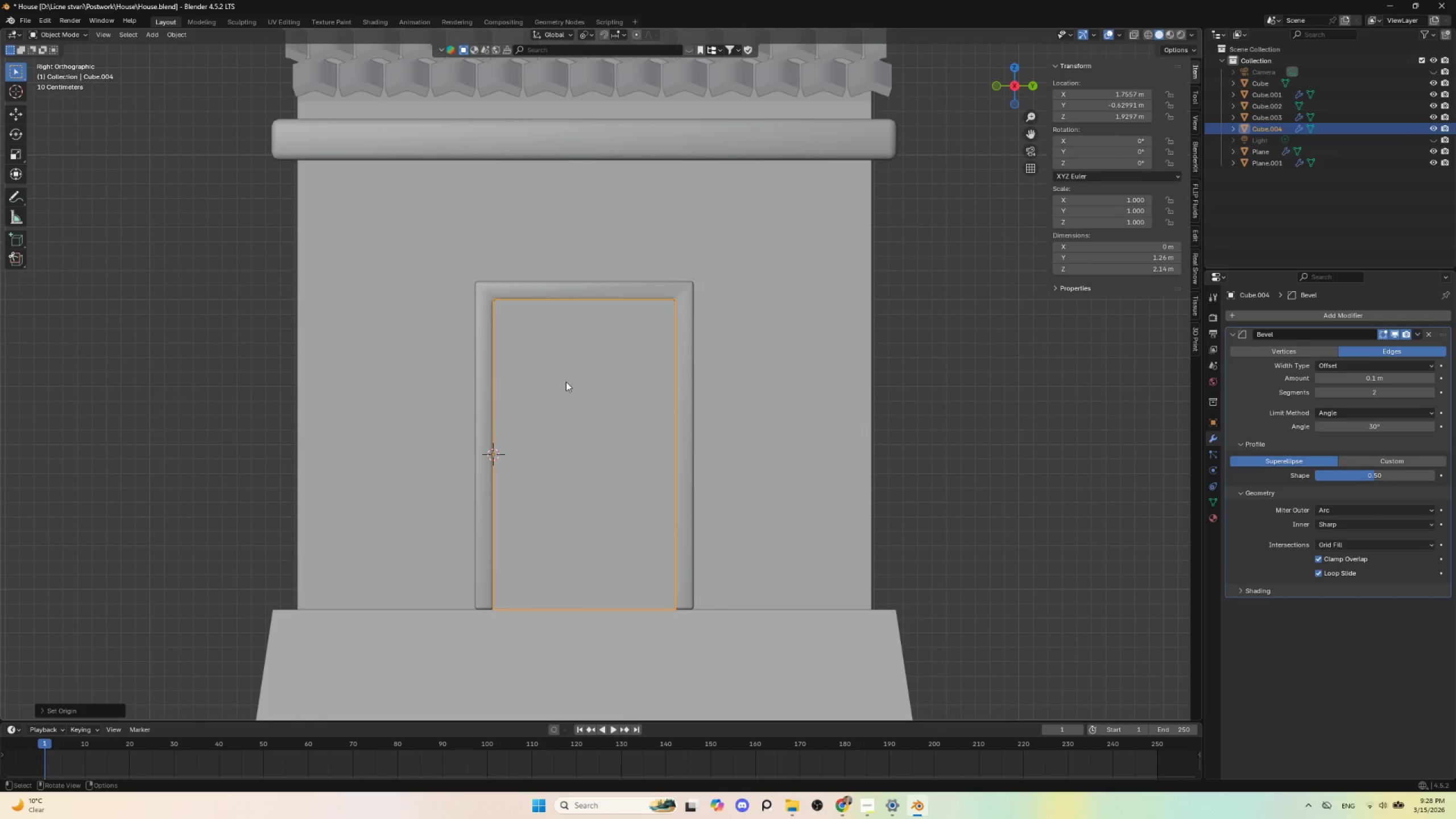 
key(Tab)
 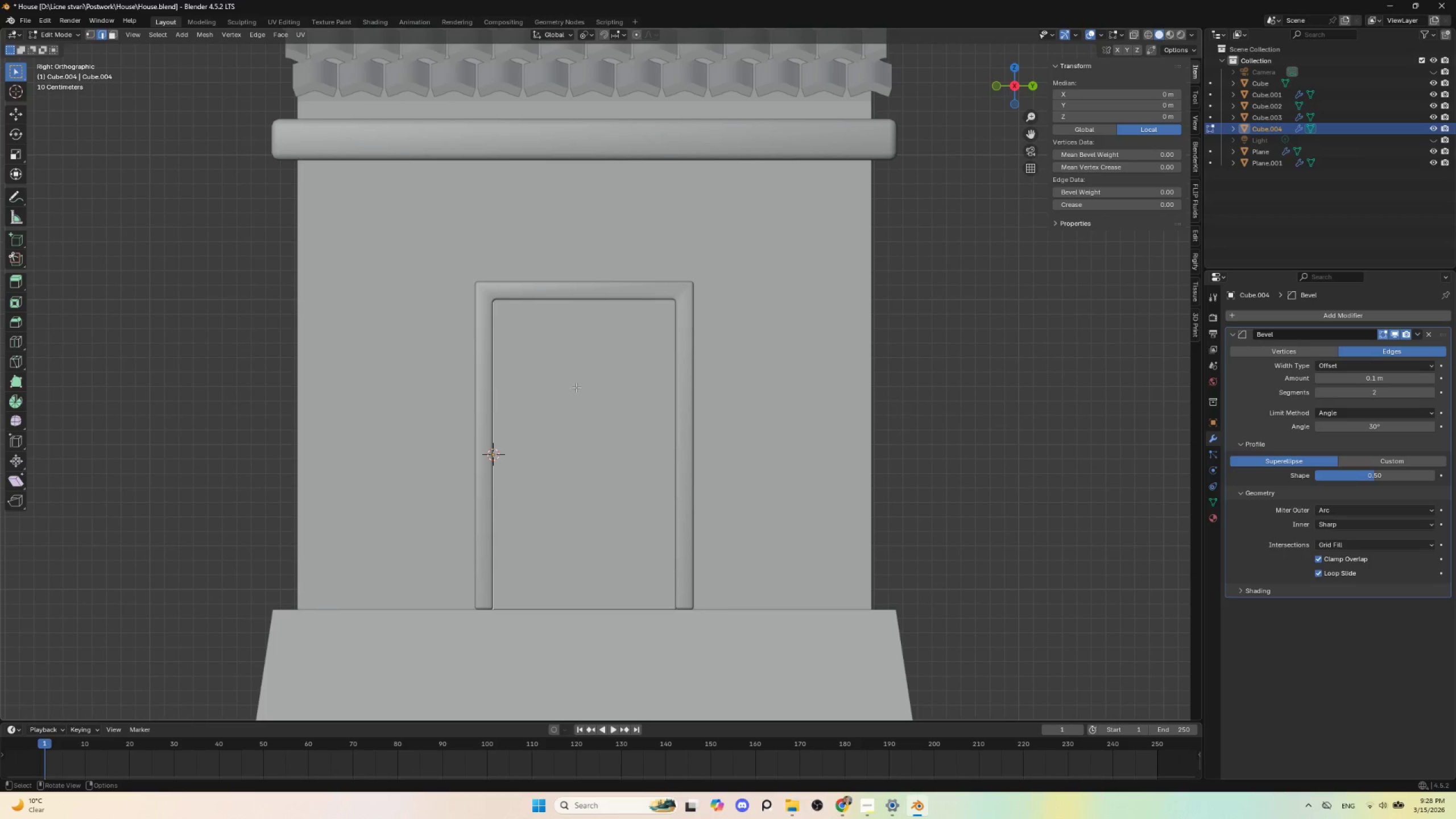 
key(Control+R)
 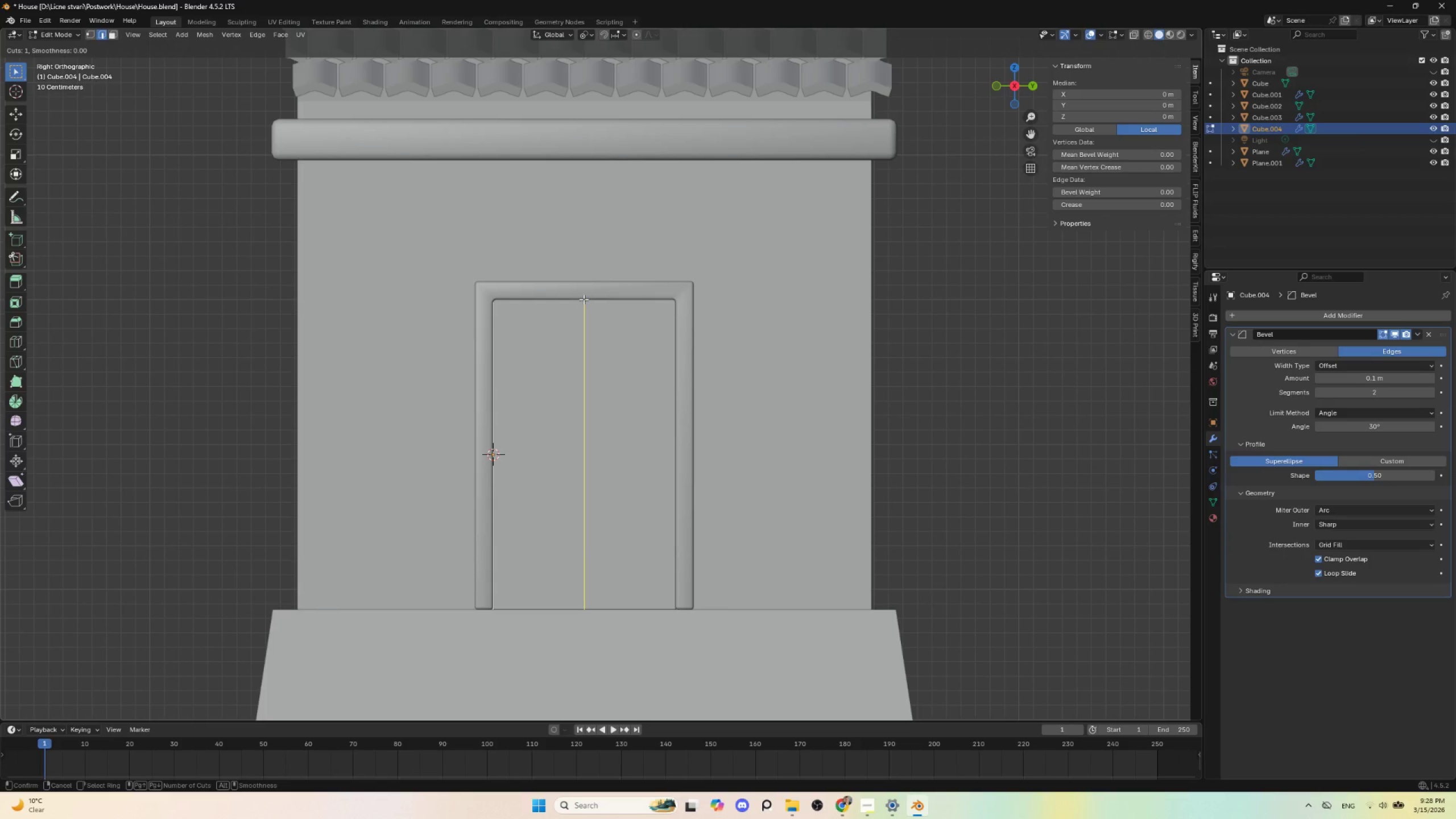 
scroll: coordinate [584, 299], scroll_direction: up, amount: 4.0
 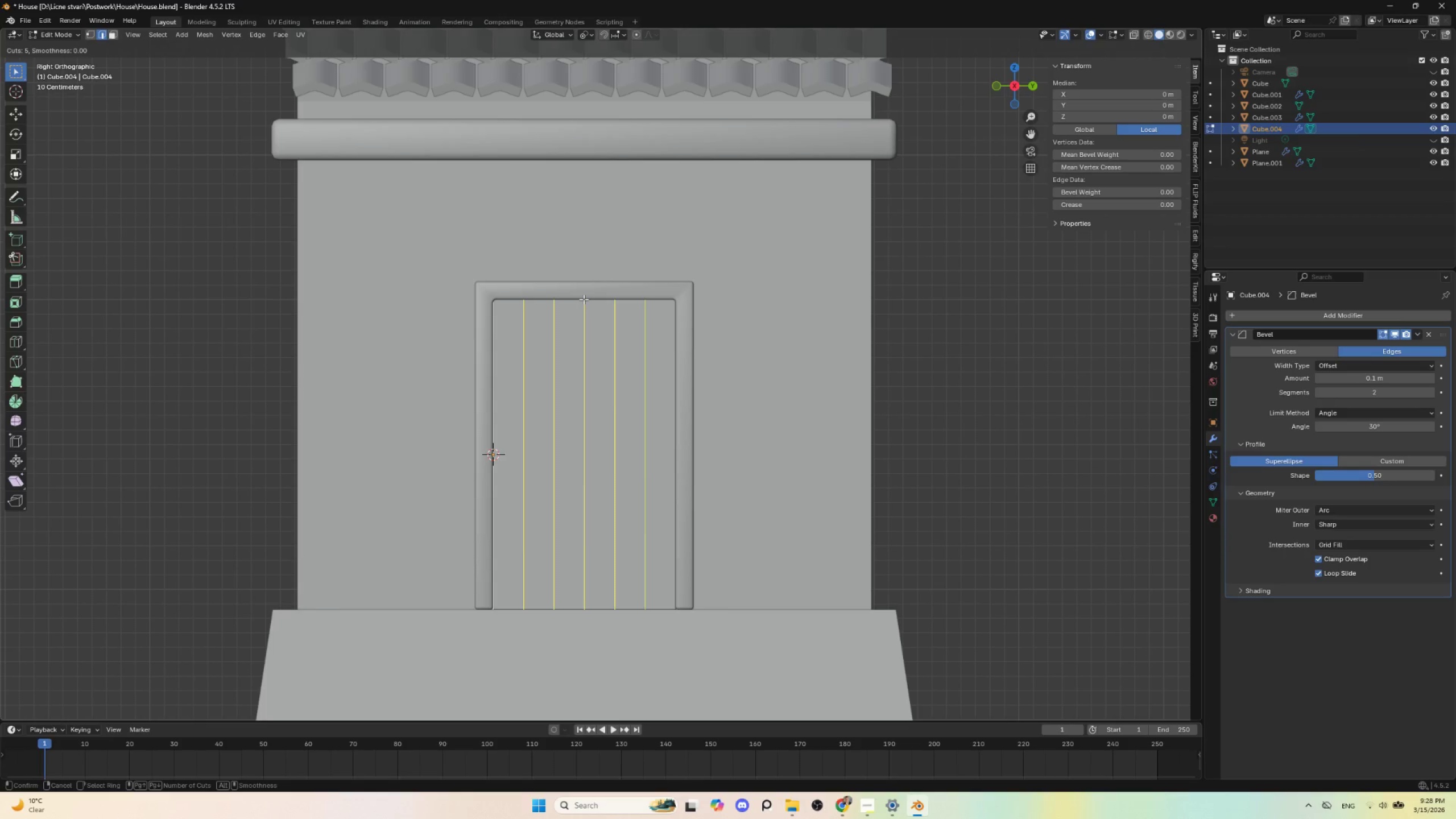 
left_click([584, 299])
 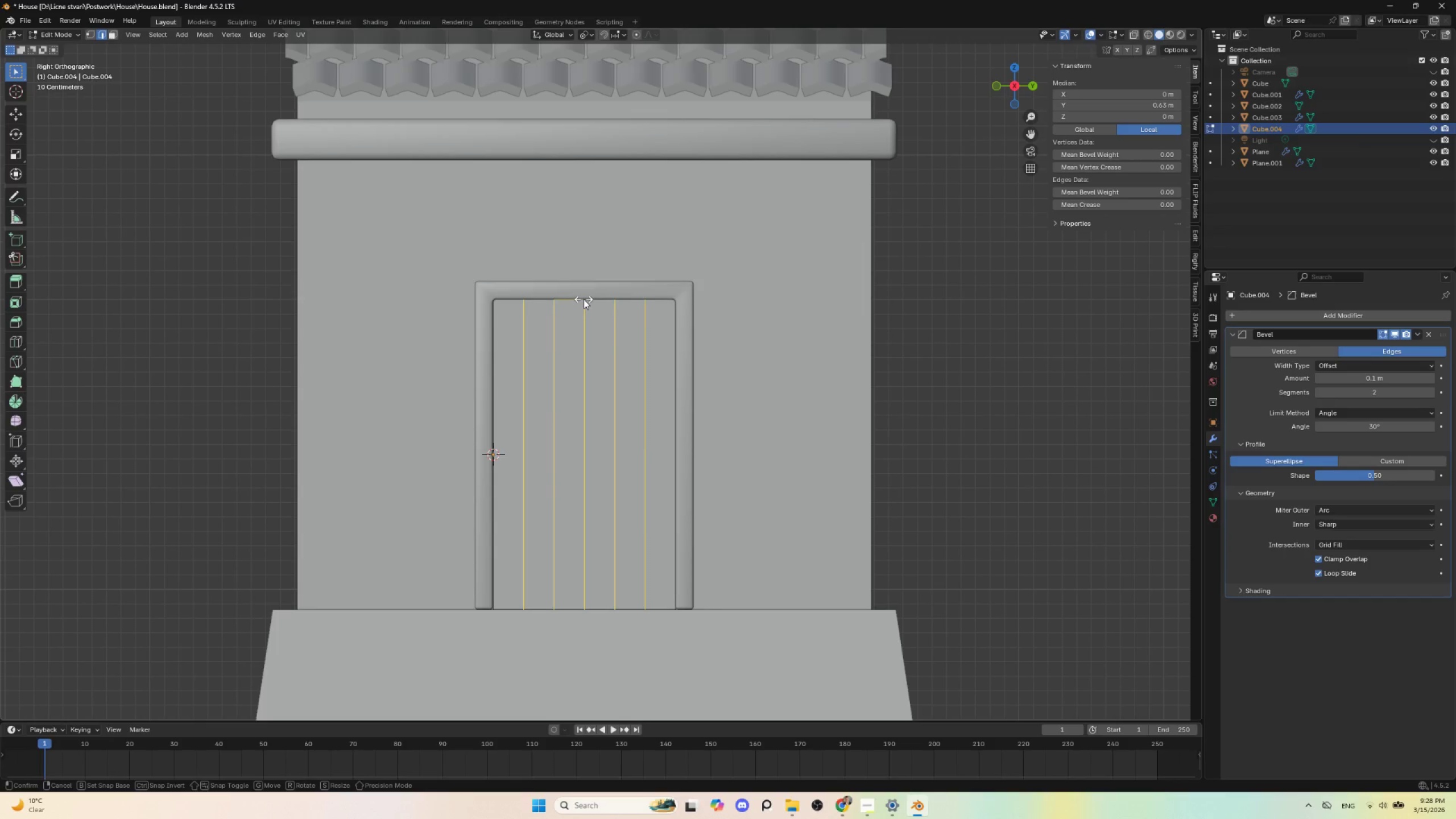 
key(Escape)
 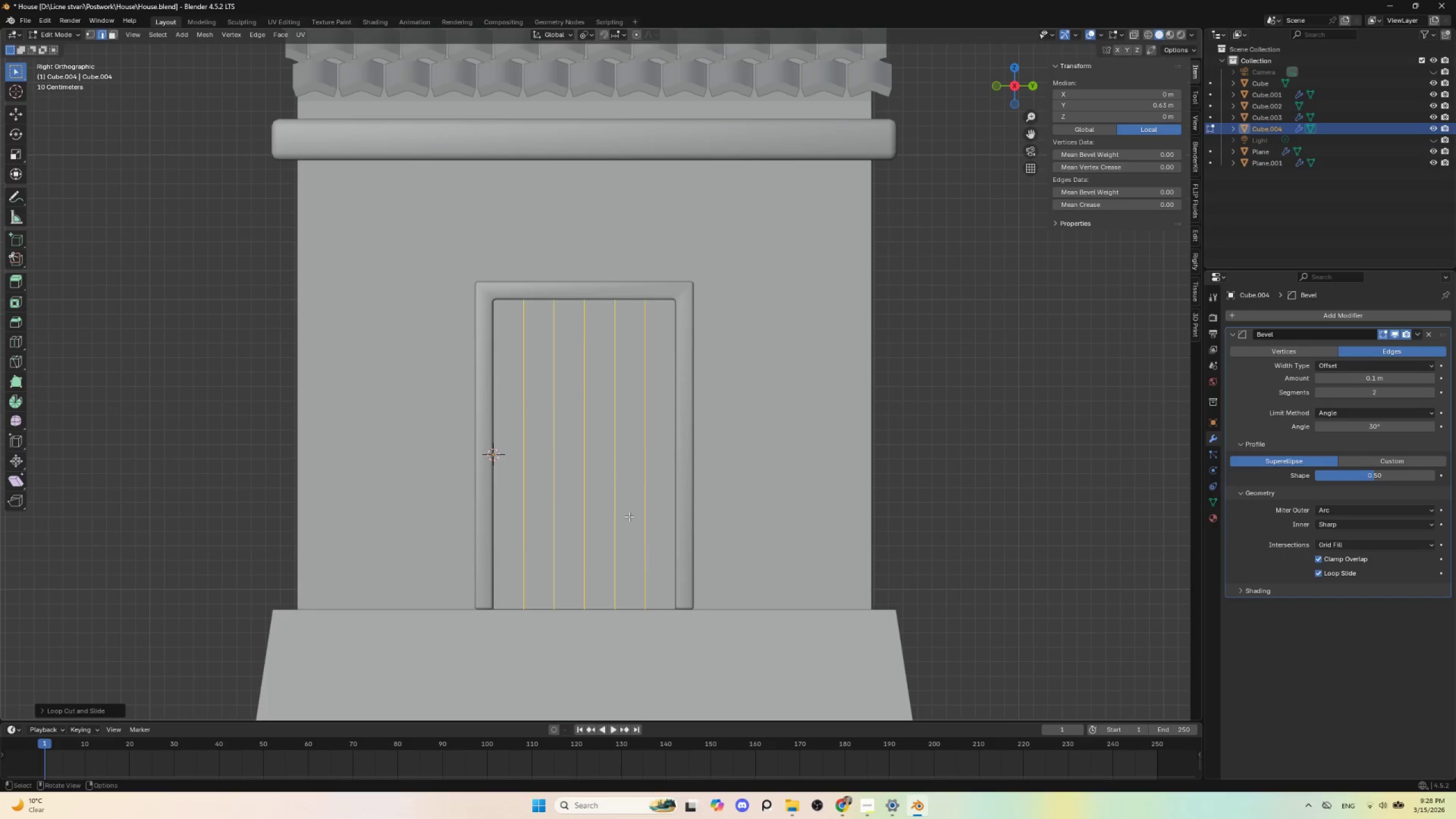 
key(Control+B)
 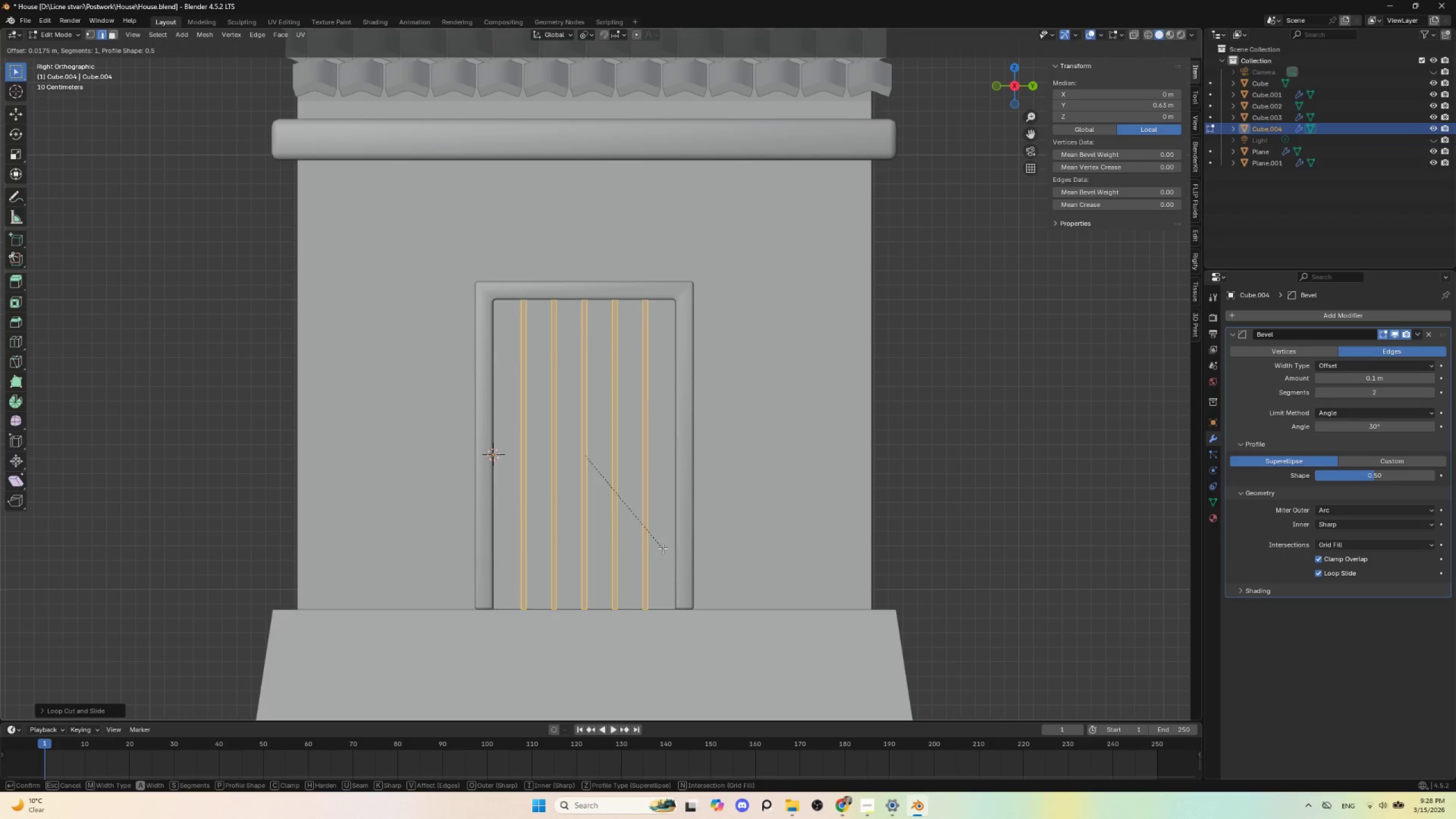 
scroll: coordinate [663, 548], scroll_direction: up, amount: 1.0
 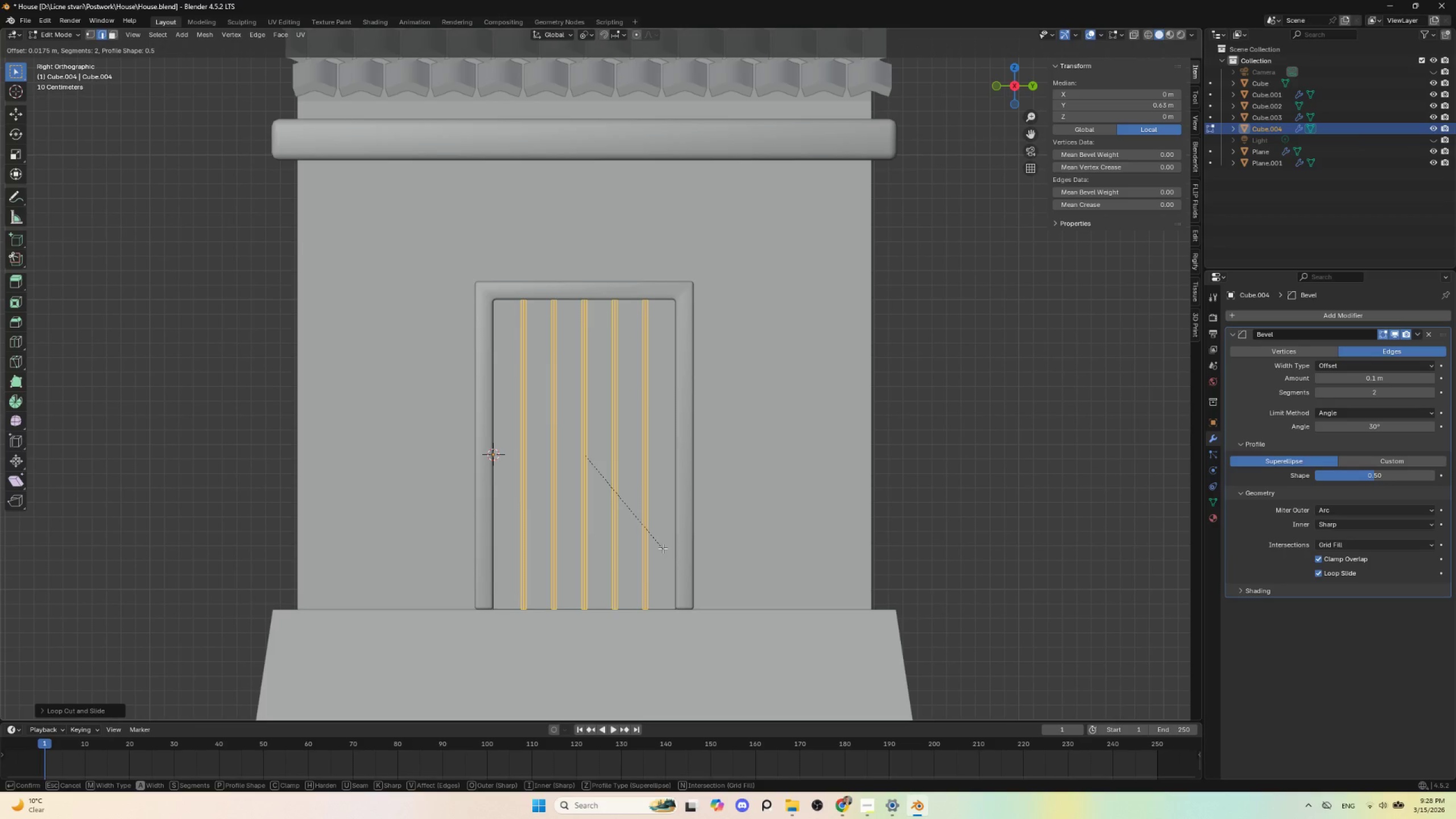 
left_click([663, 548])
 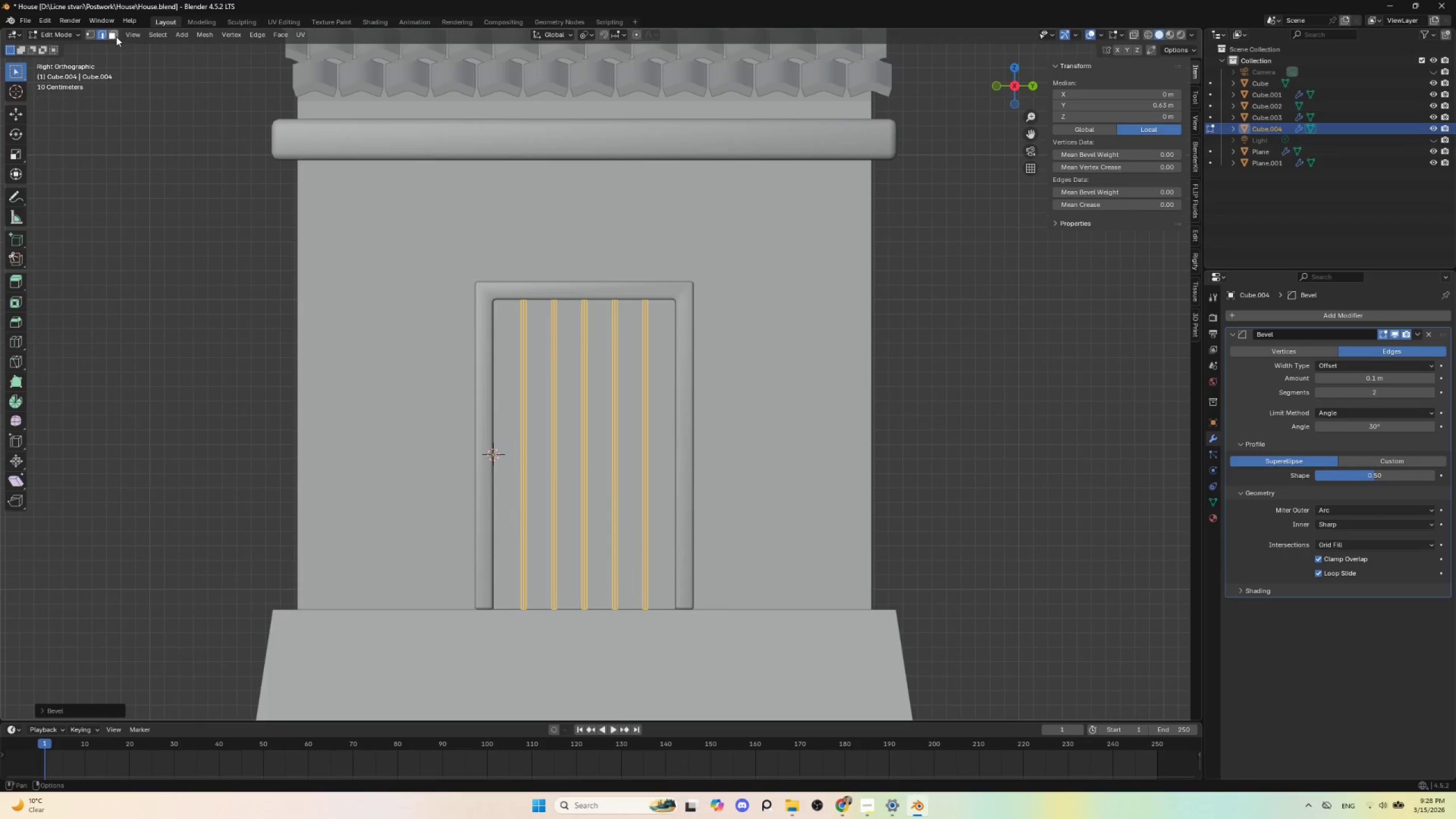 
left_click([115, 32])
 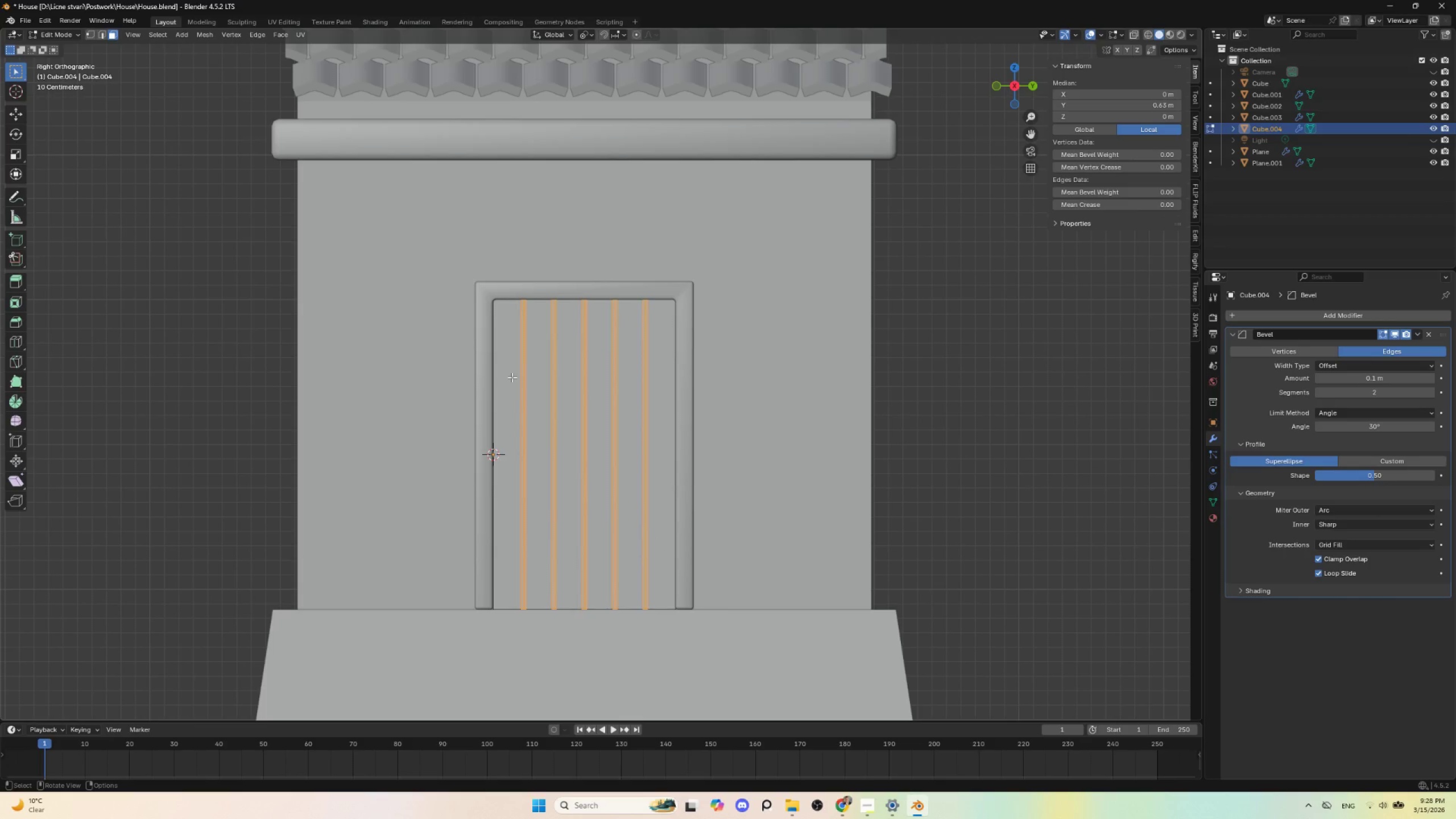 
left_click([512, 377])
 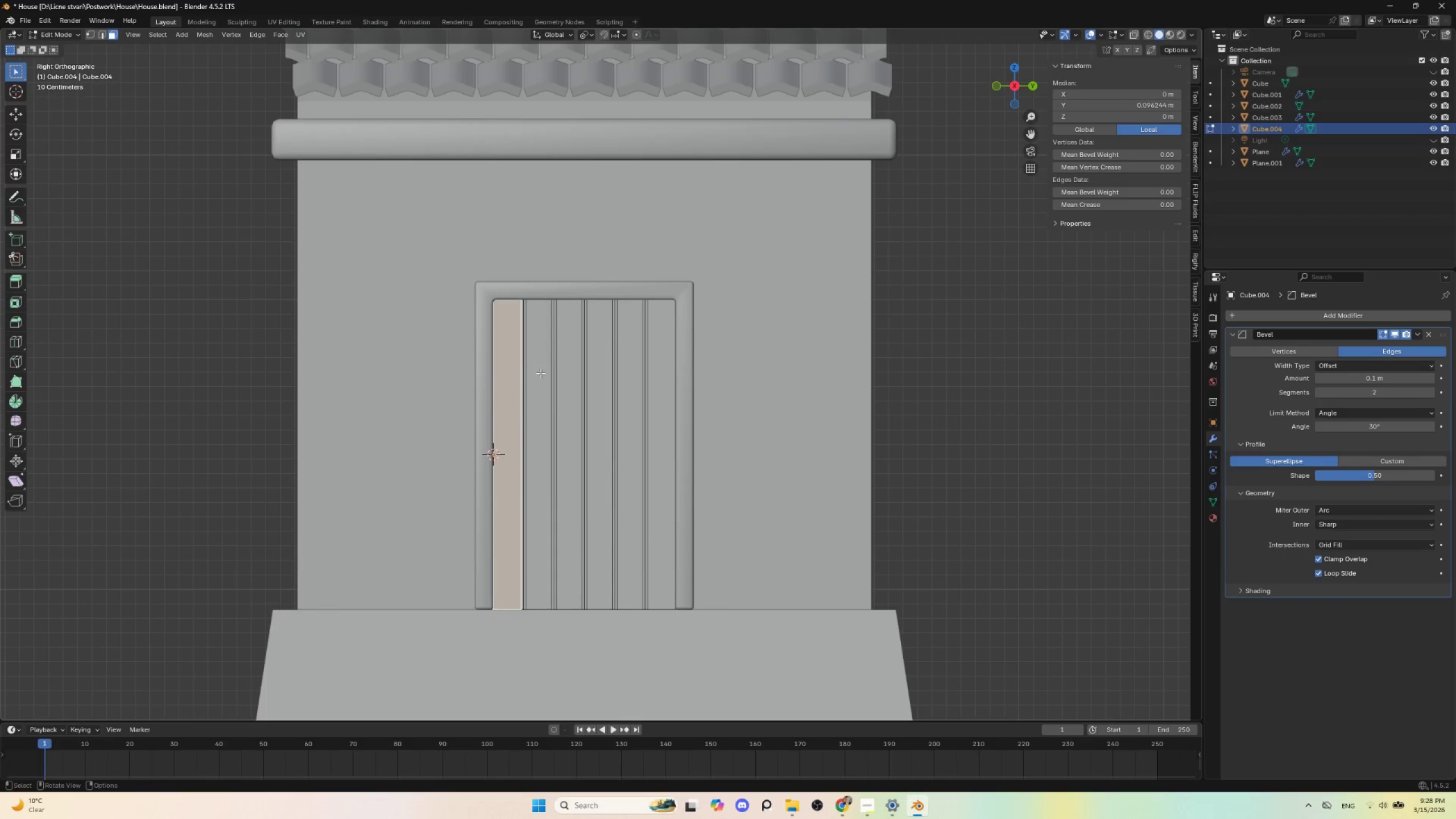 
hold_key(key=ShiftLeft, duration=1.5)
left_click([540, 373])
 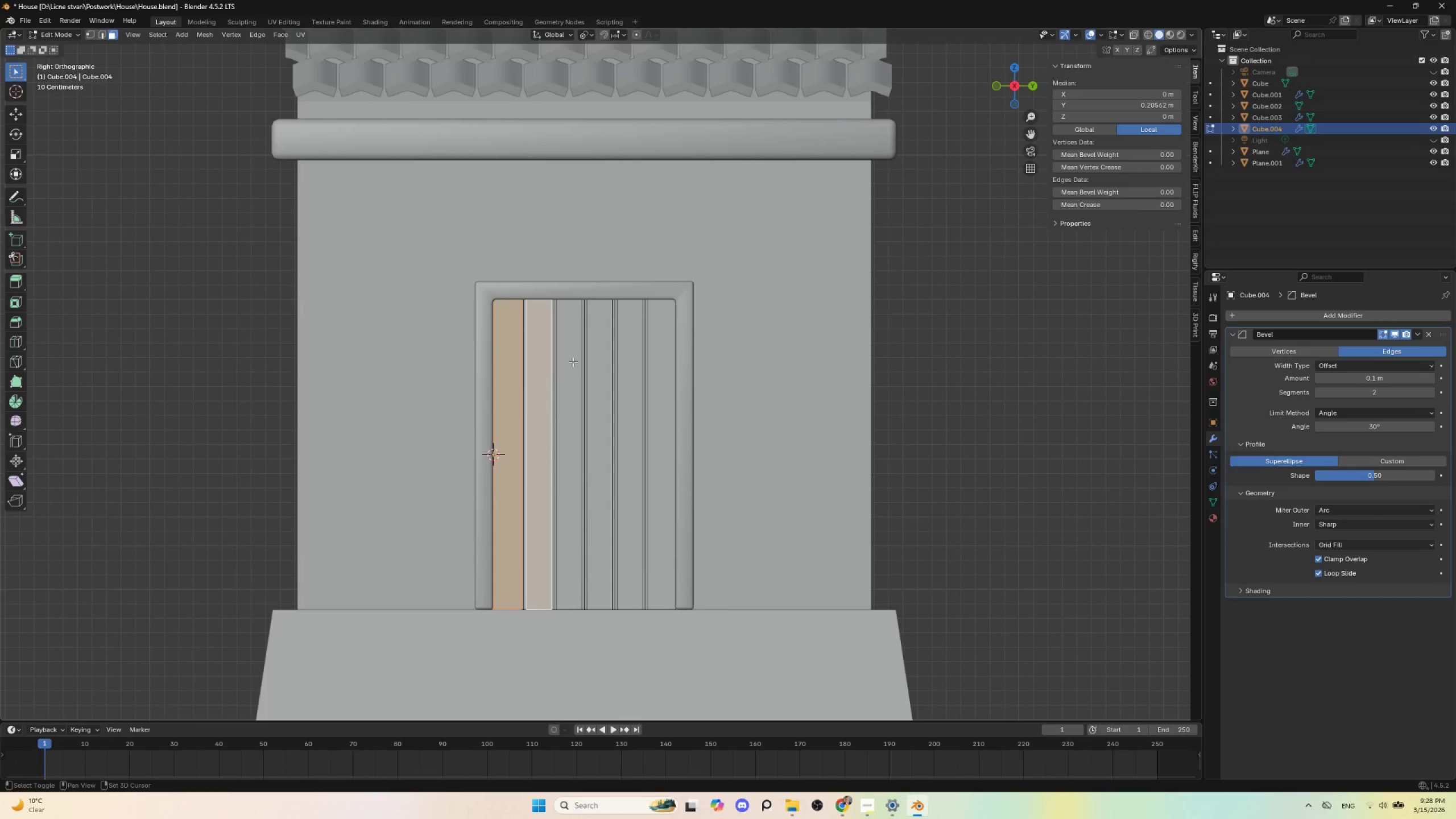 
left_click([573, 362])
 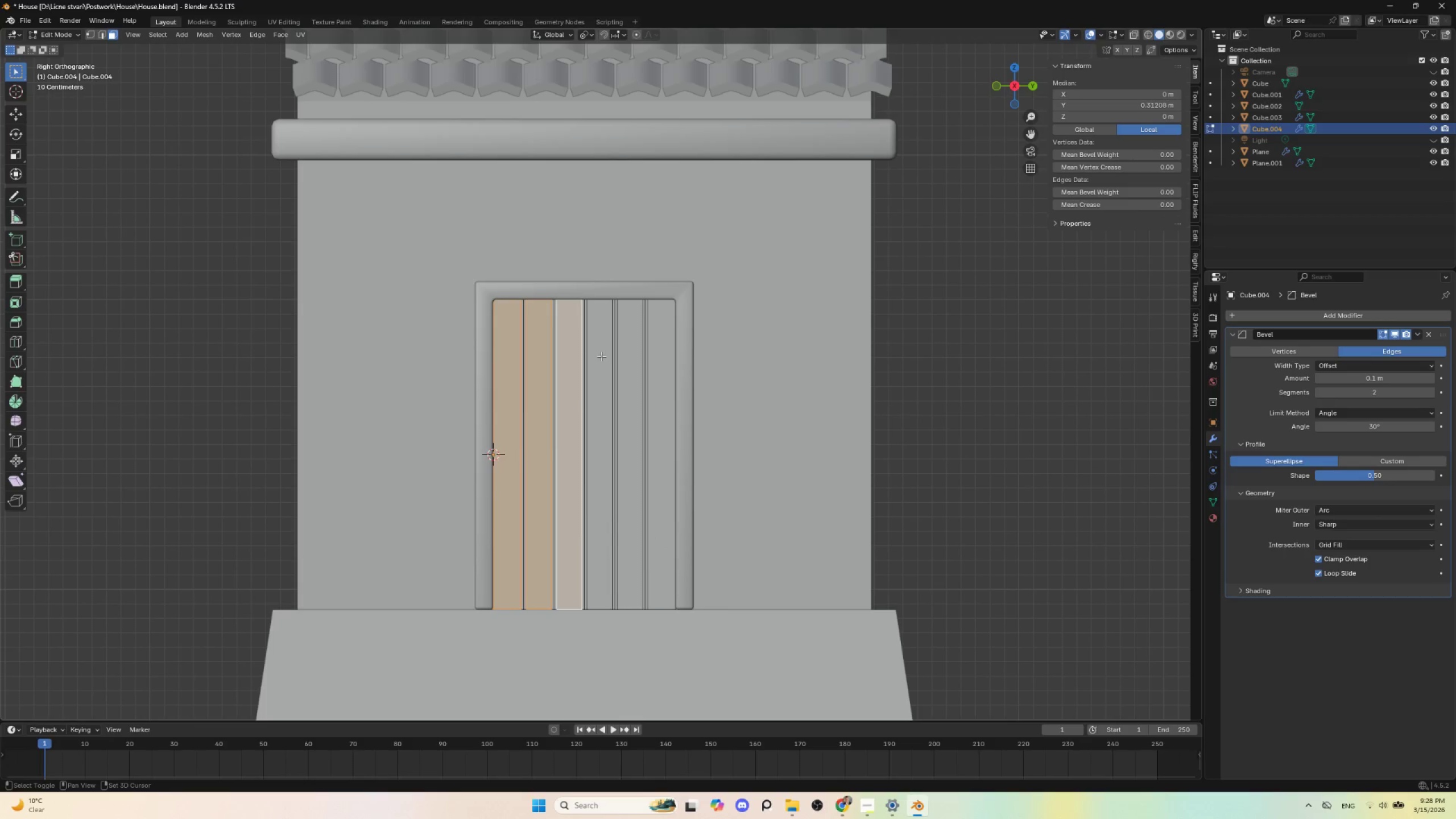 
left_click([602, 355])
 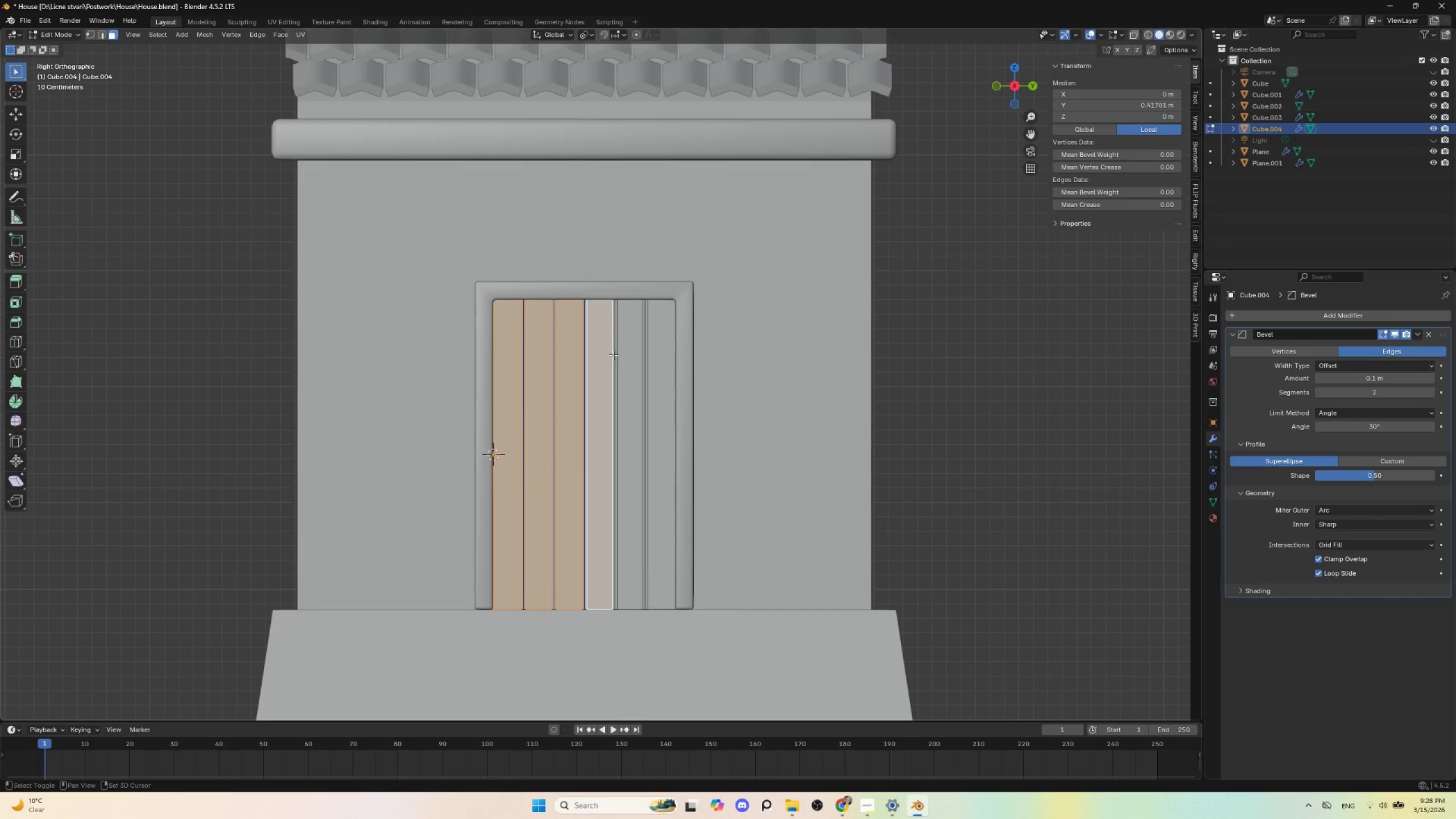 
hold_key(key=ShiftLeft, duration=1.11)
double_click([636, 349])
 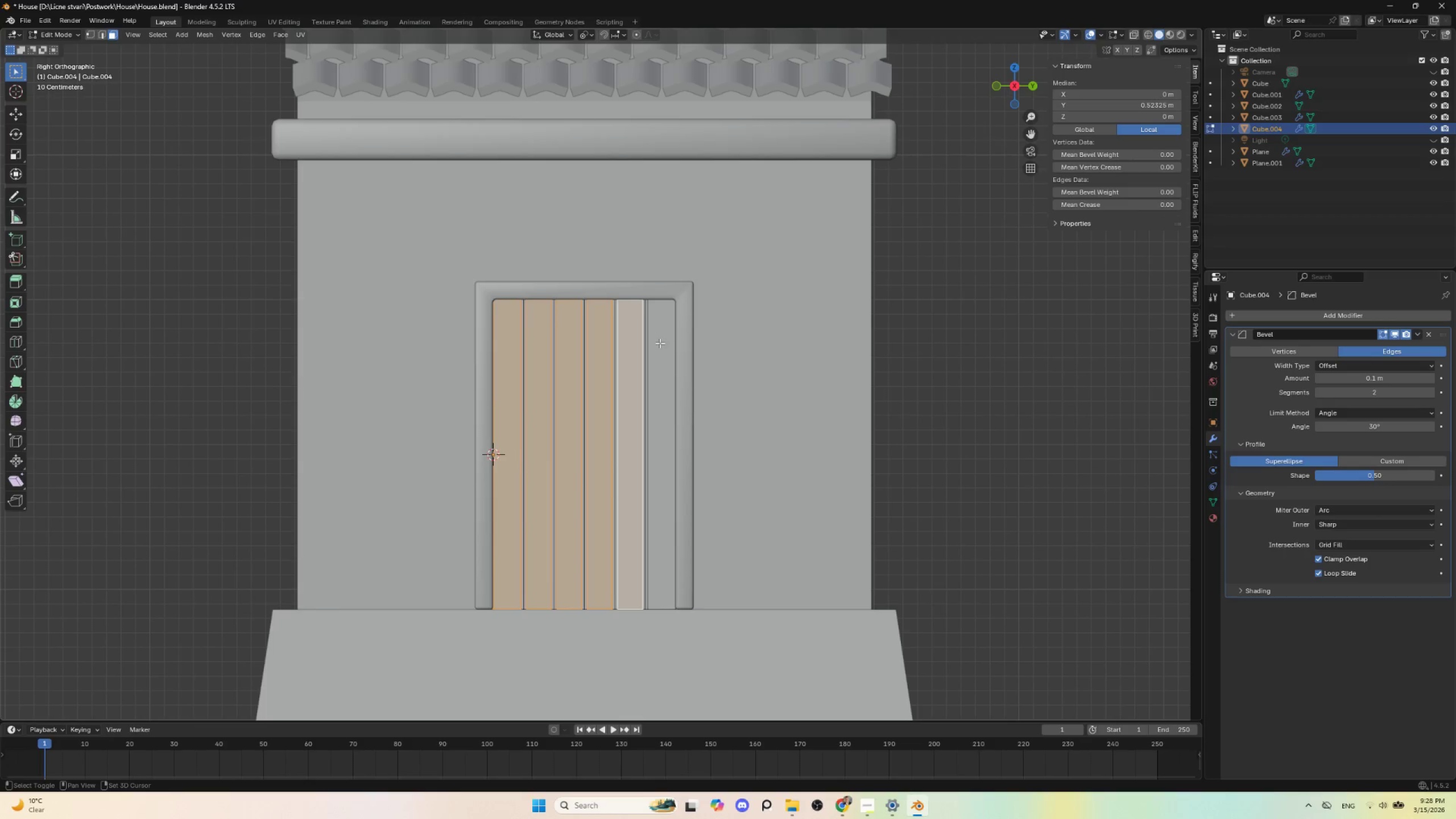 
triple_click([660, 343])
 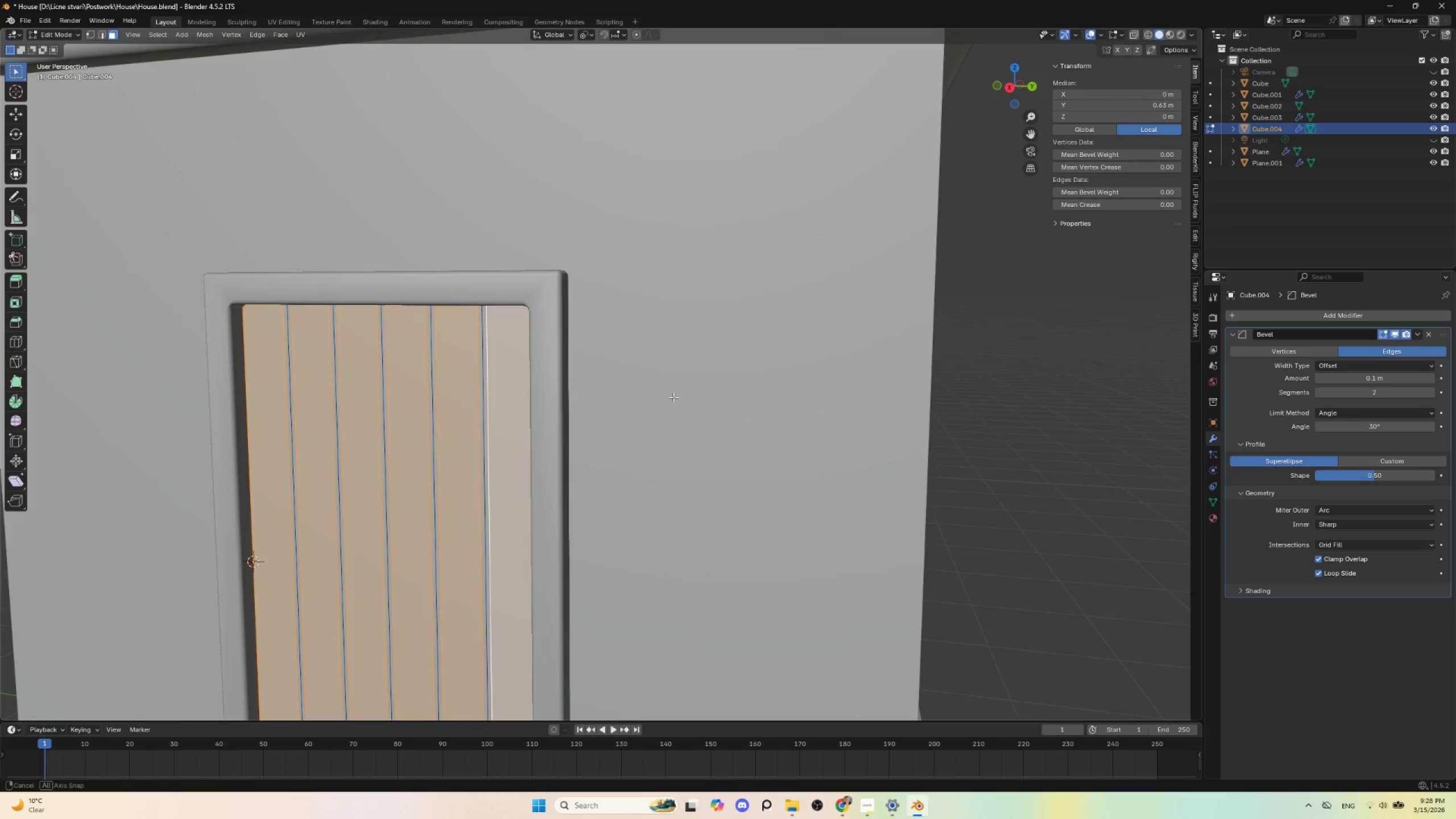 
scroll: coordinate [673, 402], scroll_direction: down, amount: 2.0
 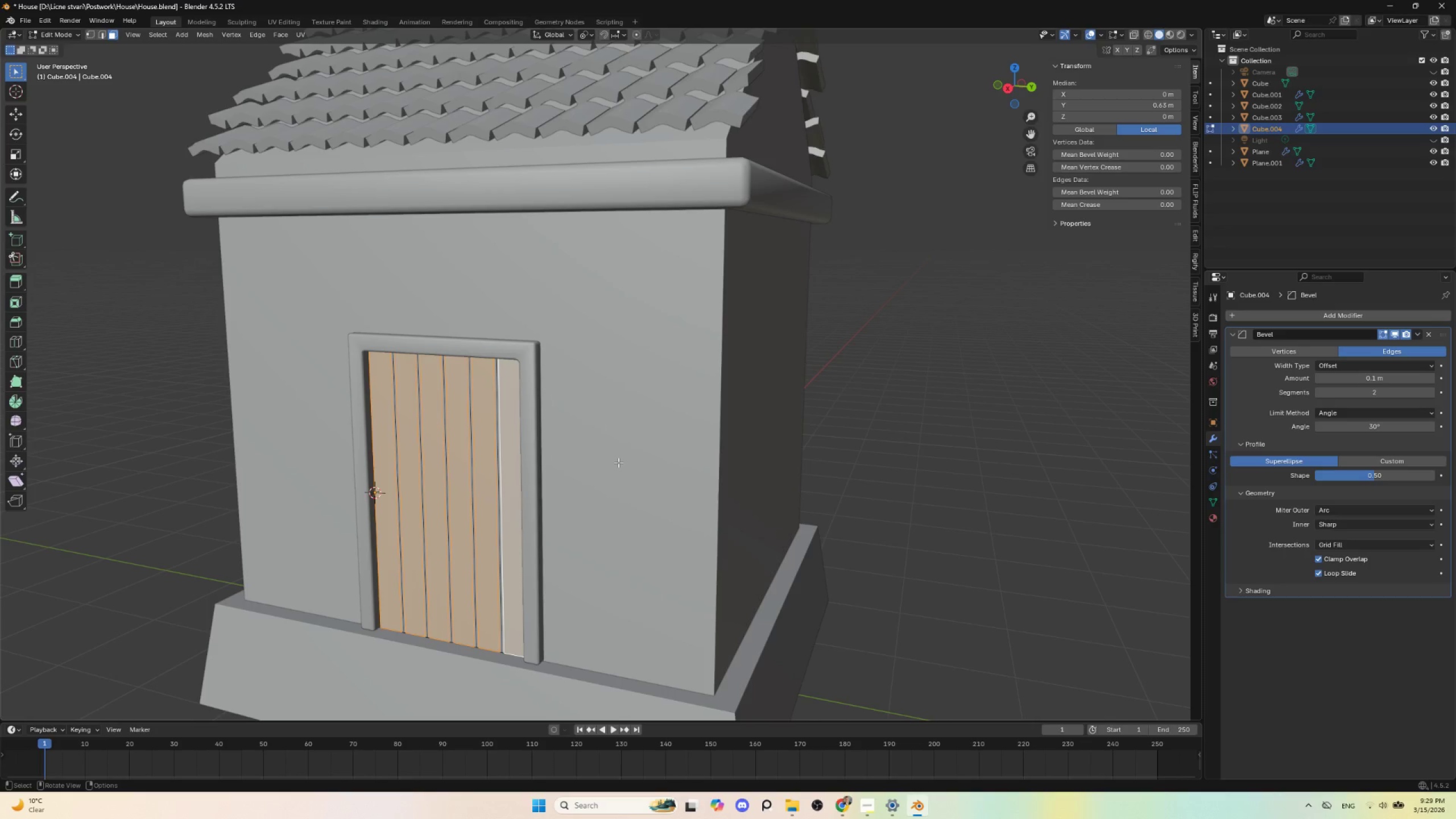 
key(G)
 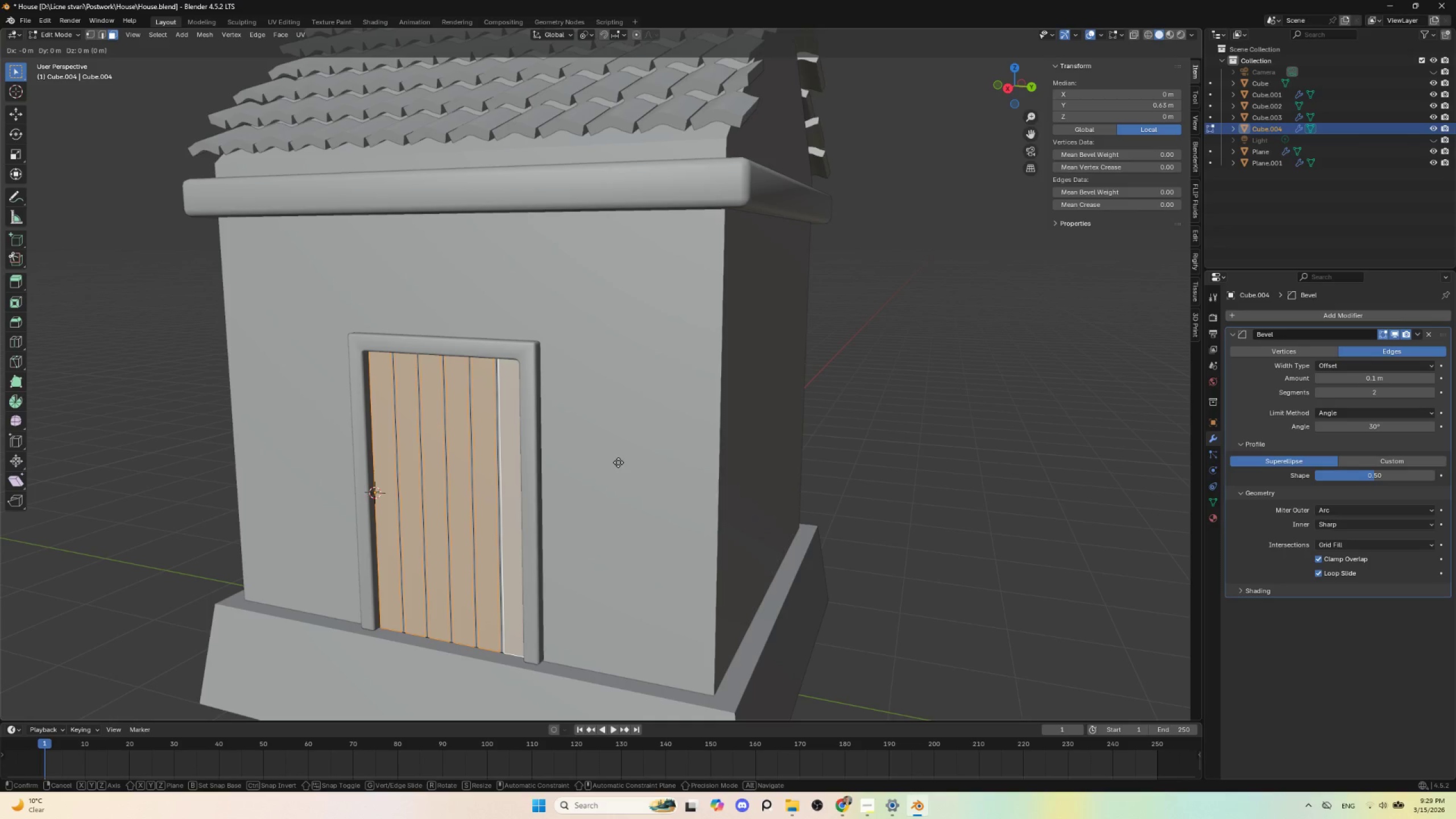 
type(yx)
 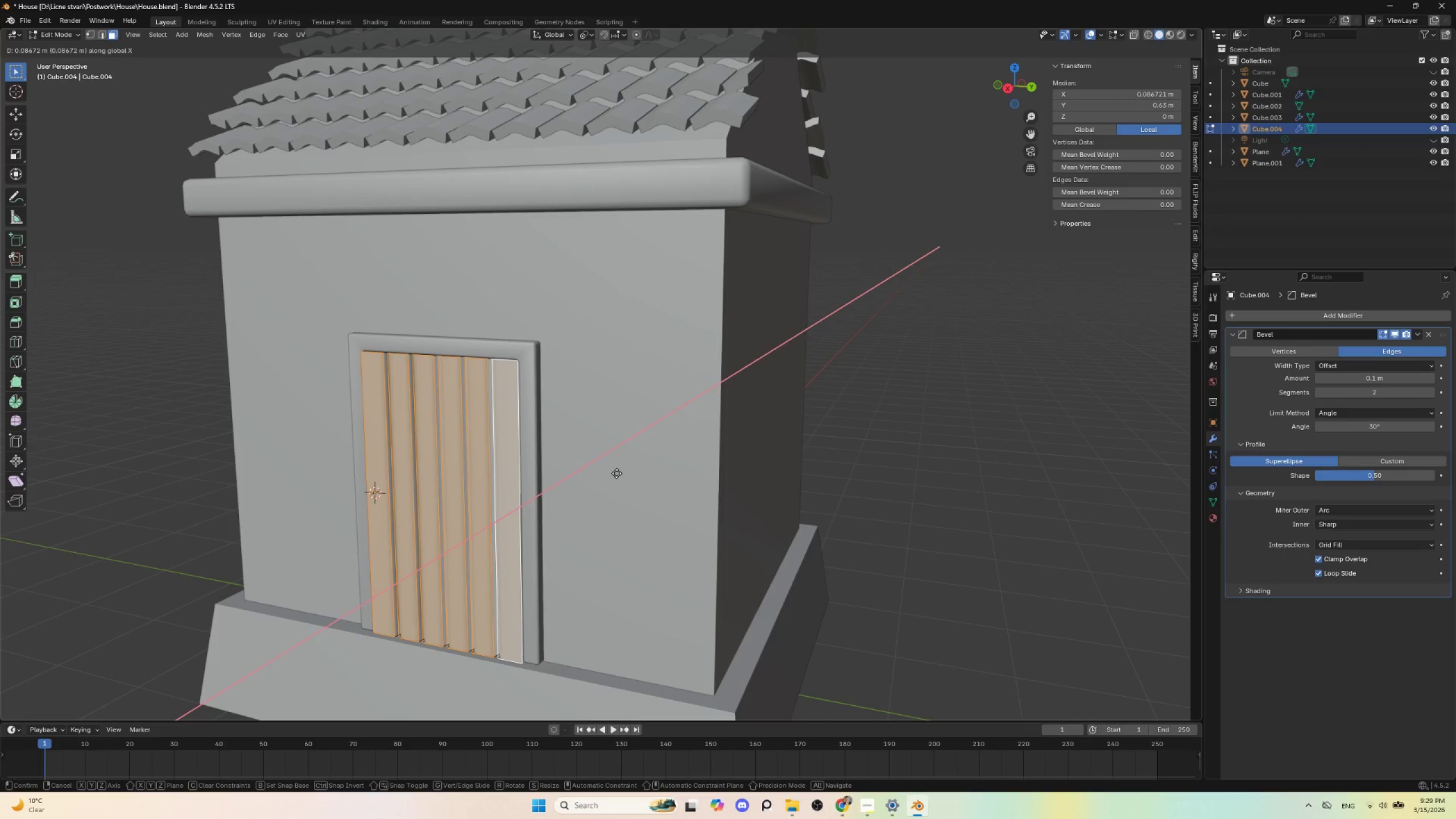 
wait(5.19)
 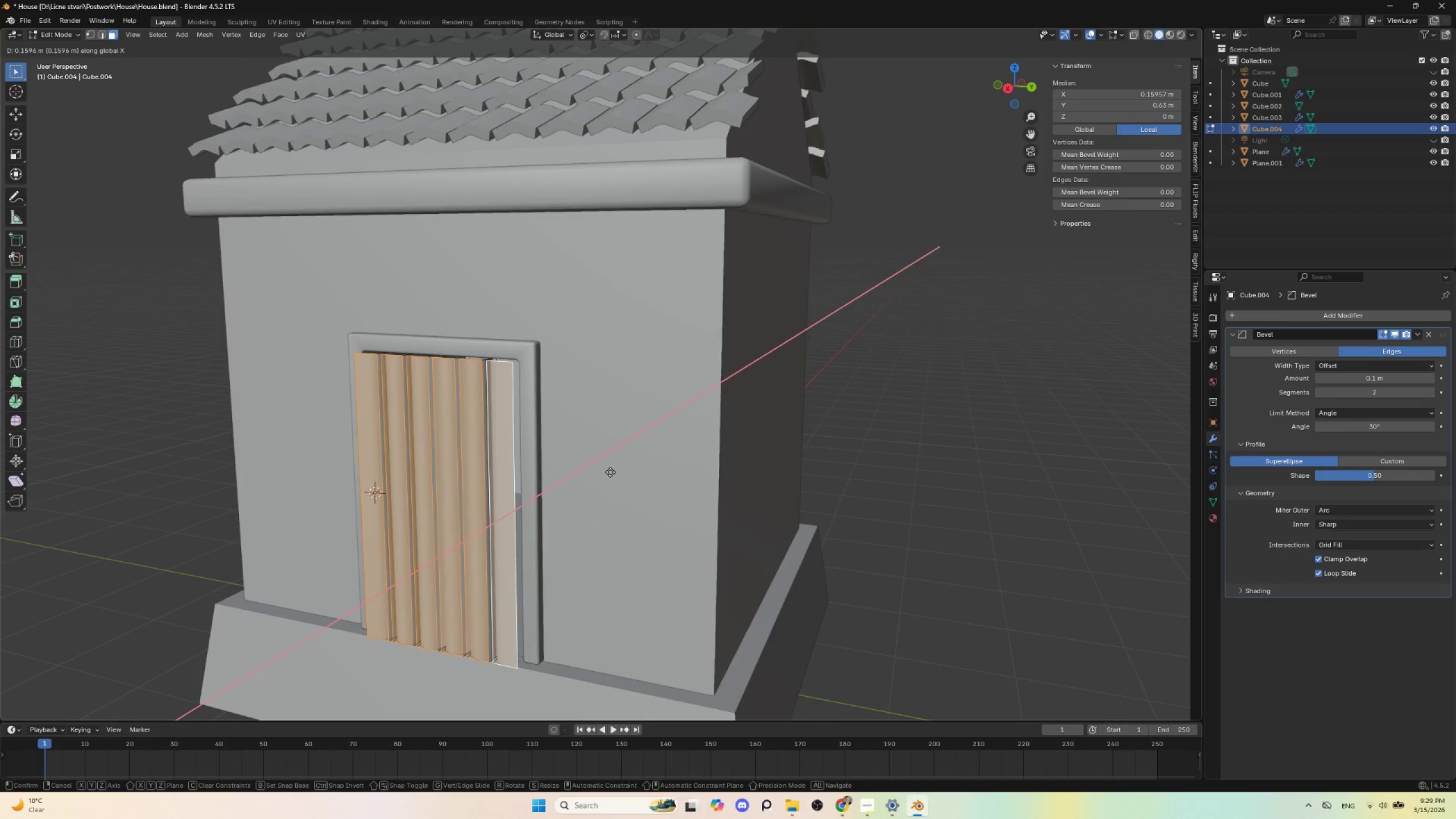 
key(Escape)
 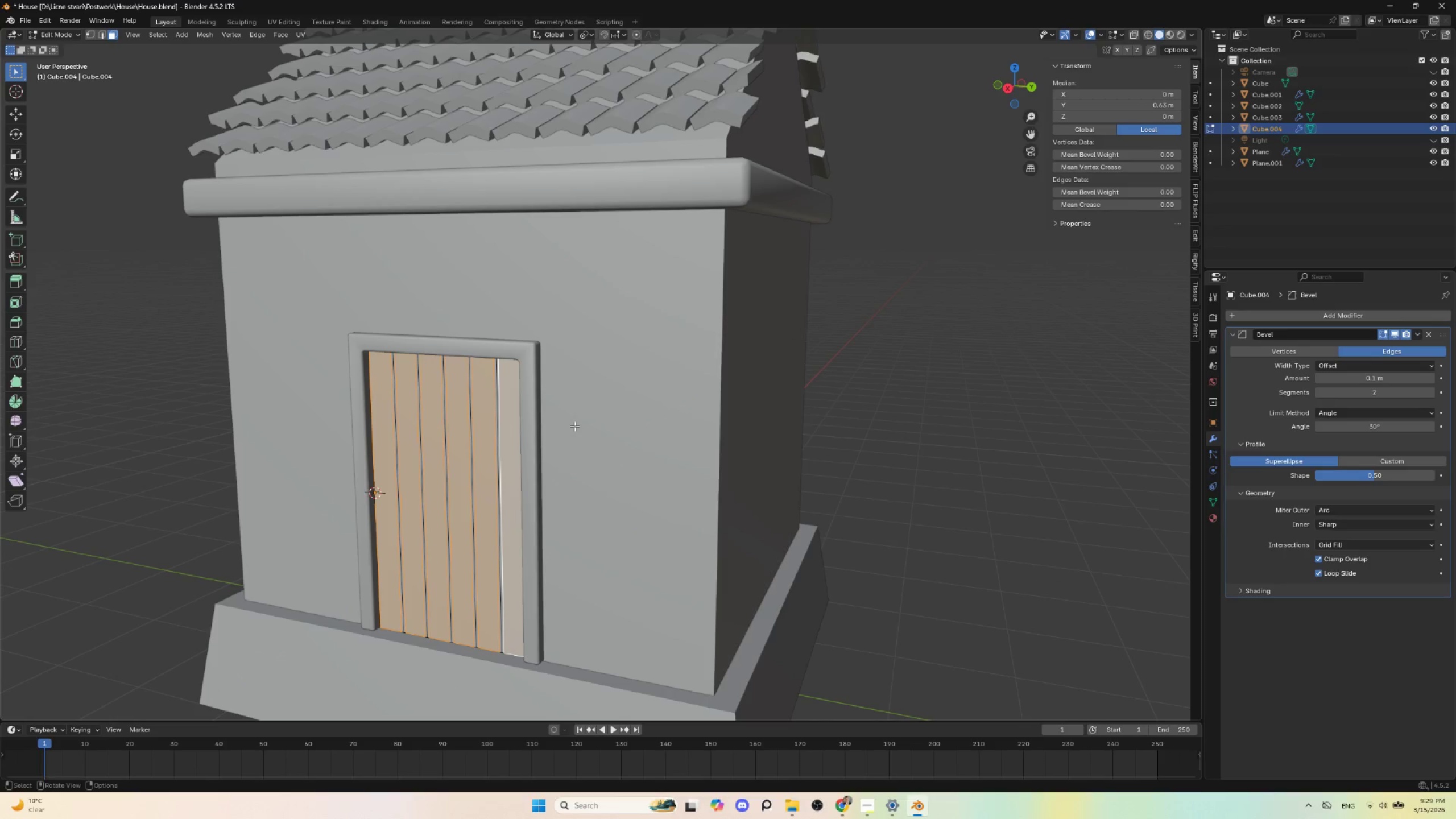 
key(Control+Z)
 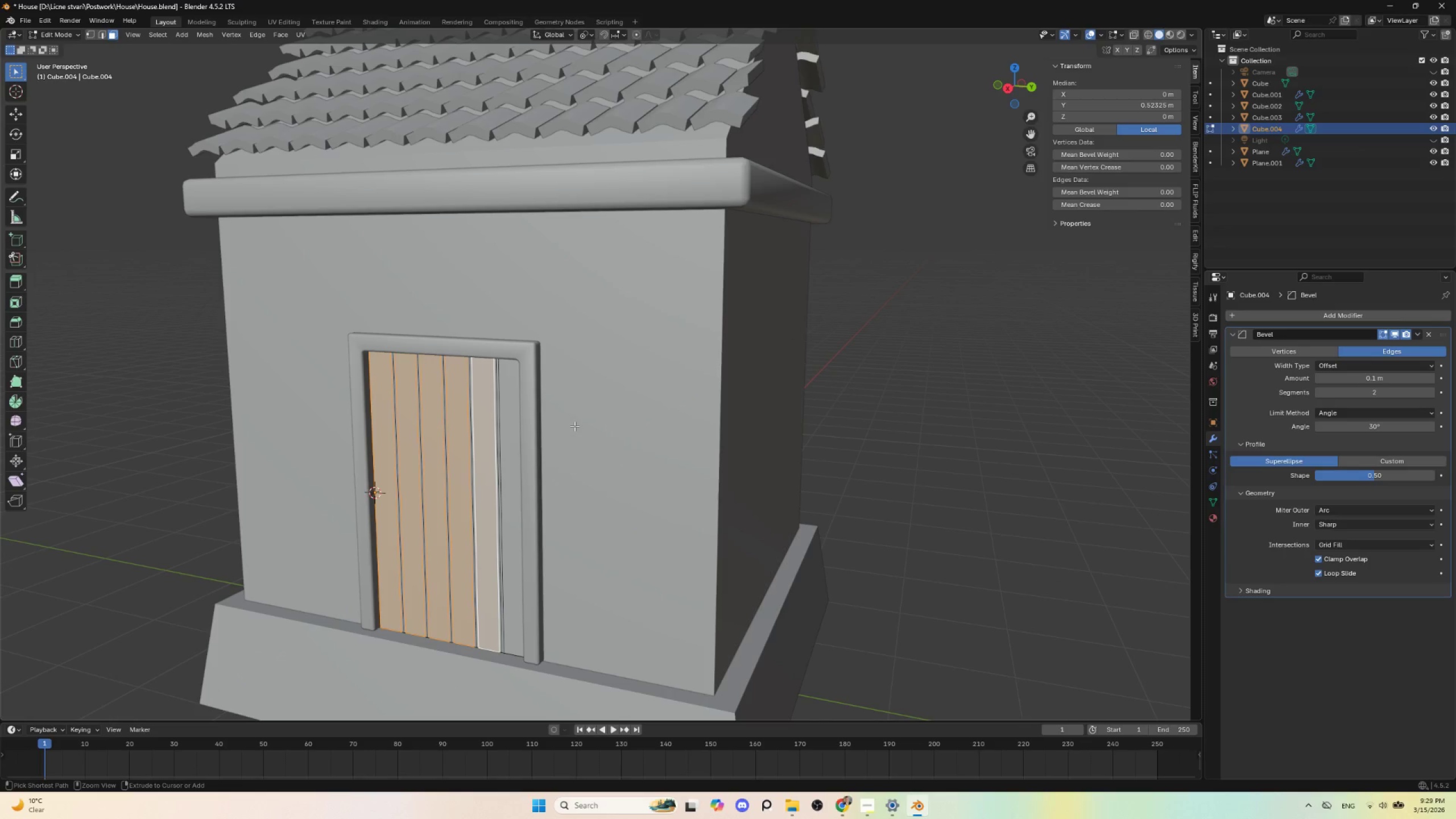 
key(Control+Z)
 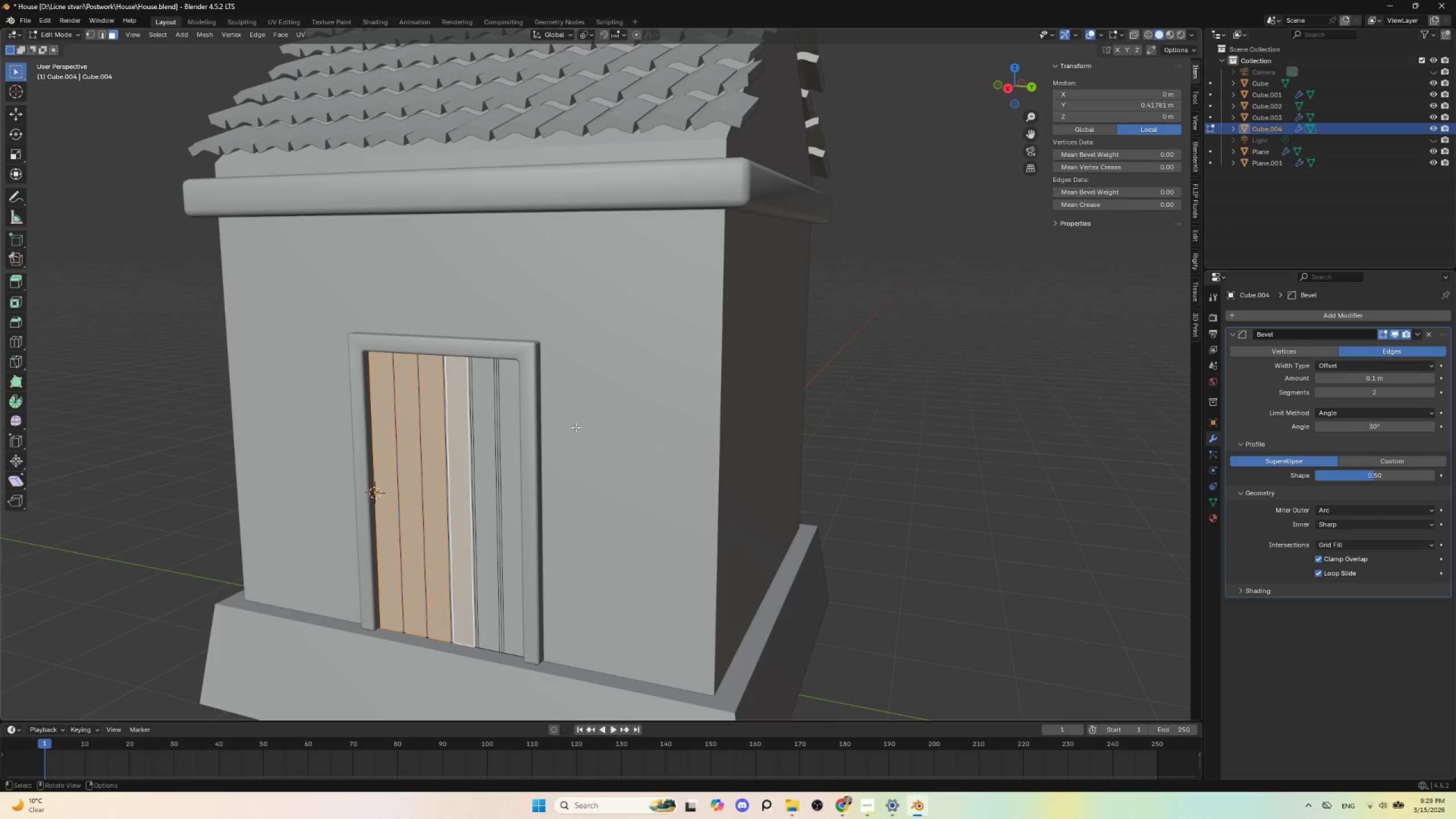 
type(/ae)
 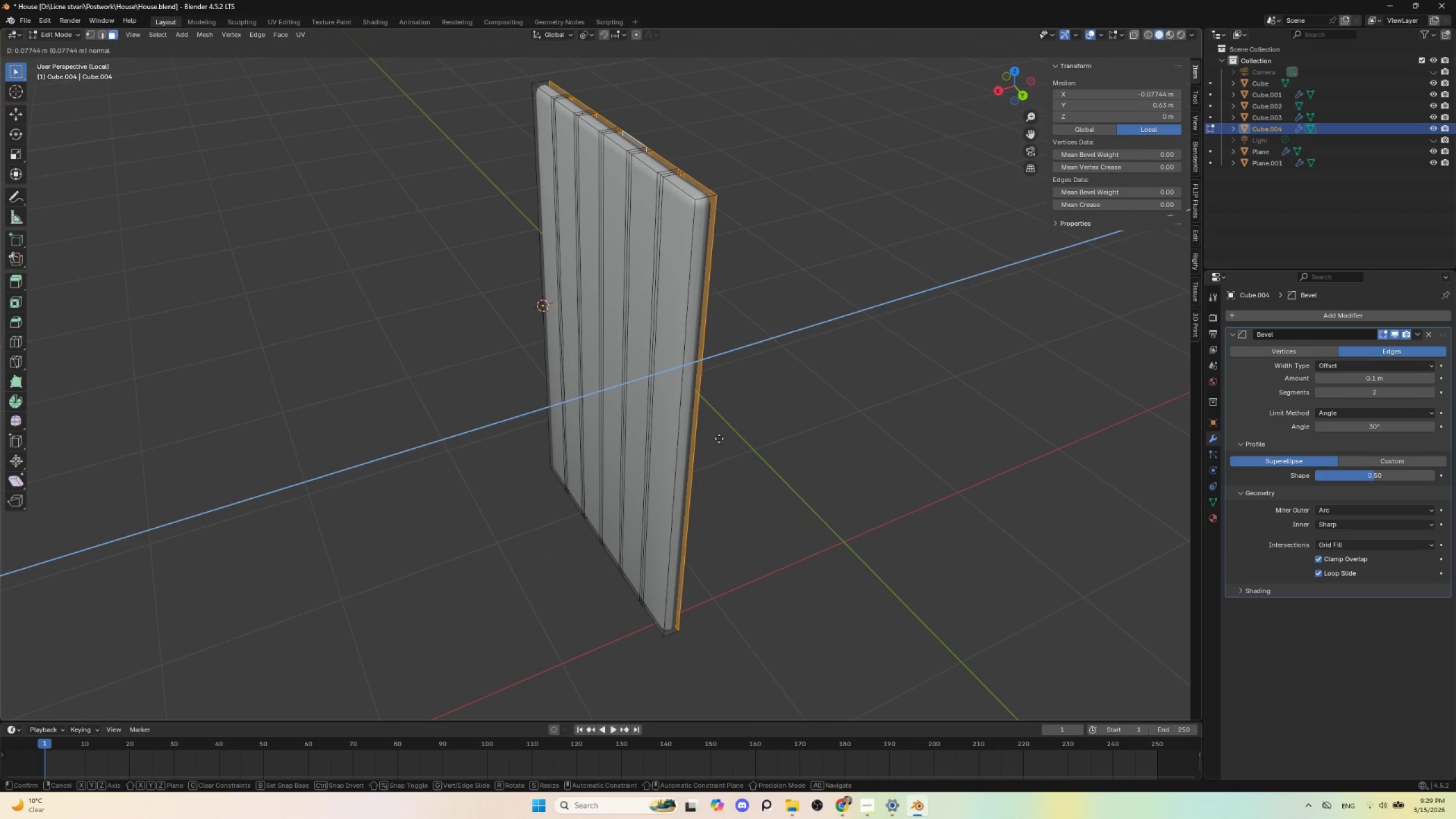 
left_click([719, 439])
 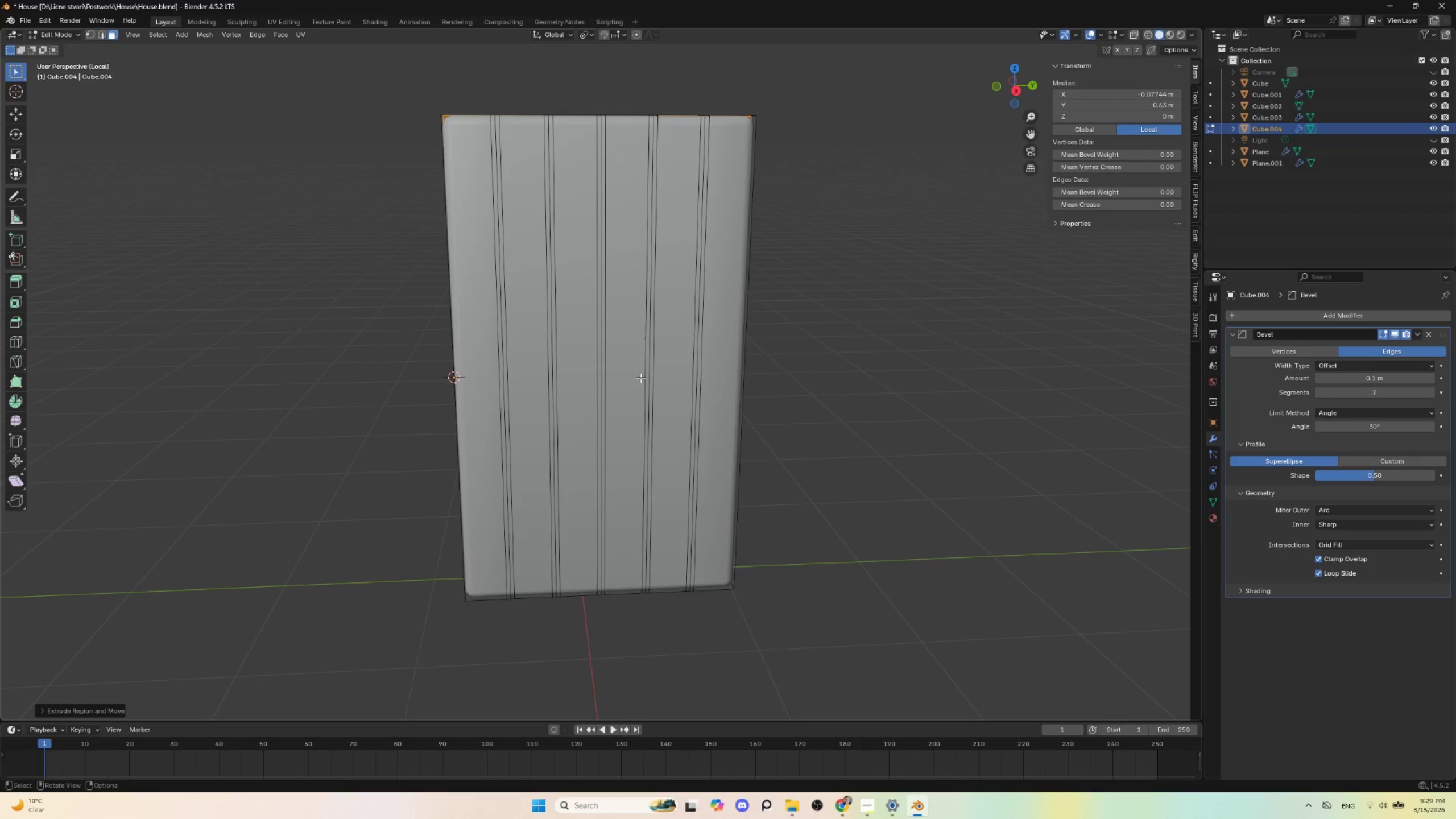 
left_click([483, 264])
 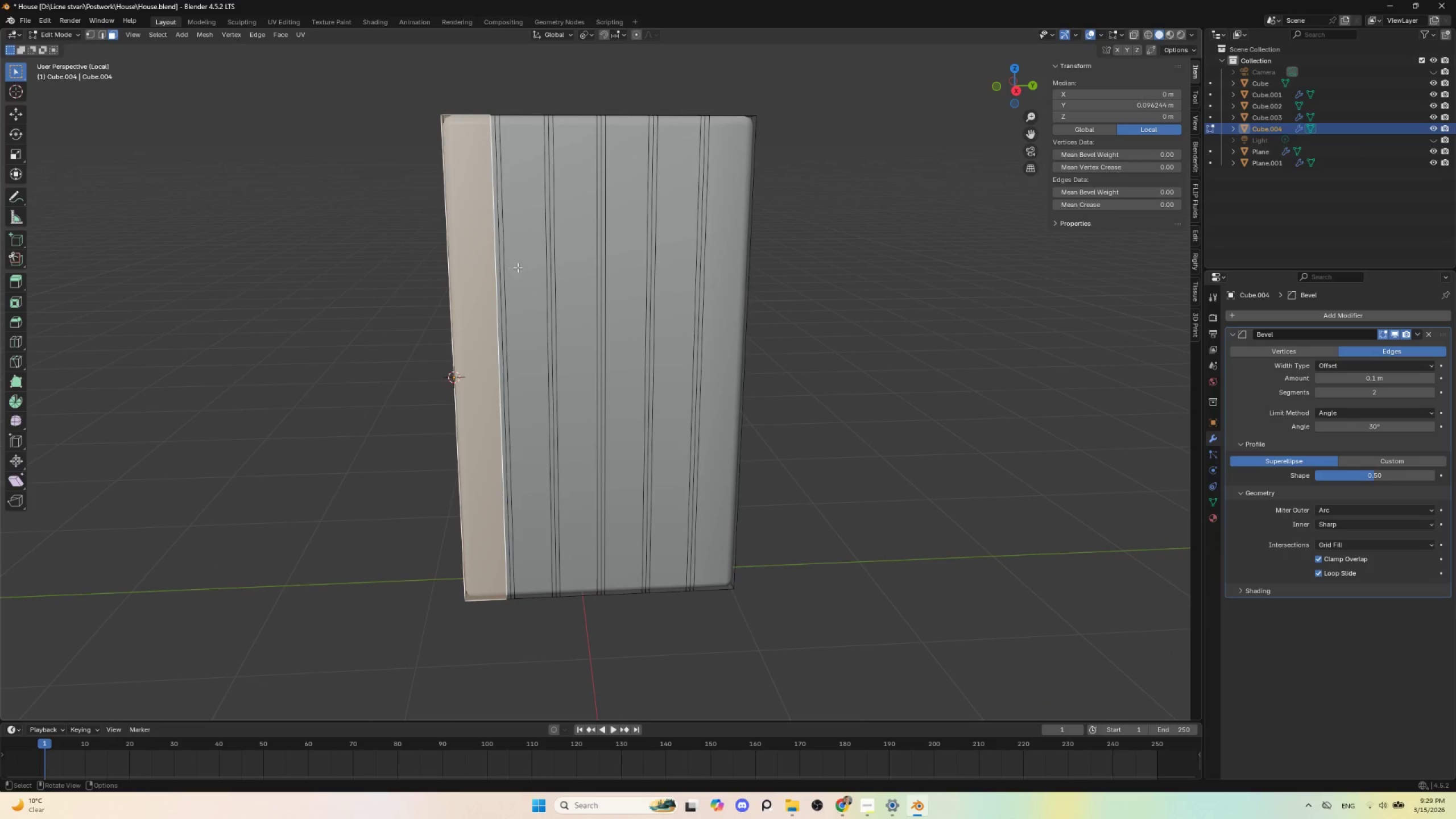 
hold_key(key=ShiftLeft, duration=1.5)
left_click([517, 258])
 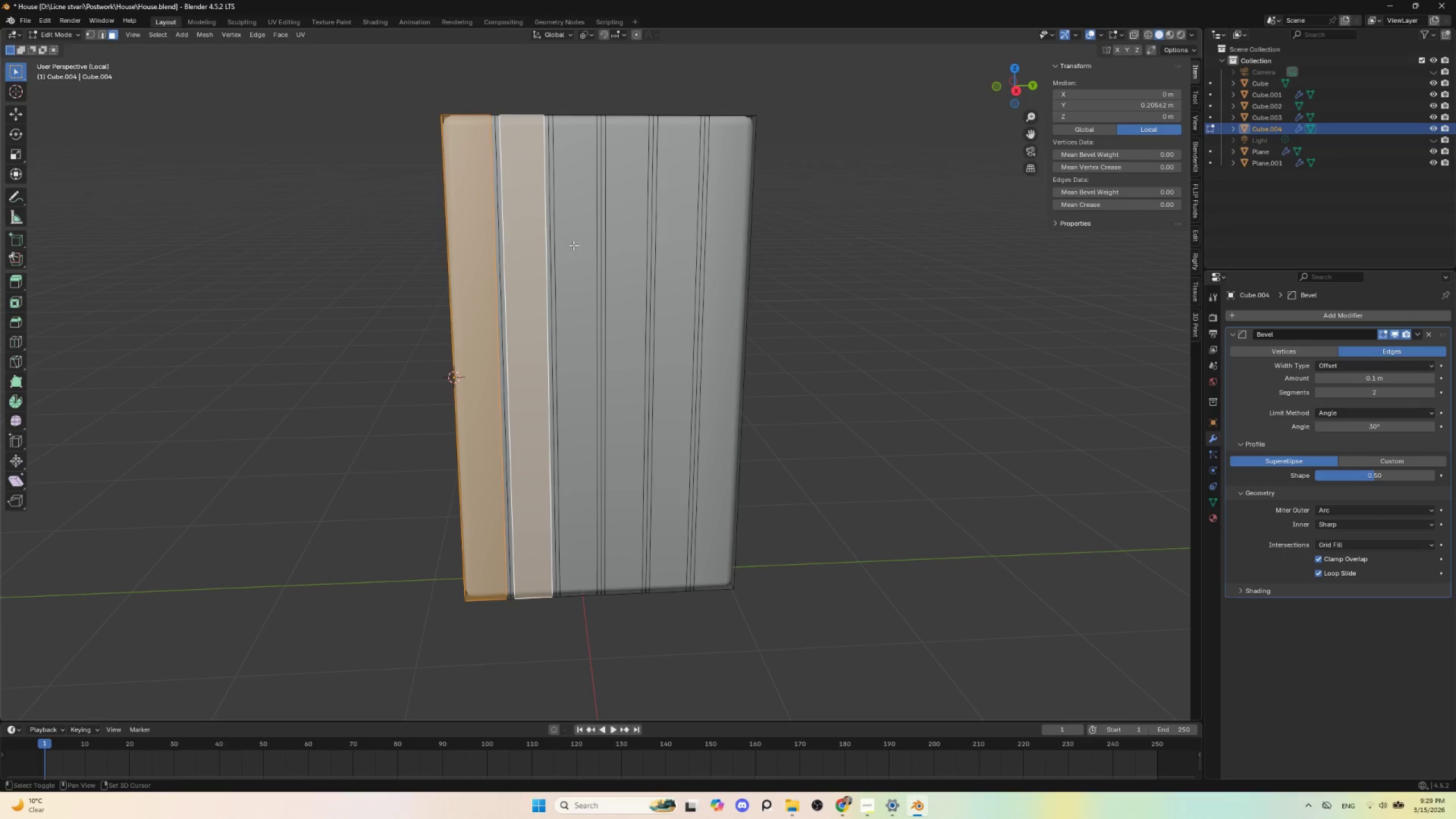 
left_click([574, 244])
 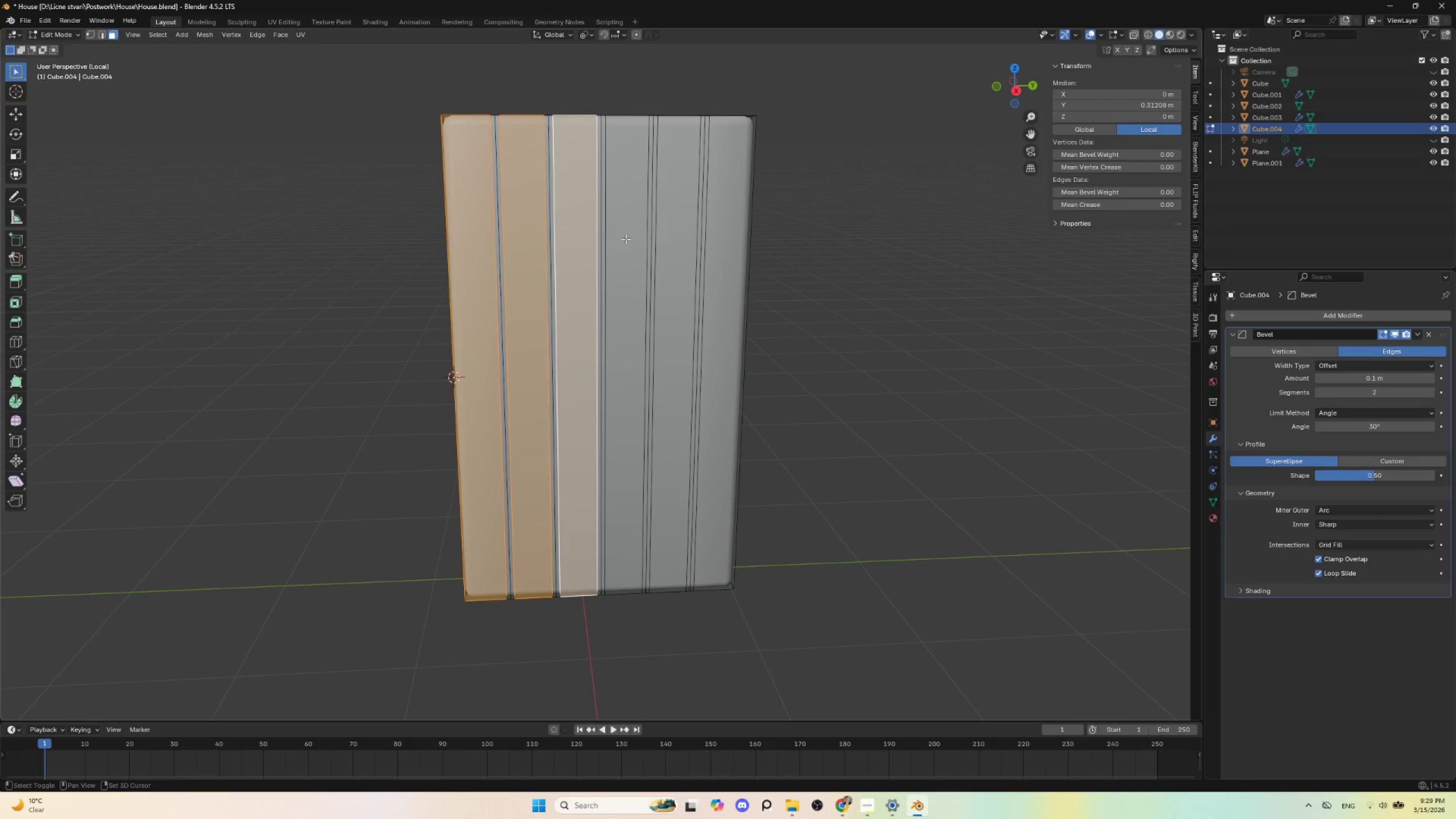 
hold_key(key=ShiftLeft, duration=1.52)
left_click([627, 237])
 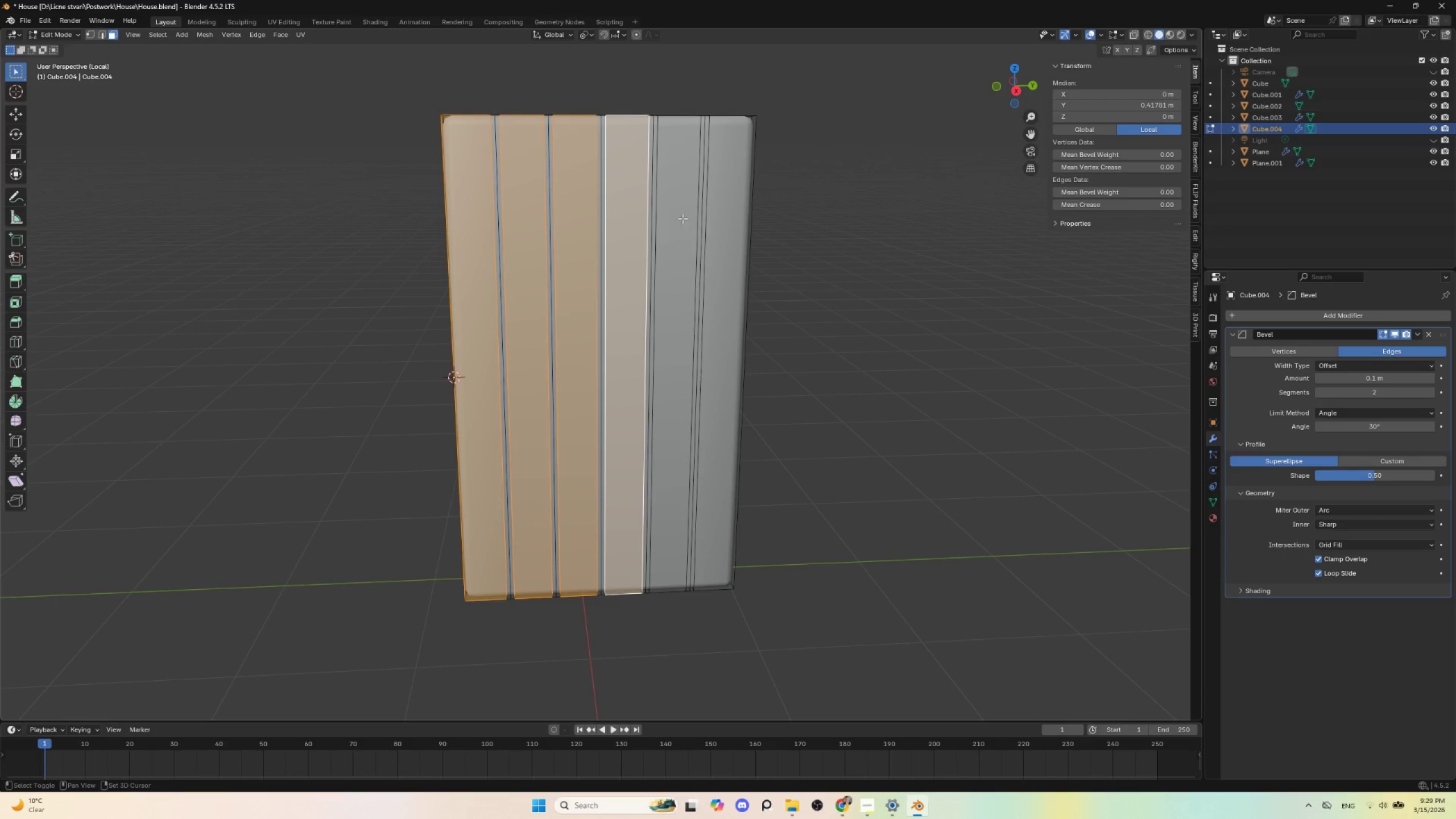 
left_click([682, 213])
 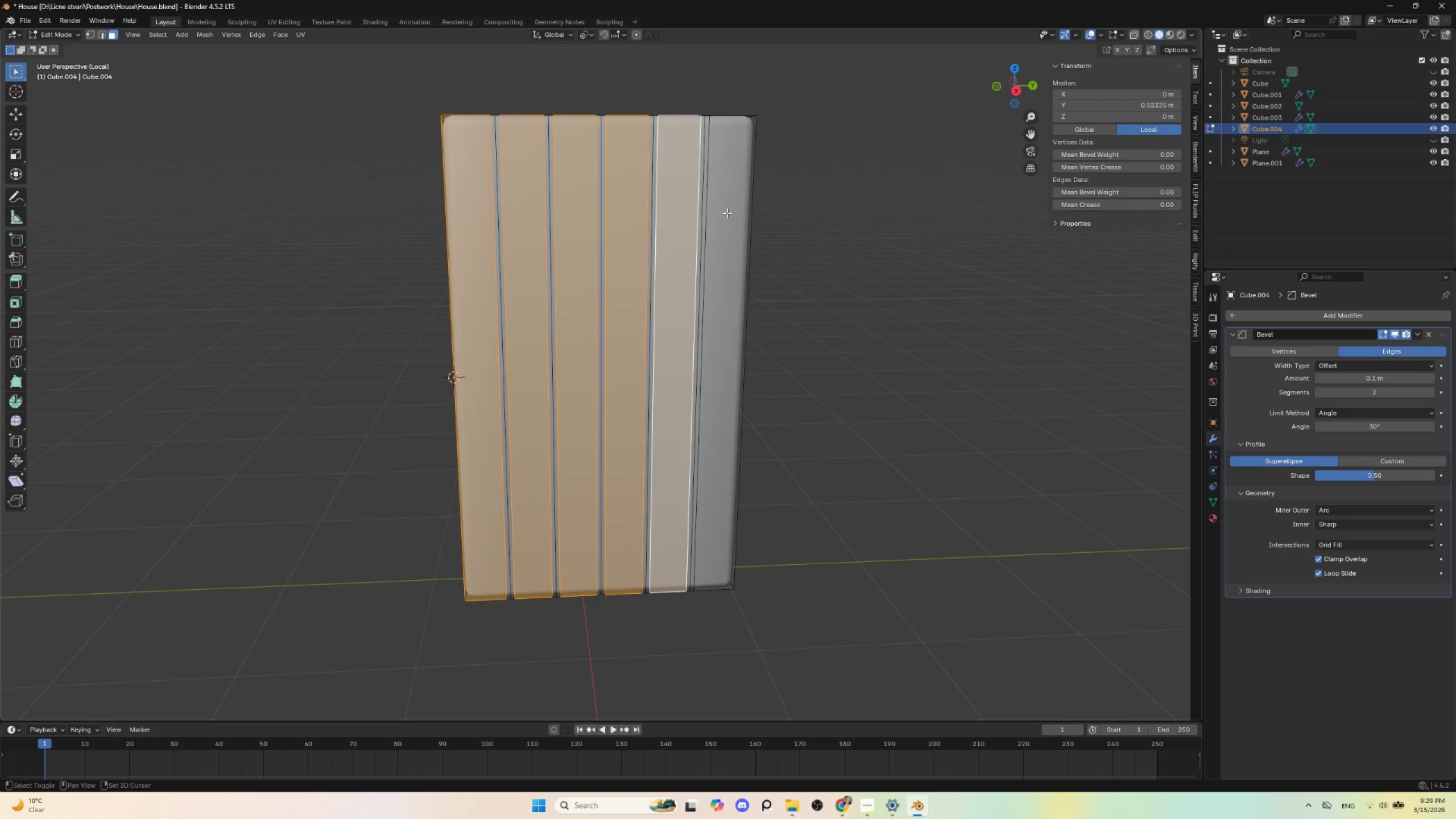 
double_click([727, 213])
 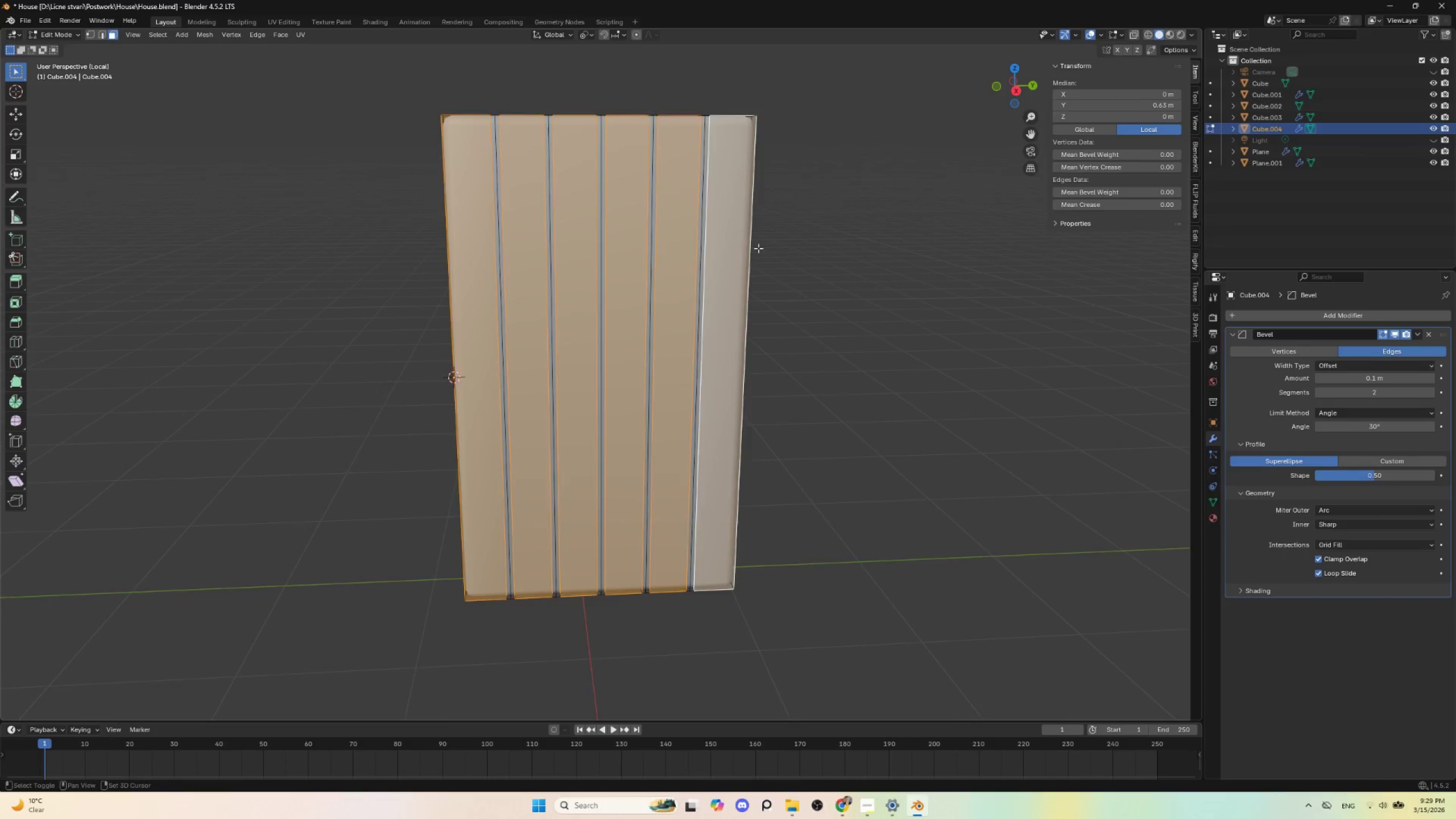 
key(Shift+ShiftLeft)
 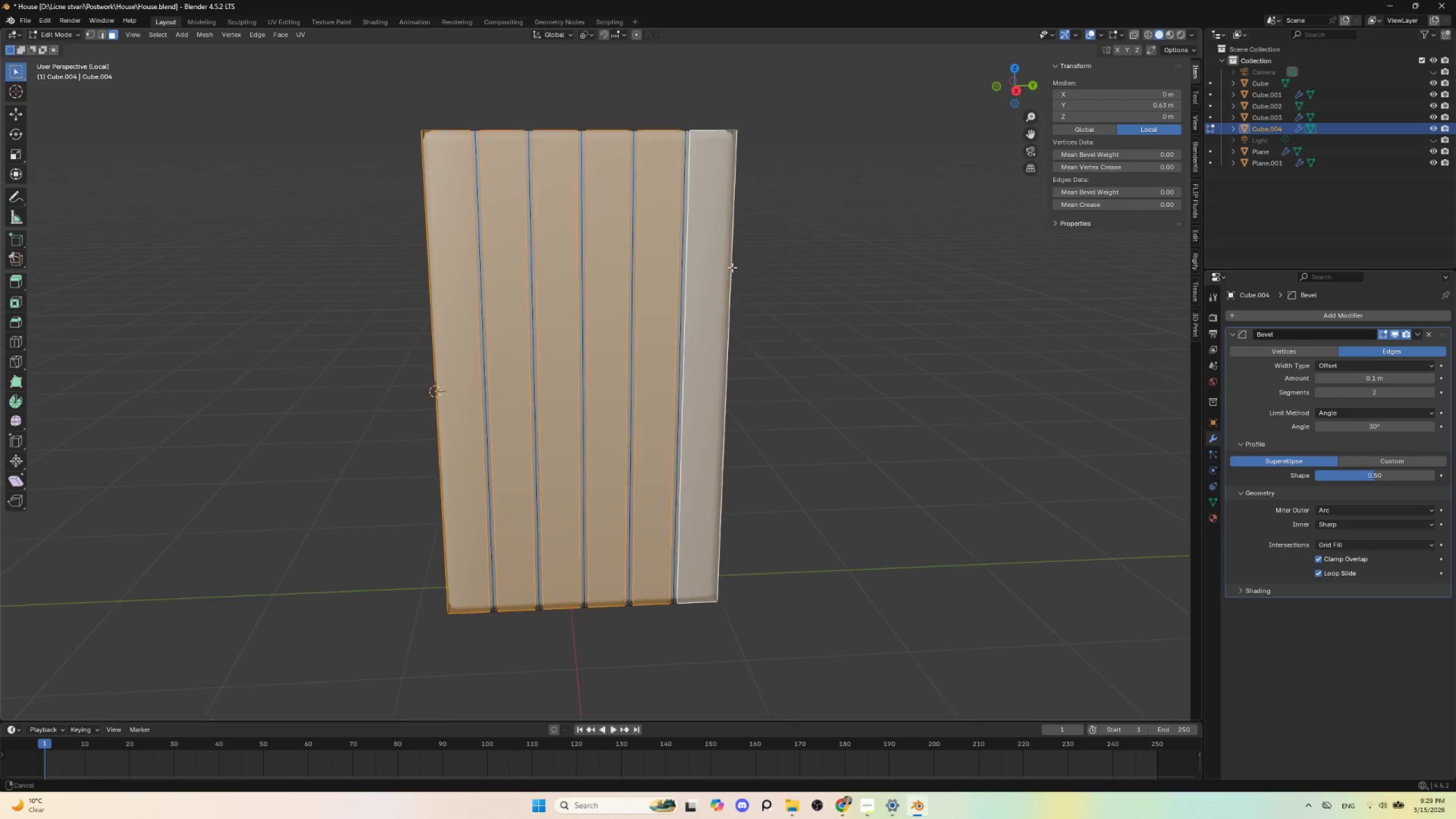 
key(Shift+ShiftLeft)
 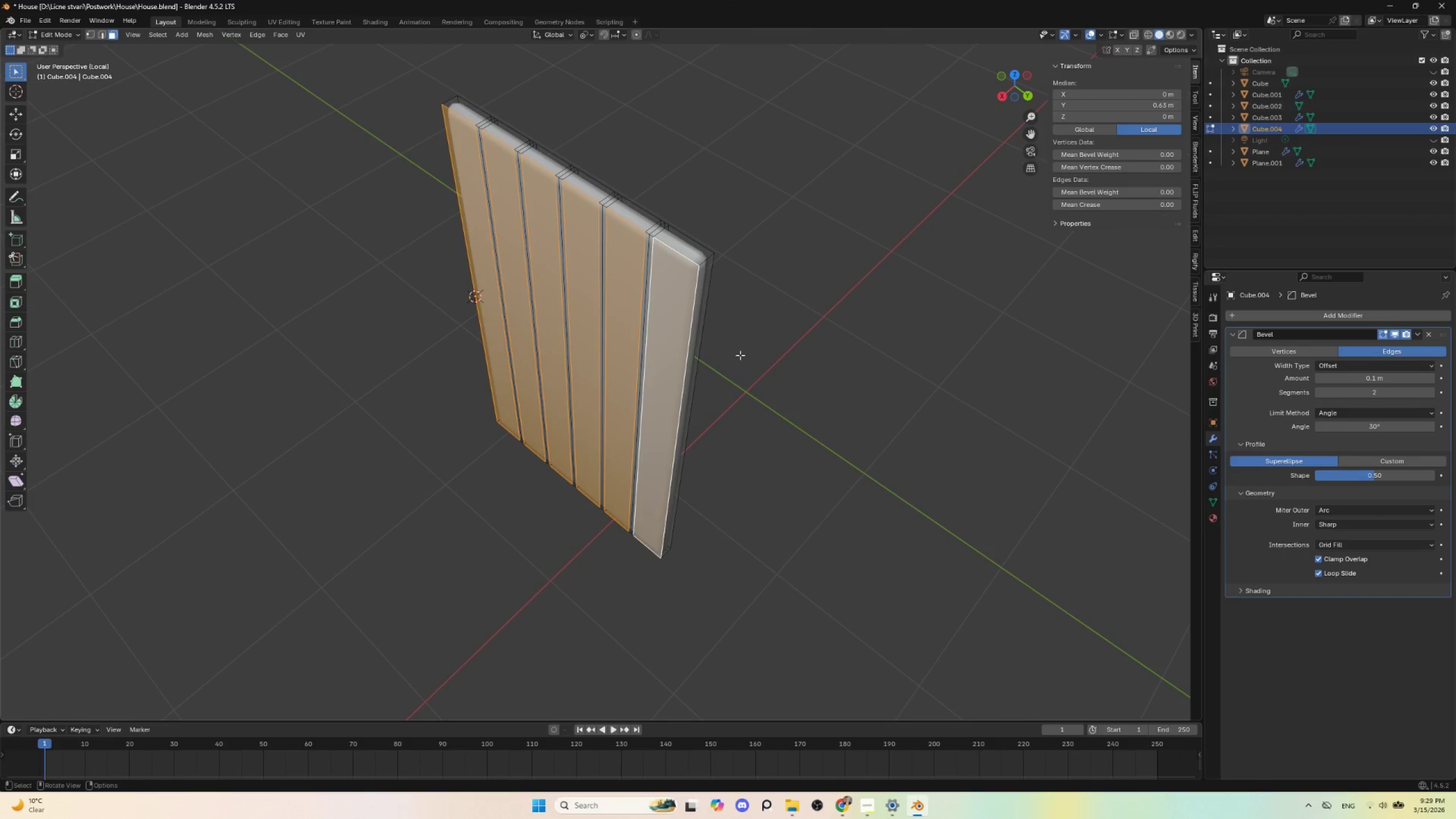 
key(E)
 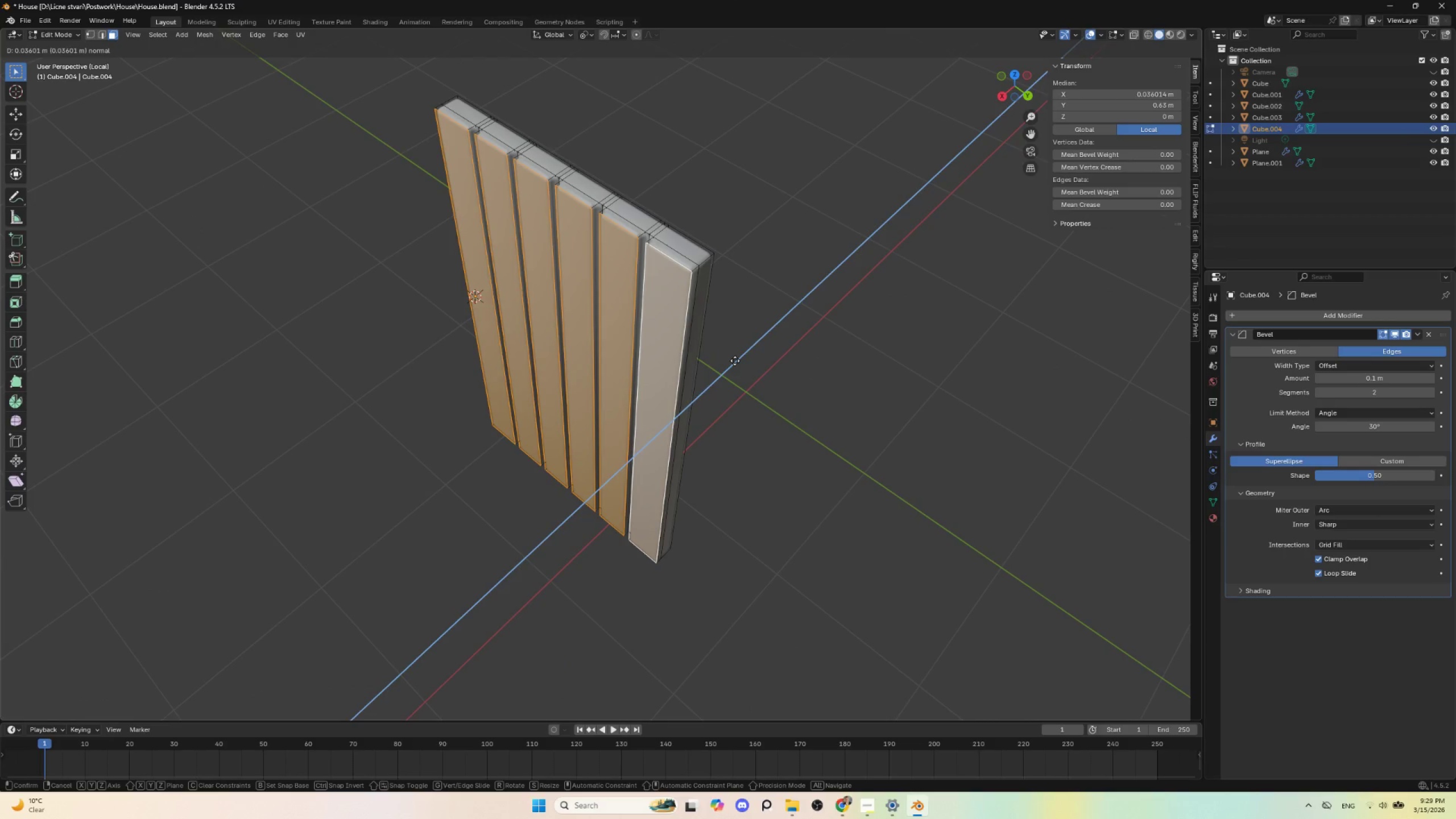 
left_click([735, 361])
 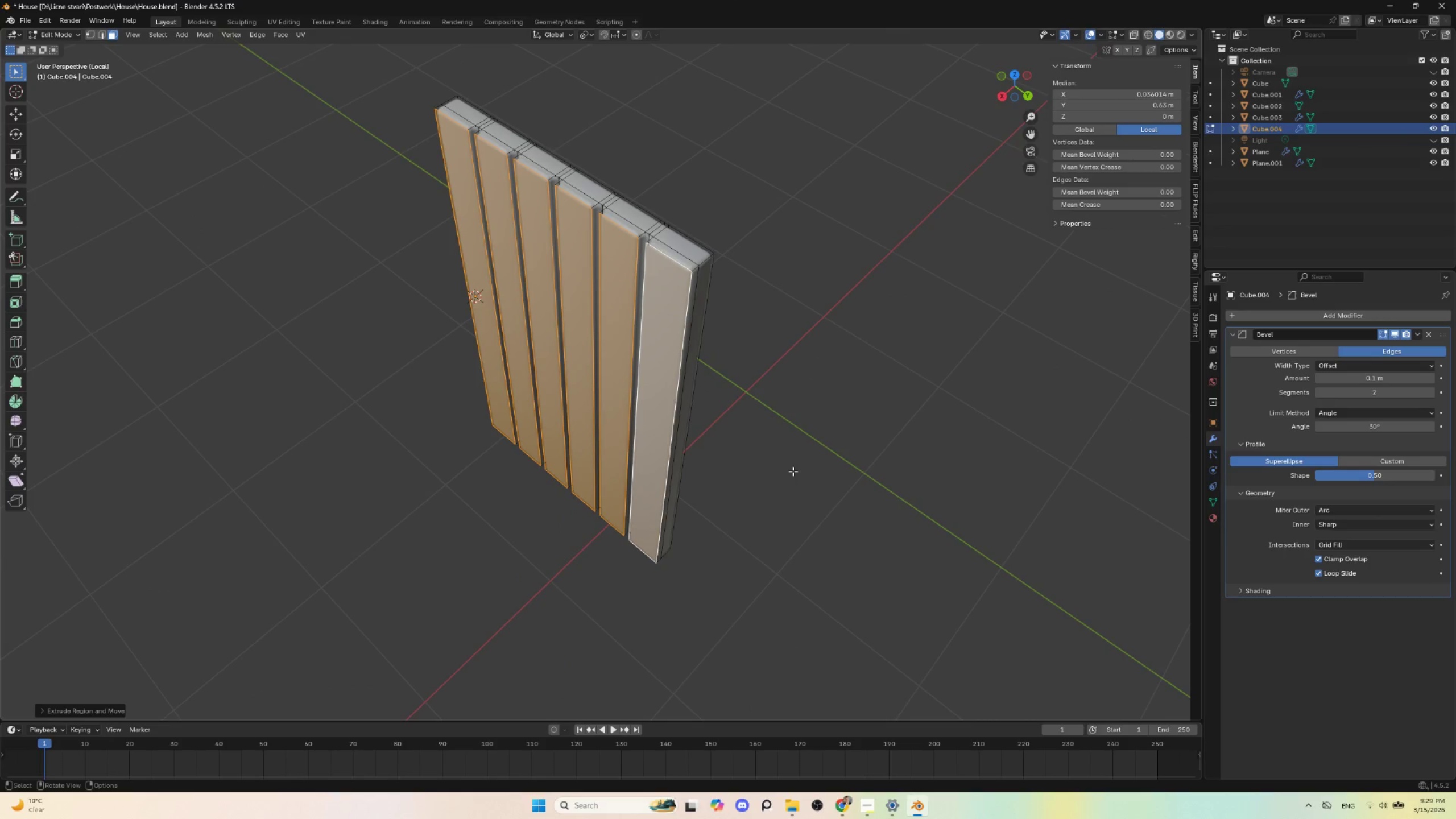 
key(S)
 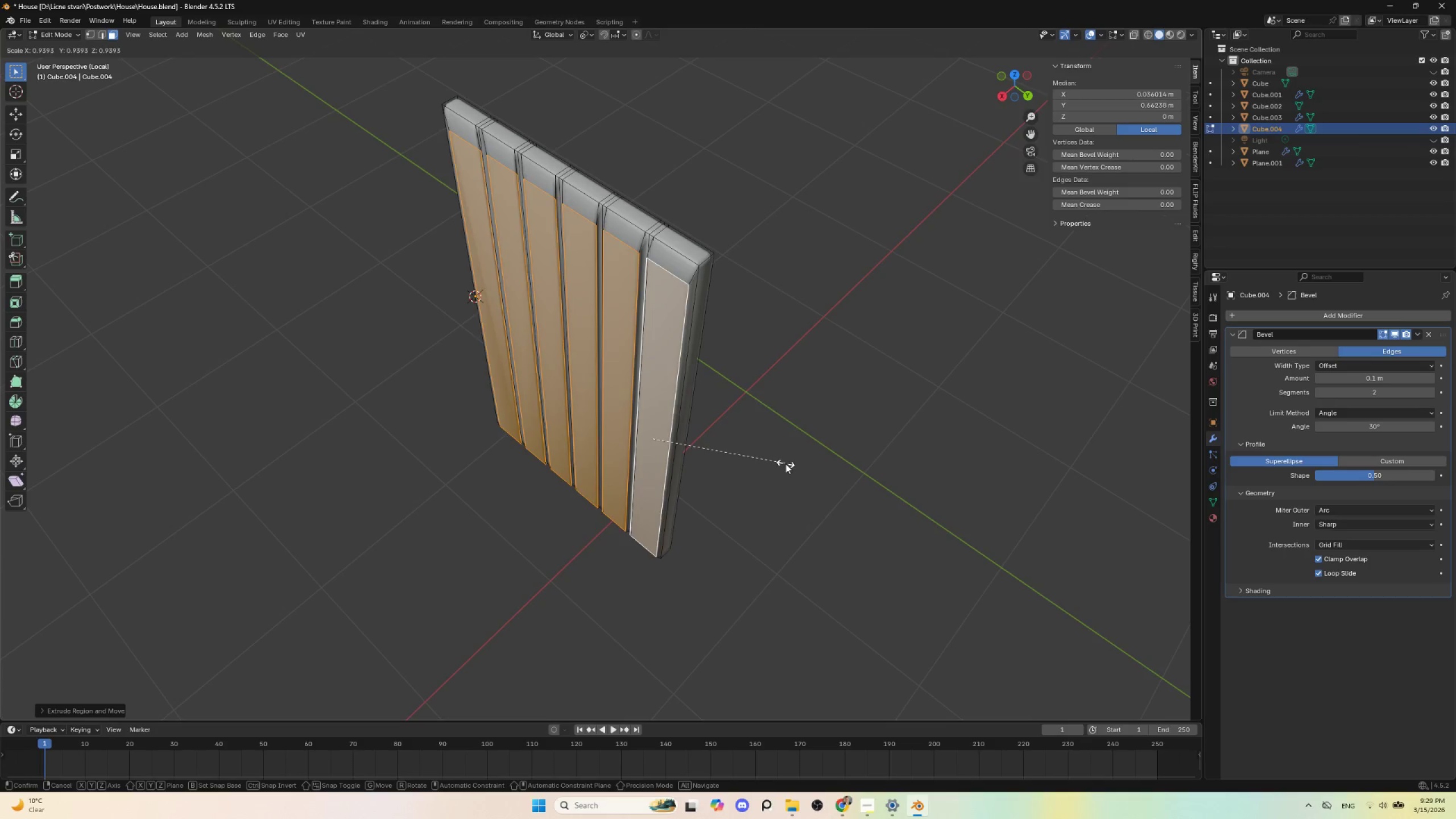 
key(Escape)
 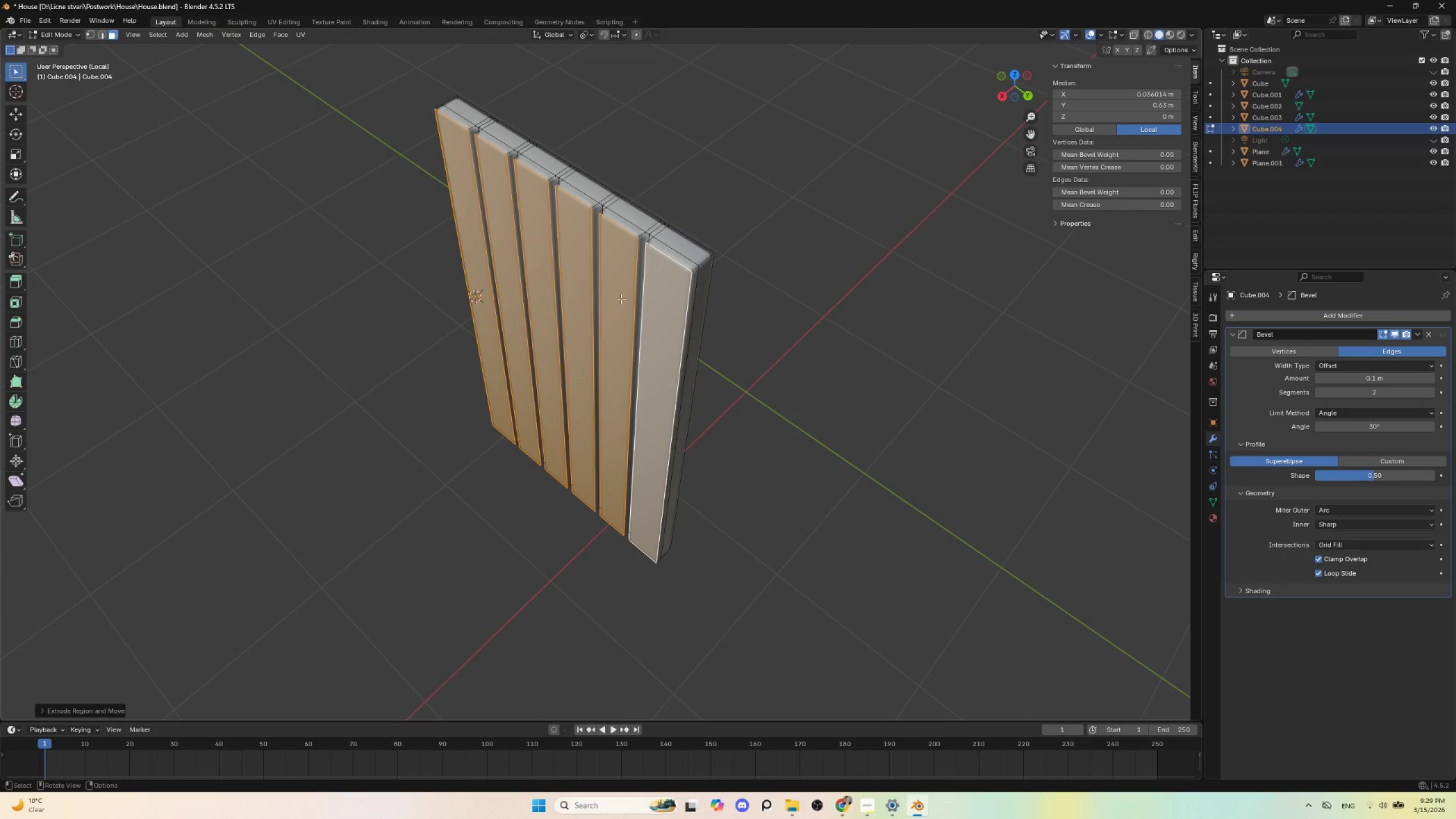 
key(Tab)
 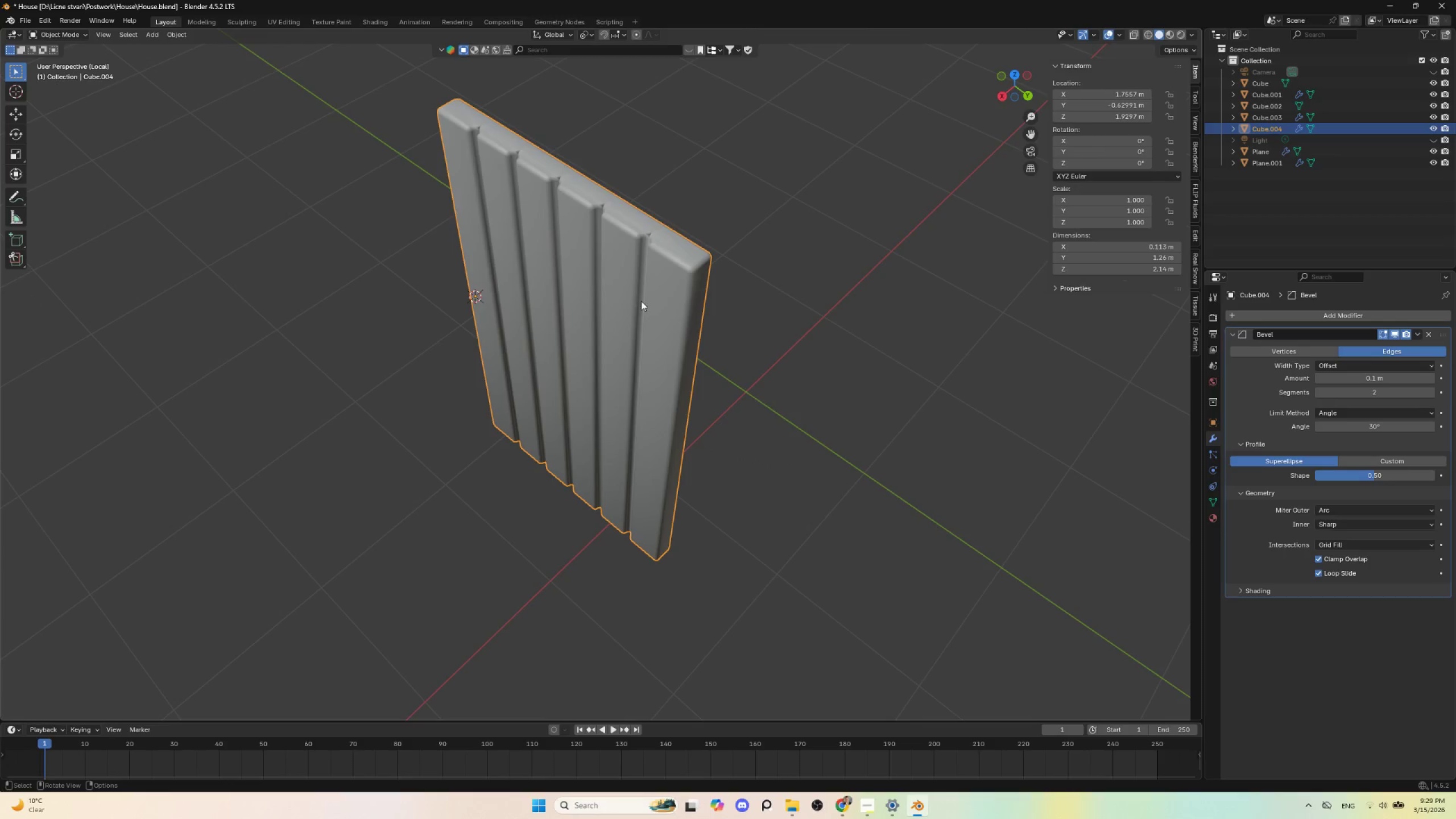 
key(Control+A)
 